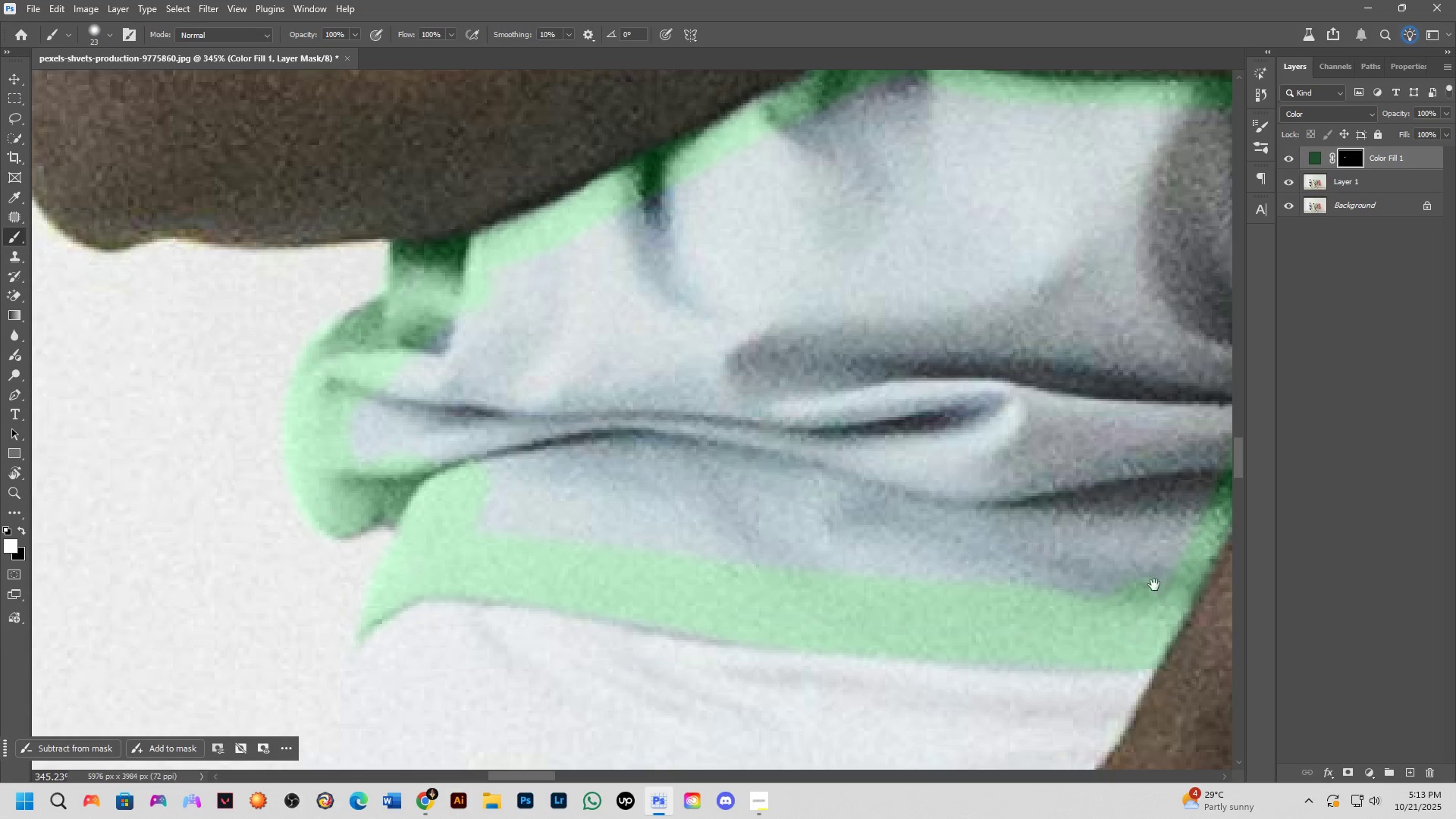 
hold_key(key=Space, duration=0.58)
 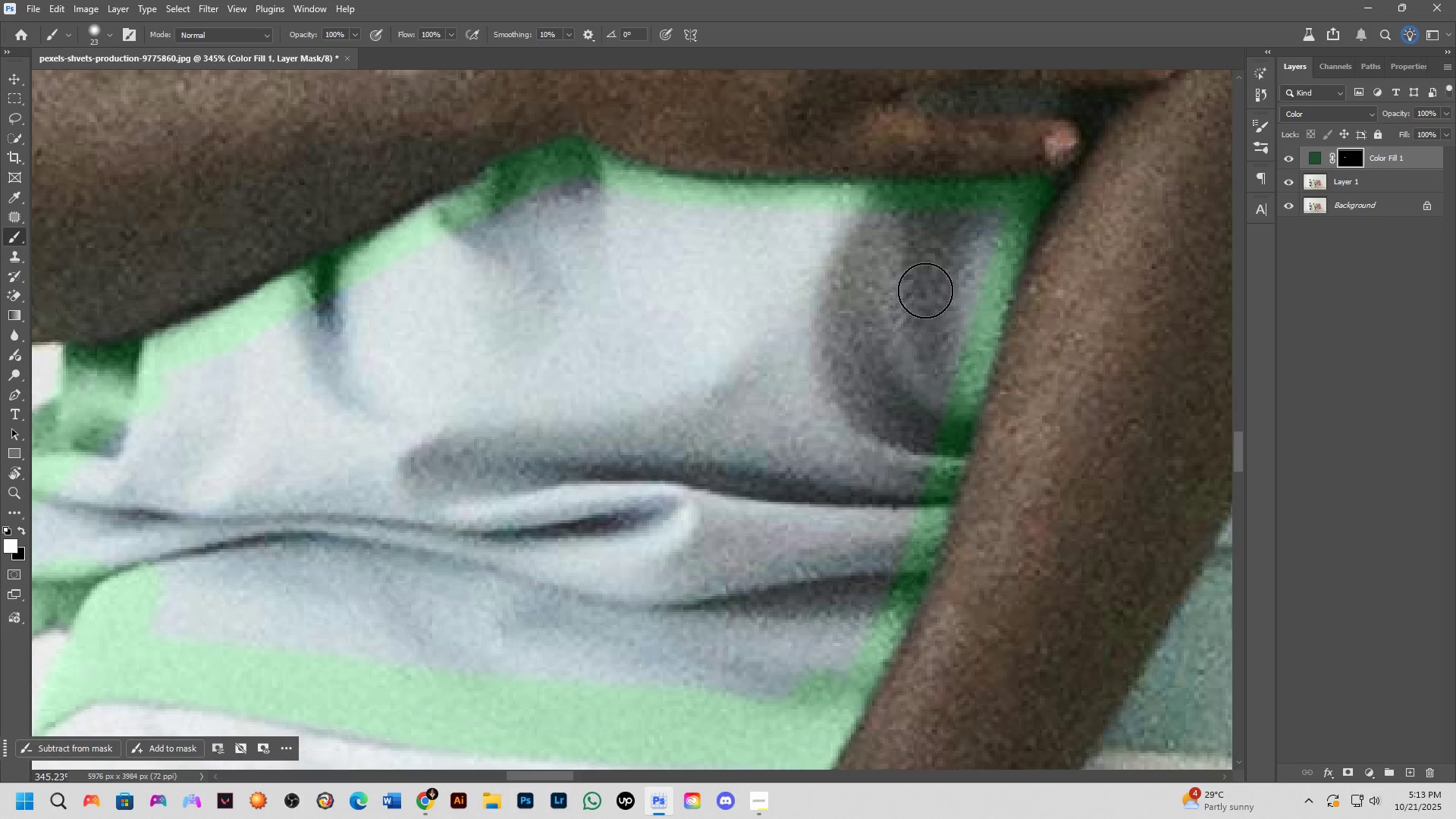 
left_click_drag(start_coordinate=[1149, 585], to_coordinate=[822, 688])
 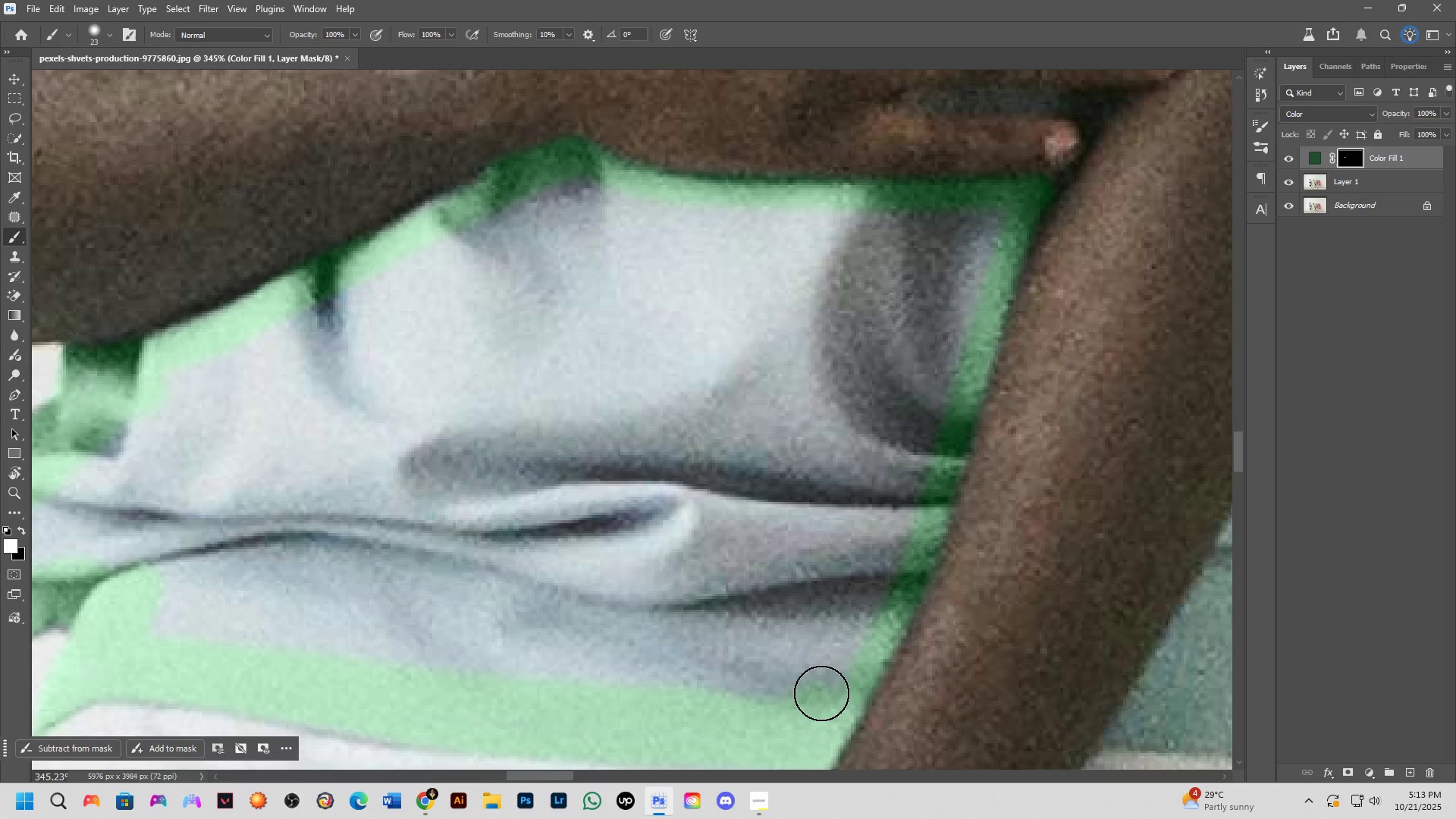 
left_click([821, 693])
 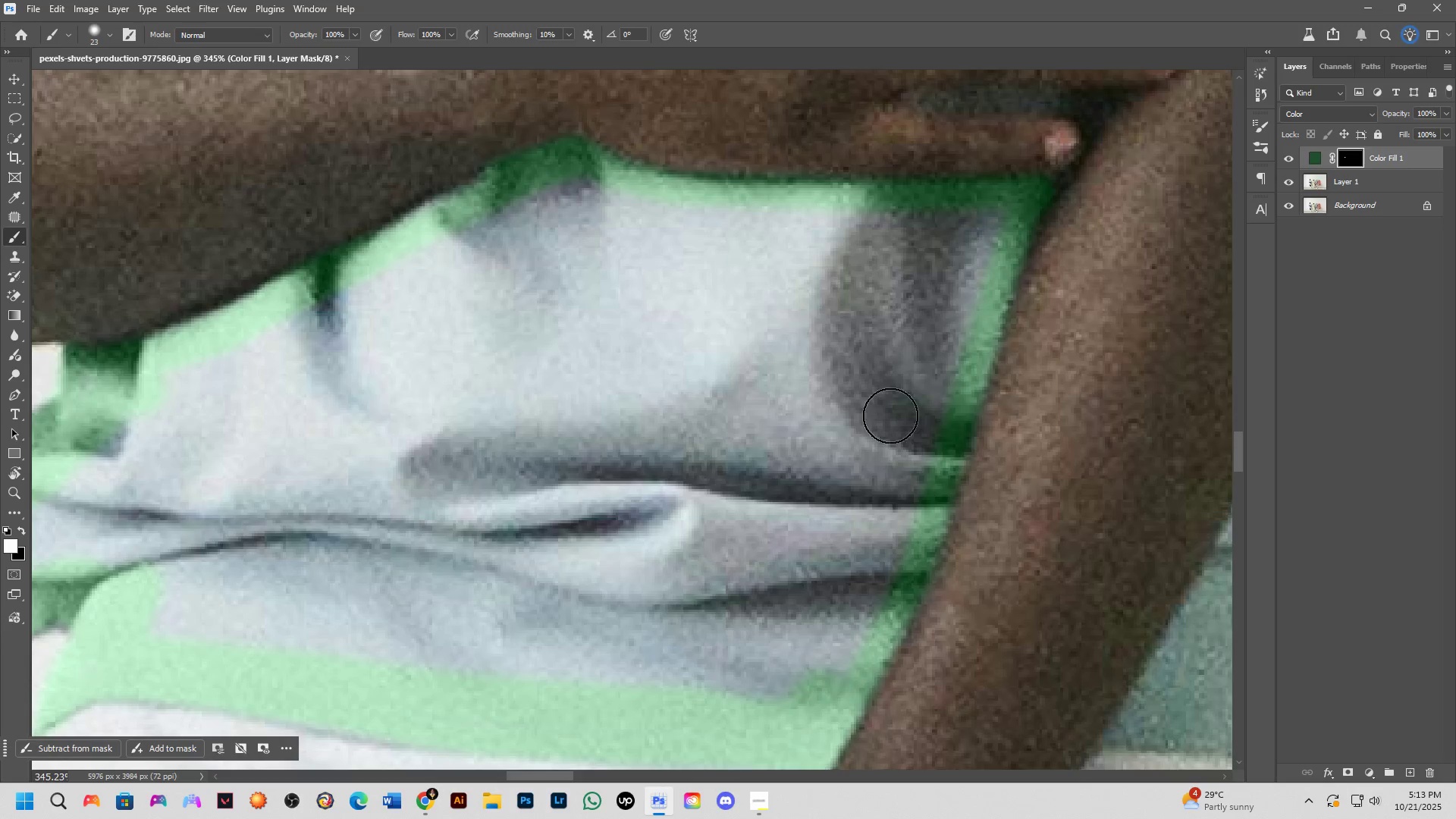 
hold_key(key=ShiftLeft, duration=0.79)
 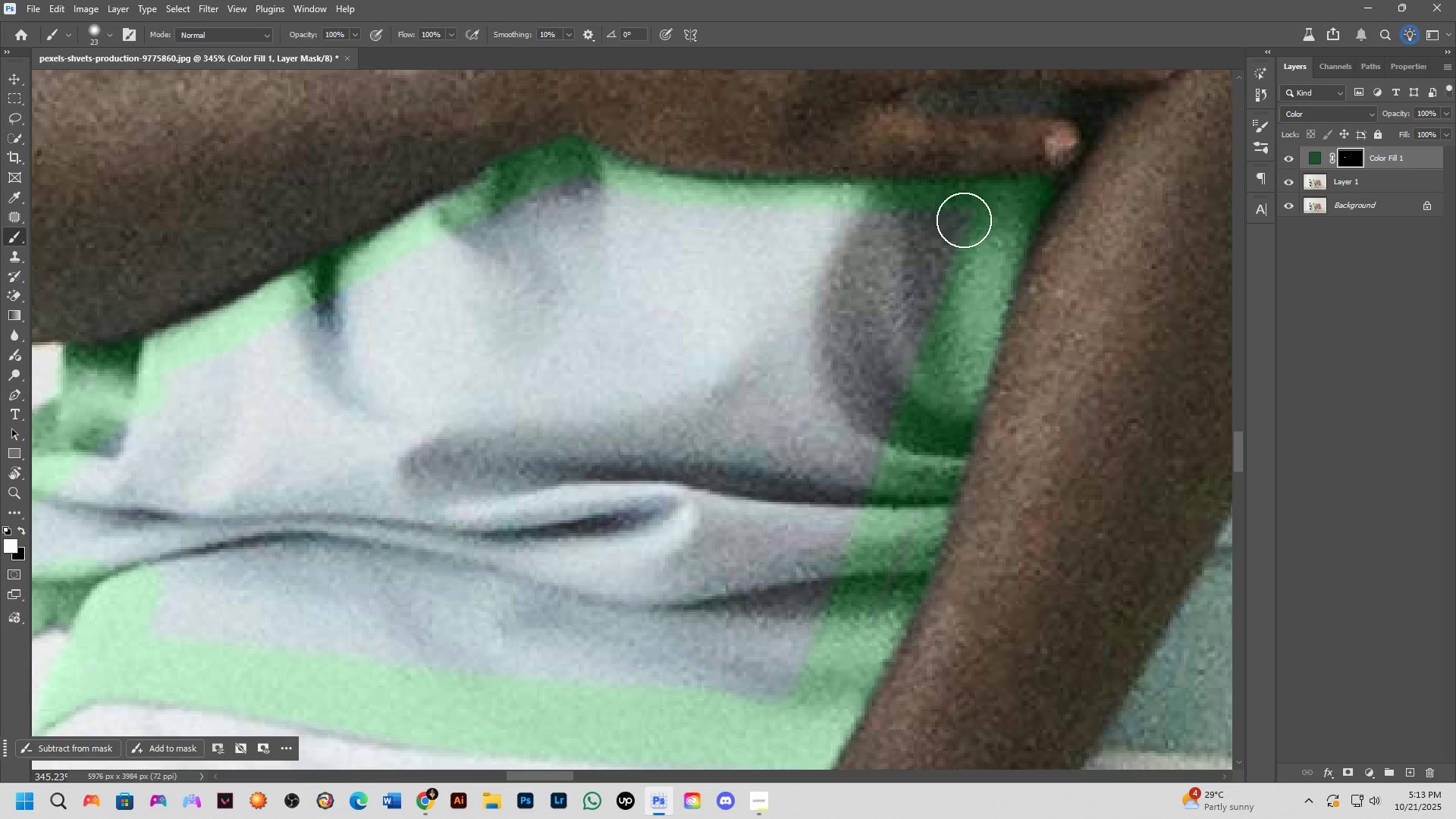 
hold_key(key=ShiftLeft, duration=0.97)
left_click([584, 212])
 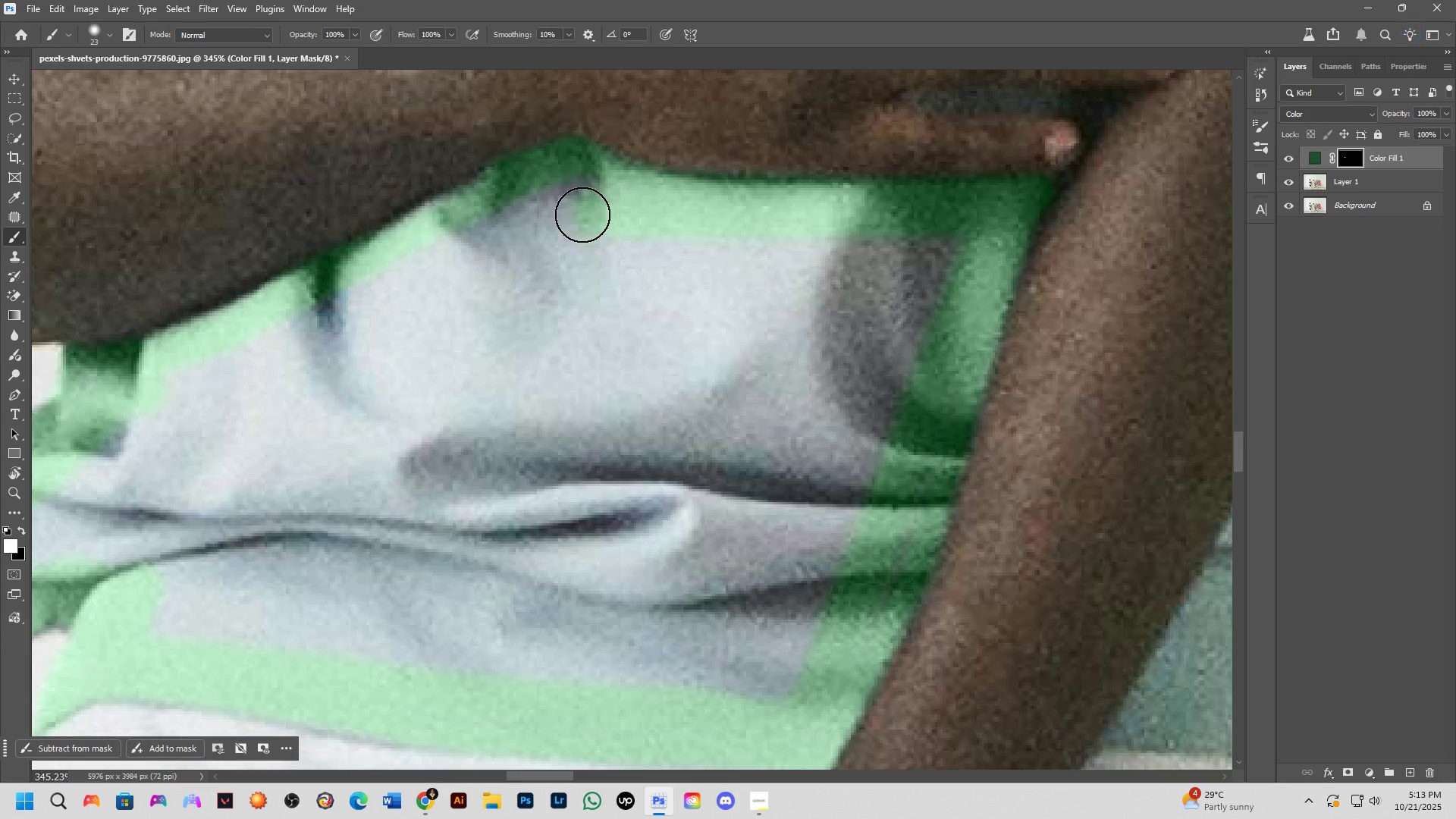 
left_click_drag(start_coordinate=[582, 215], to_coordinate=[417, 304])
 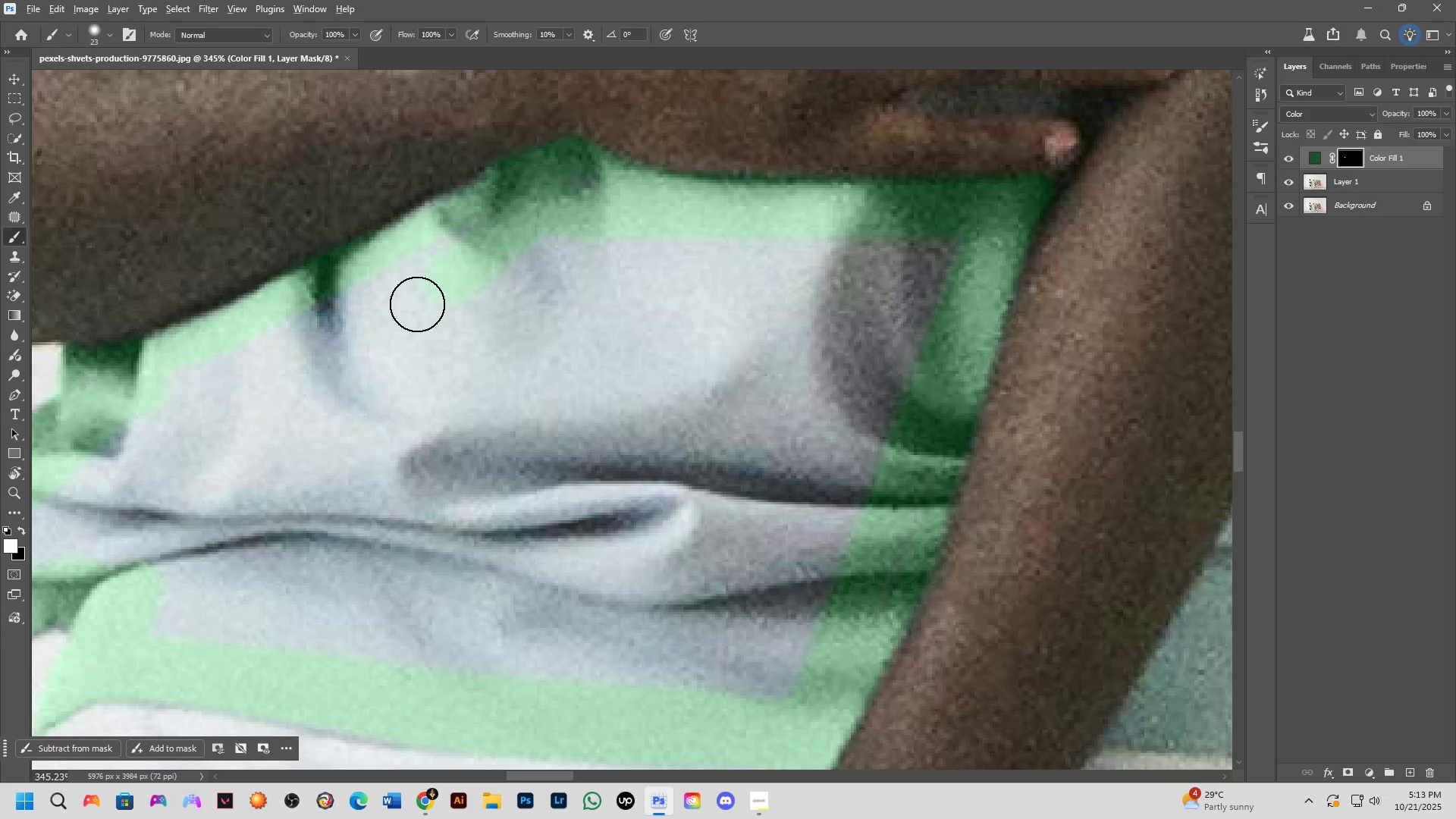 
key(Alt+AltLeft)
 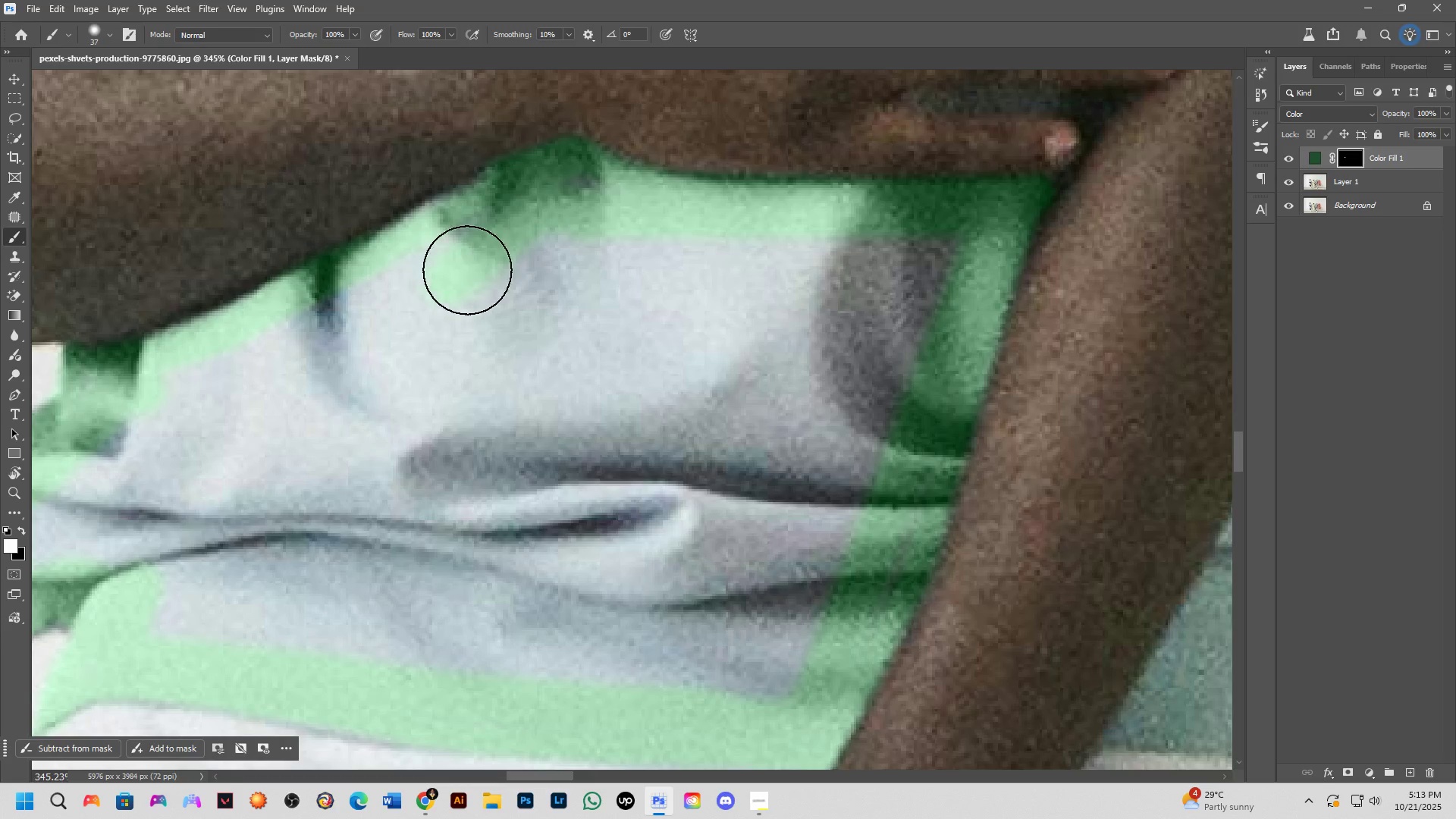 
left_click_drag(start_coordinate=[473, 262], to_coordinate=[99, 485])
 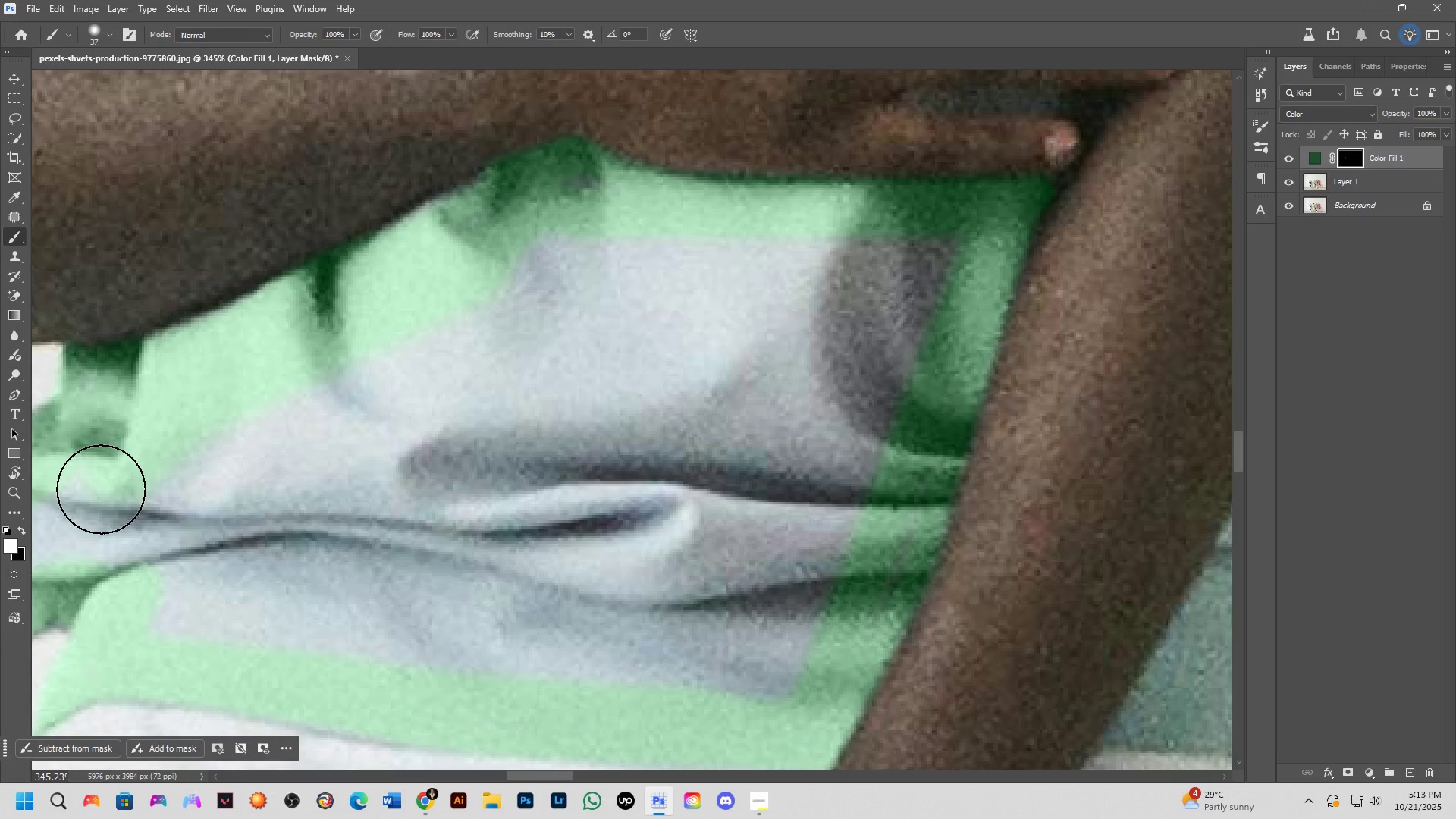 
hold_key(key=Space, duration=0.52)
 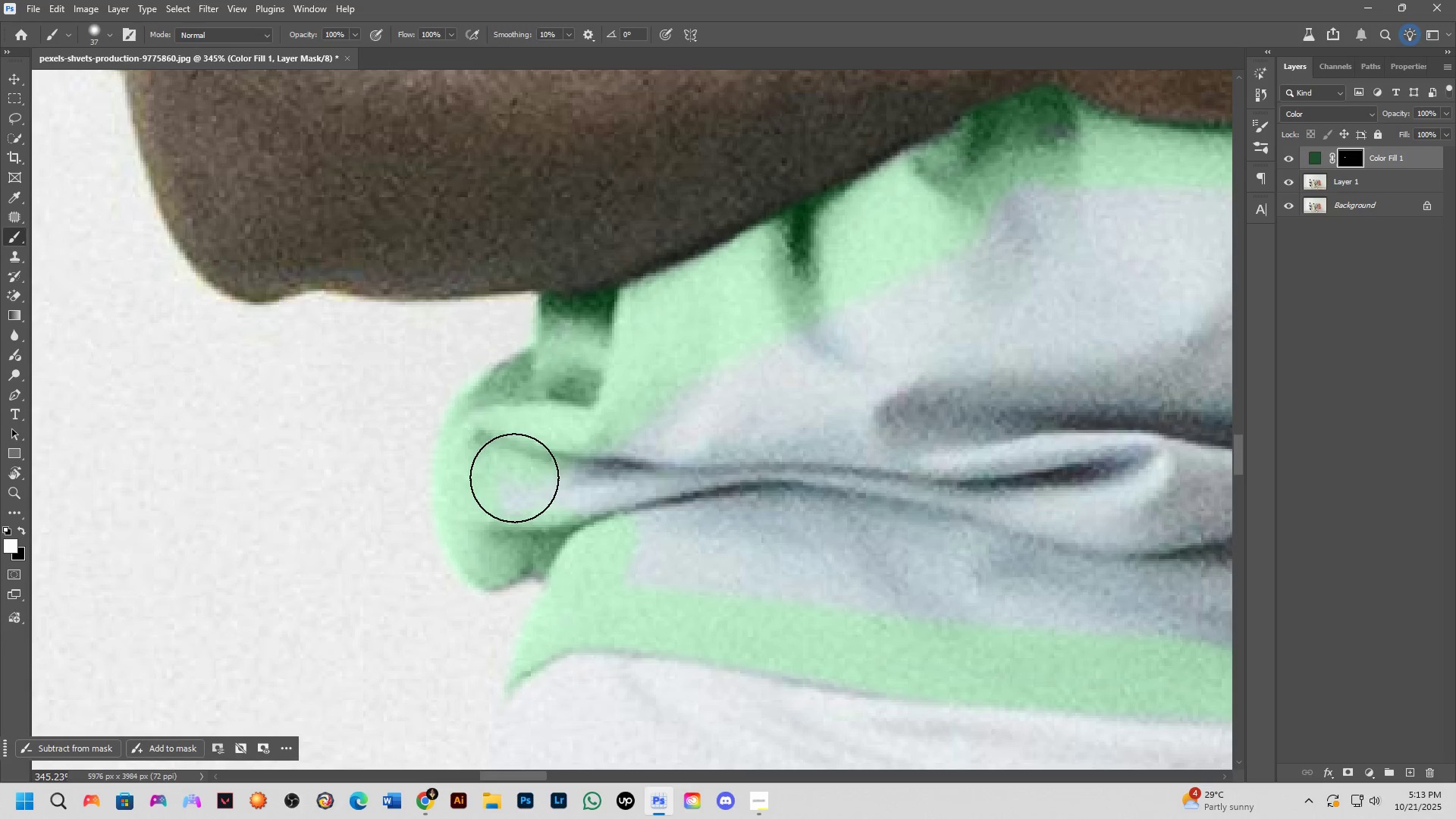 
left_click_drag(start_coordinate=[110, 498], to_coordinate=[585, 447])
 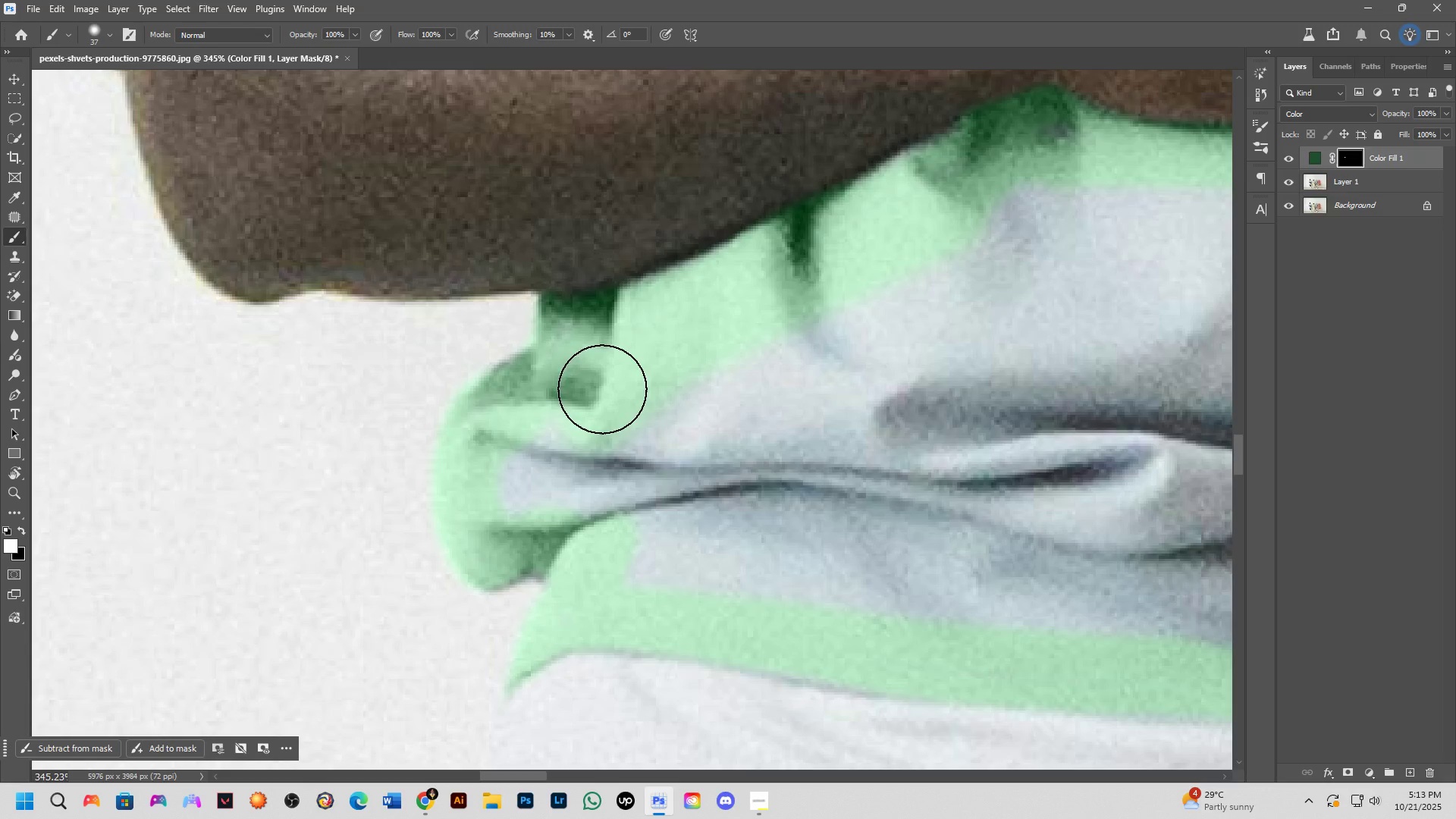 
left_click_drag(start_coordinate=[602, 389], to_coordinate=[688, 548])
 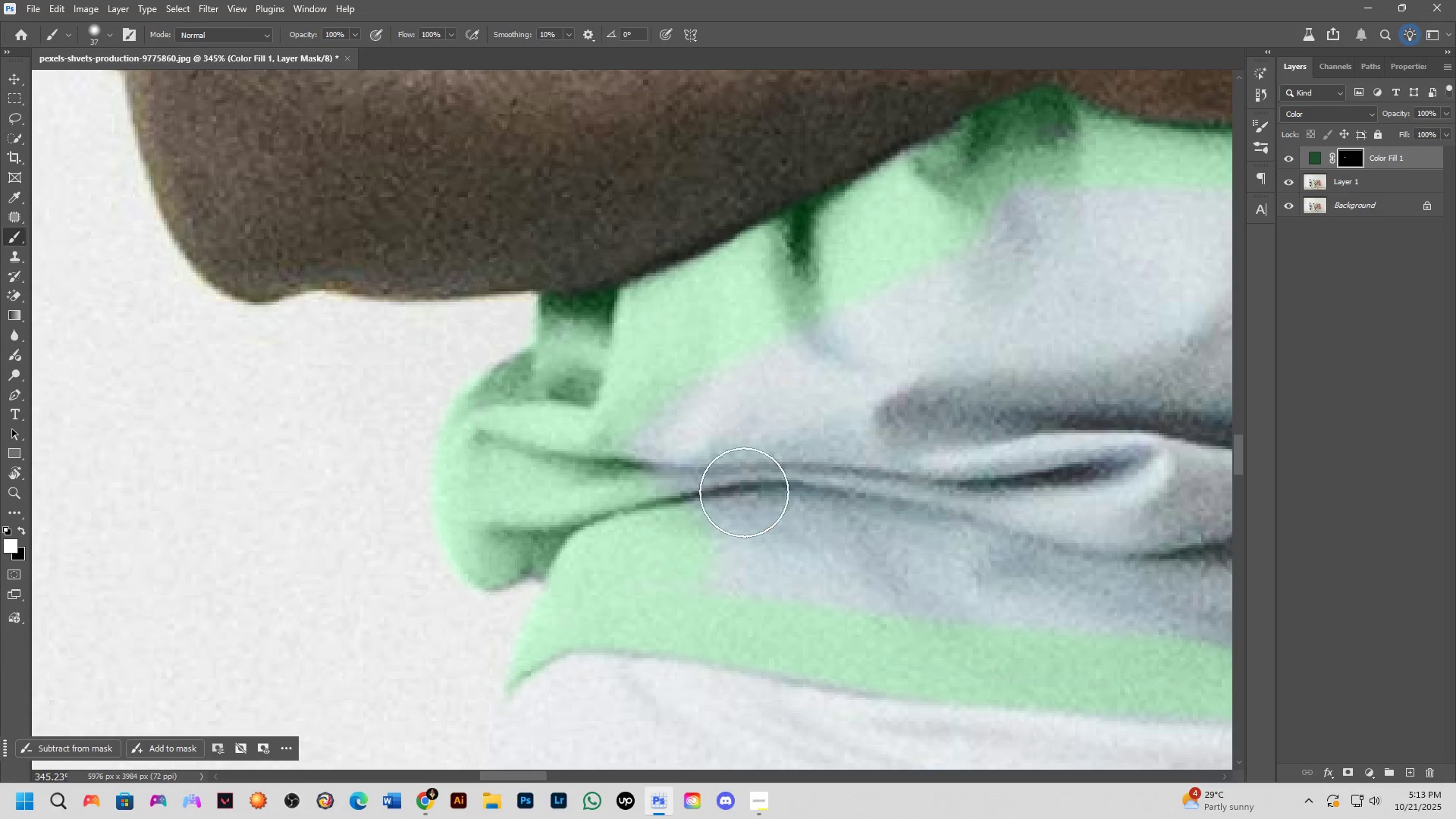 
scroll: coordinate [744, 492], scroll_direction: down, amount: 3.0
 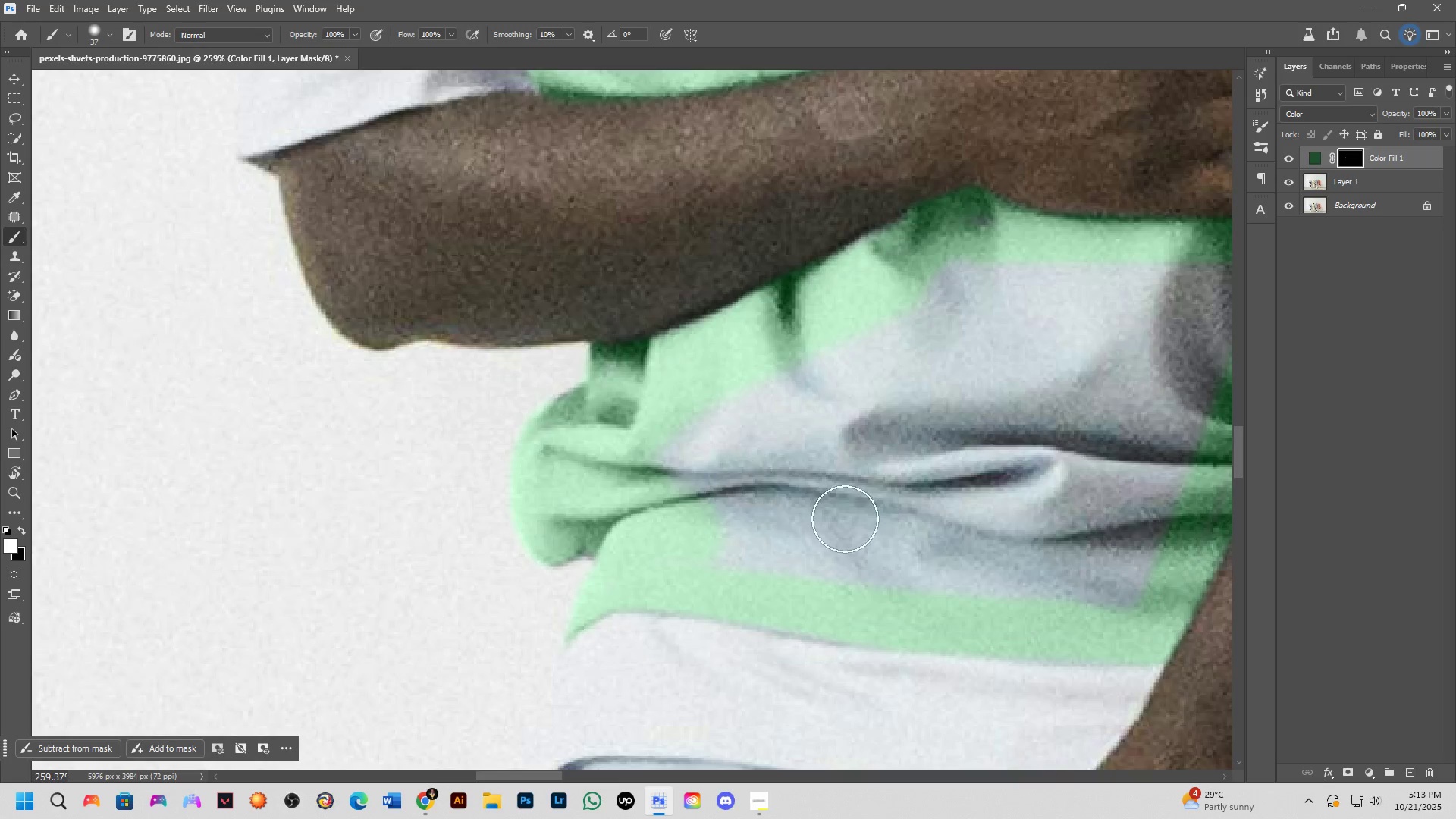 
hold_key(key=Space, duration=0.51)
 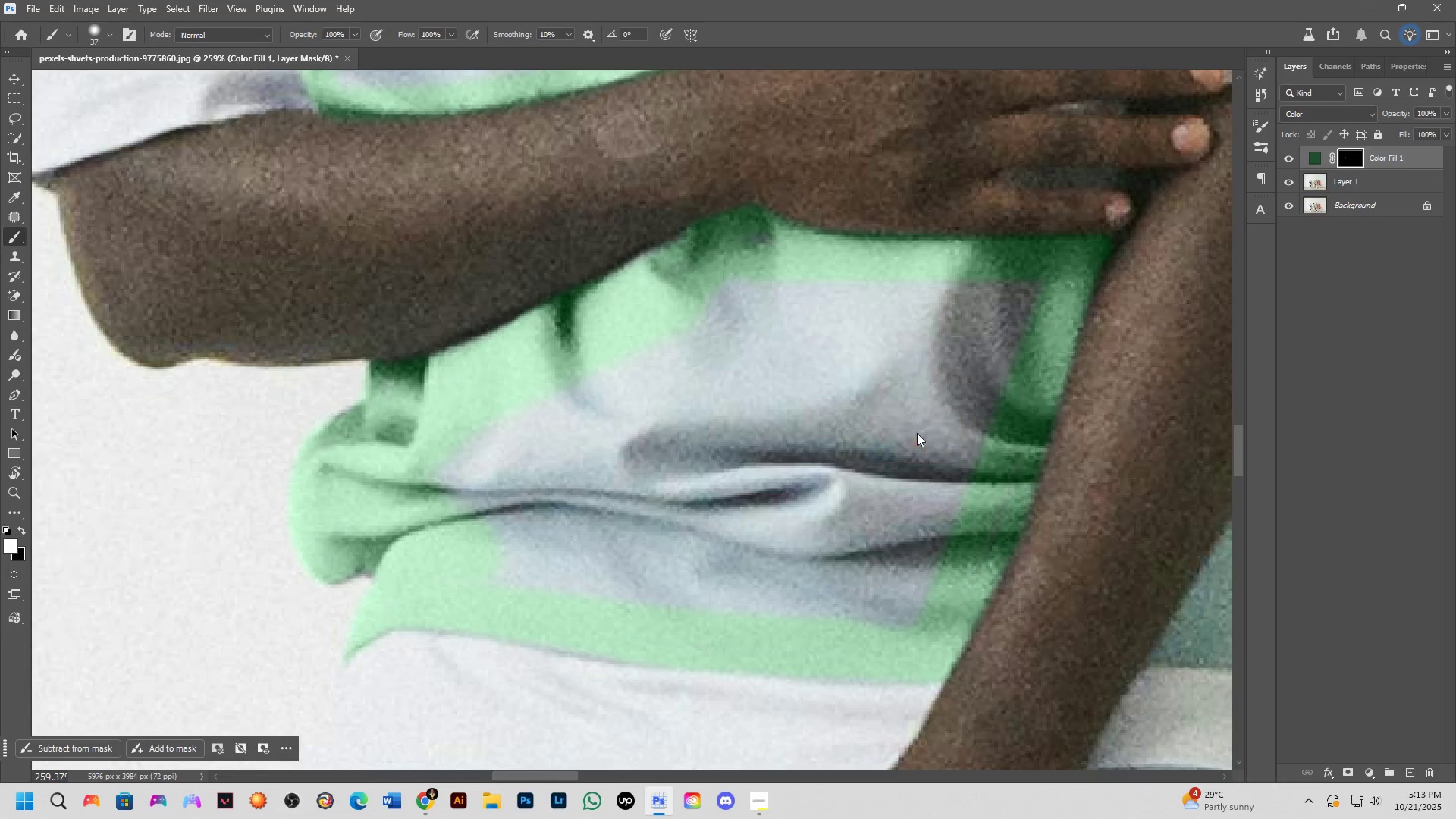 
left_click_drag(start_coordinate=[861, 521], to_coordinate=[640, 539])
 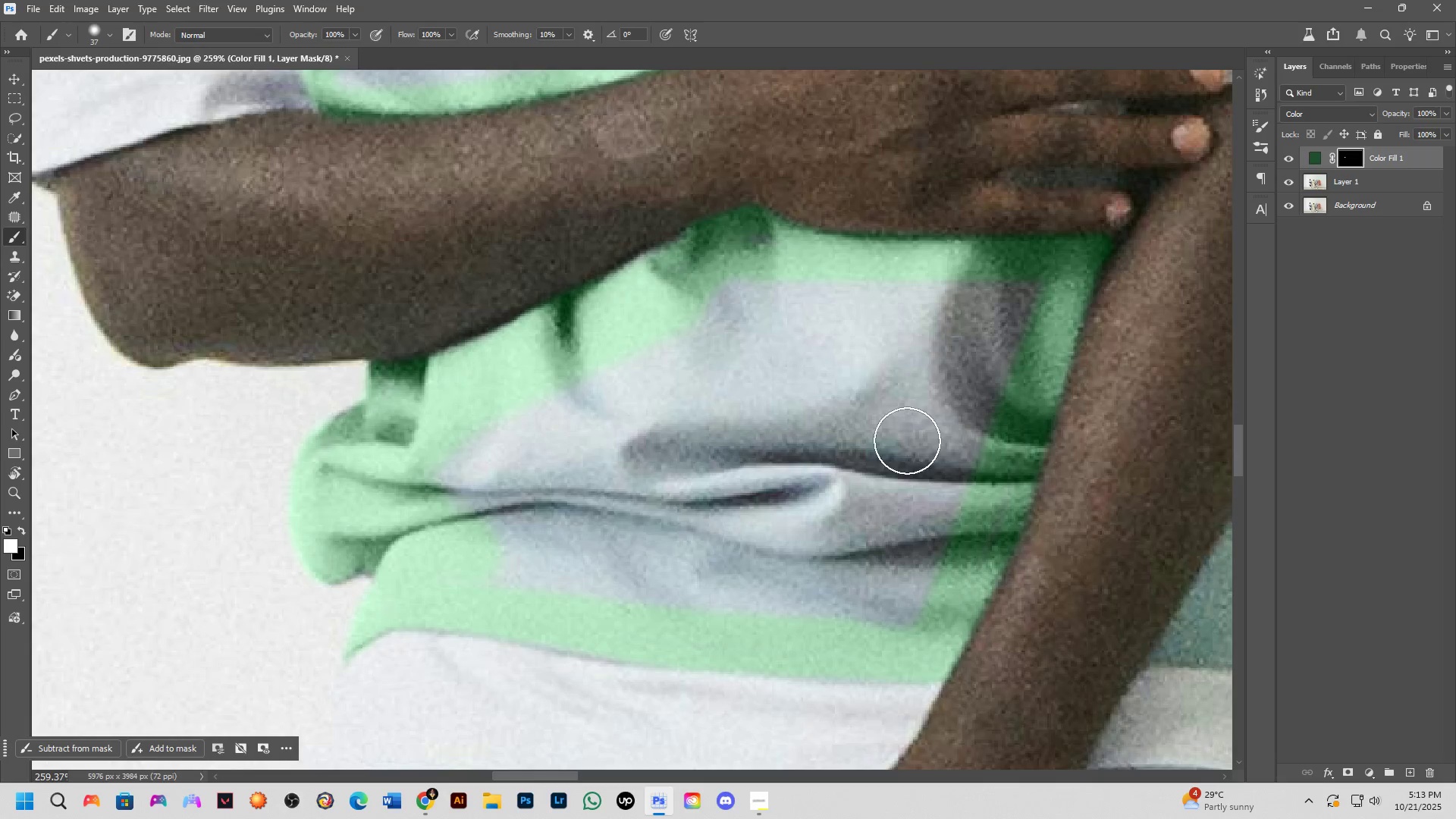 
key(Alt+AltLeft)
 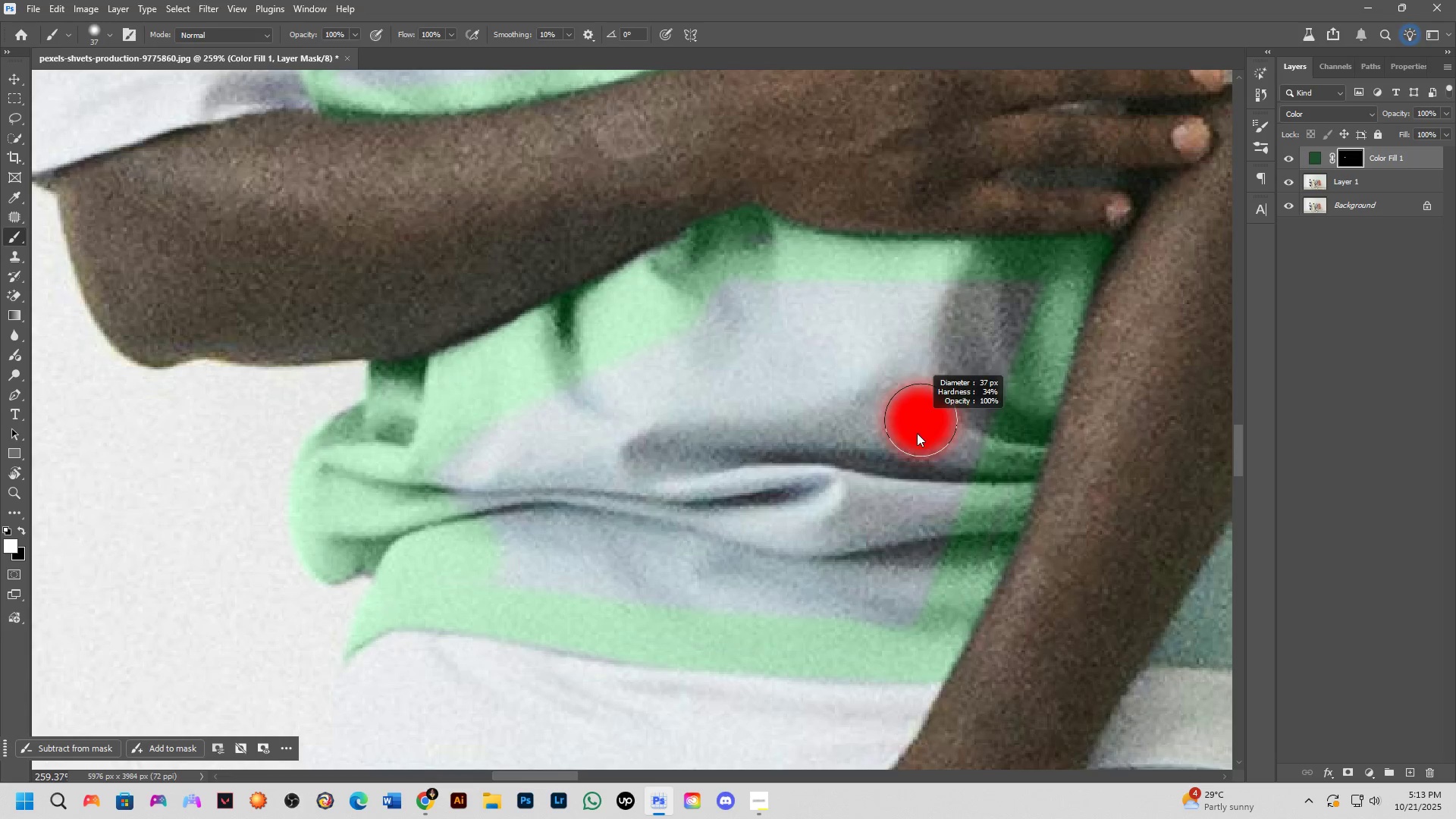 
key(Alt+AltLeft)
 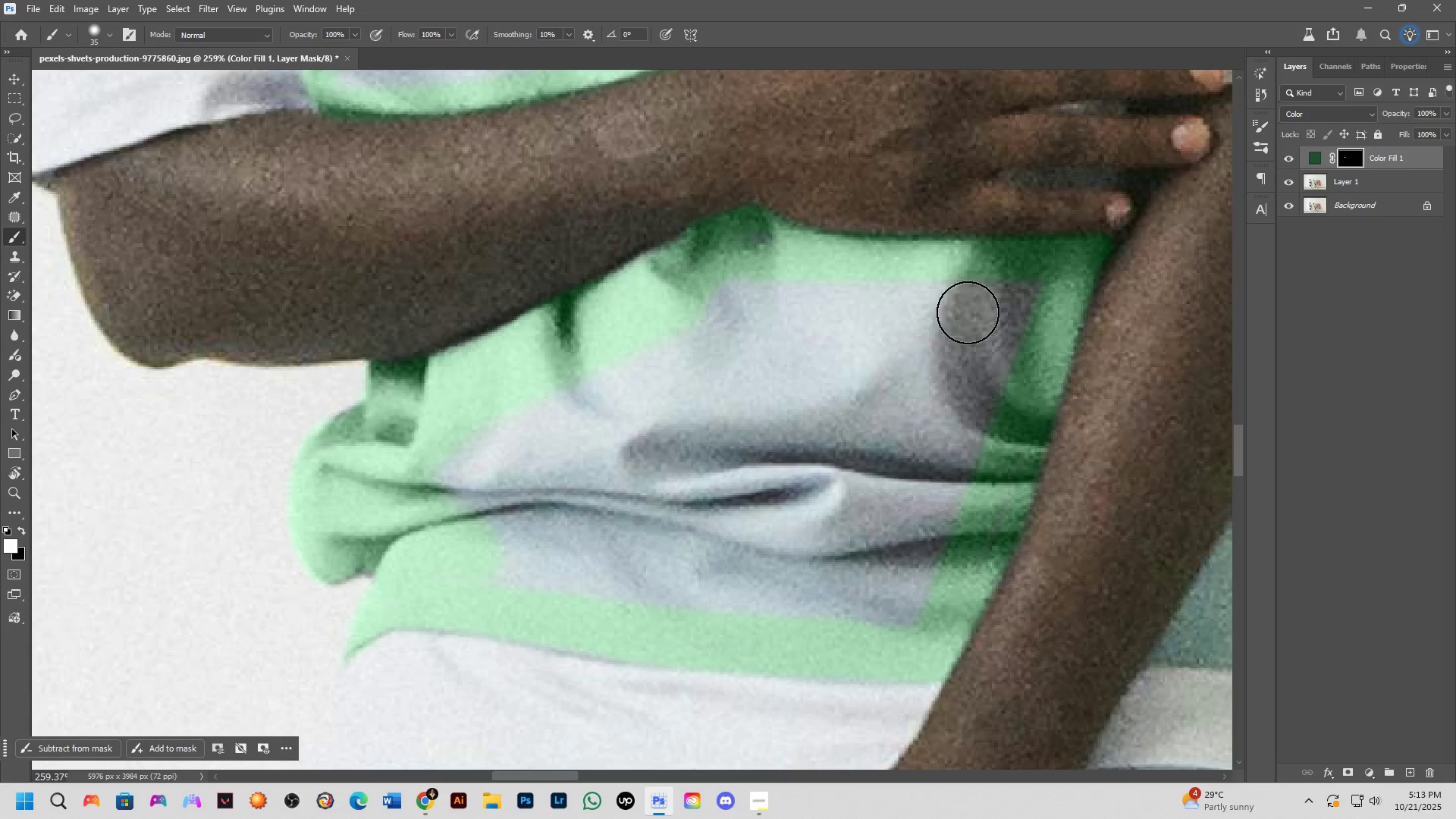 
left_click_drag(start_coordinate=[966, 300], to_coordinate=[798, 474])
 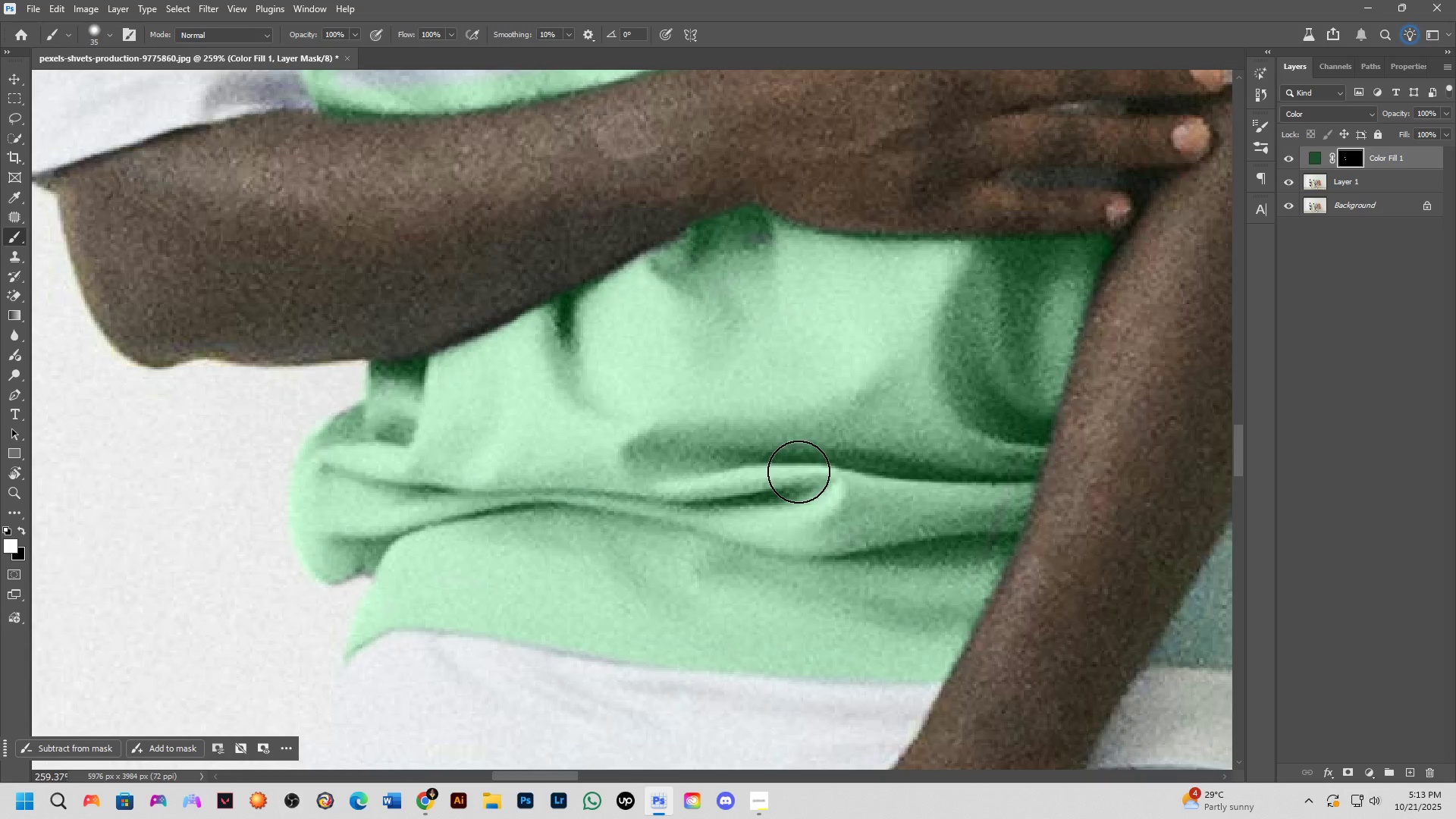 
hold_key(key=ShiftLeft, duration=0.32)
scroll: coordinate [795, 468], scroll_direction: down, amount: 3.0
 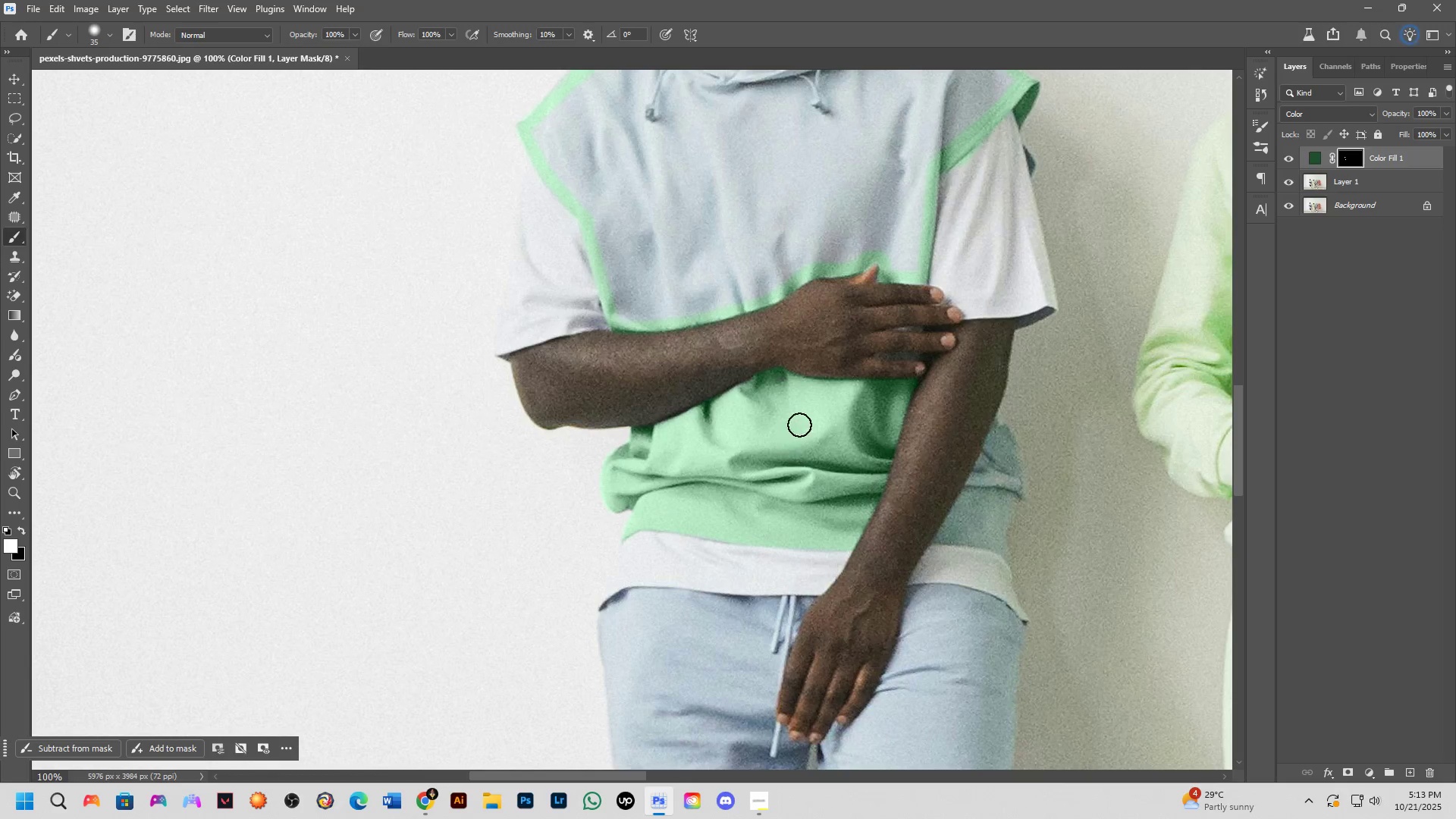 
type(xx)
 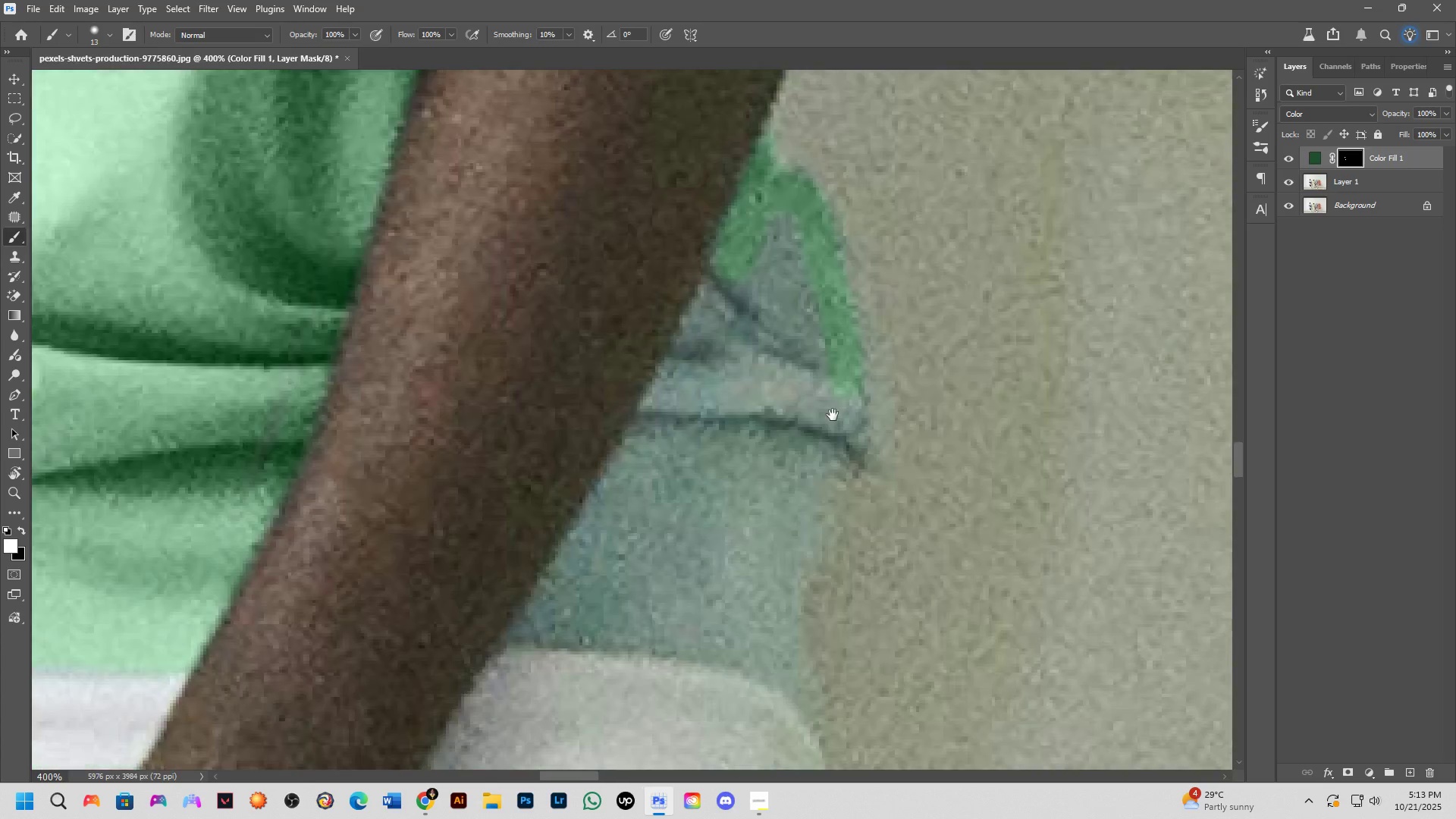 
scroll: coordinate [804, 395], scroll_direction: up, amount: 1.0
 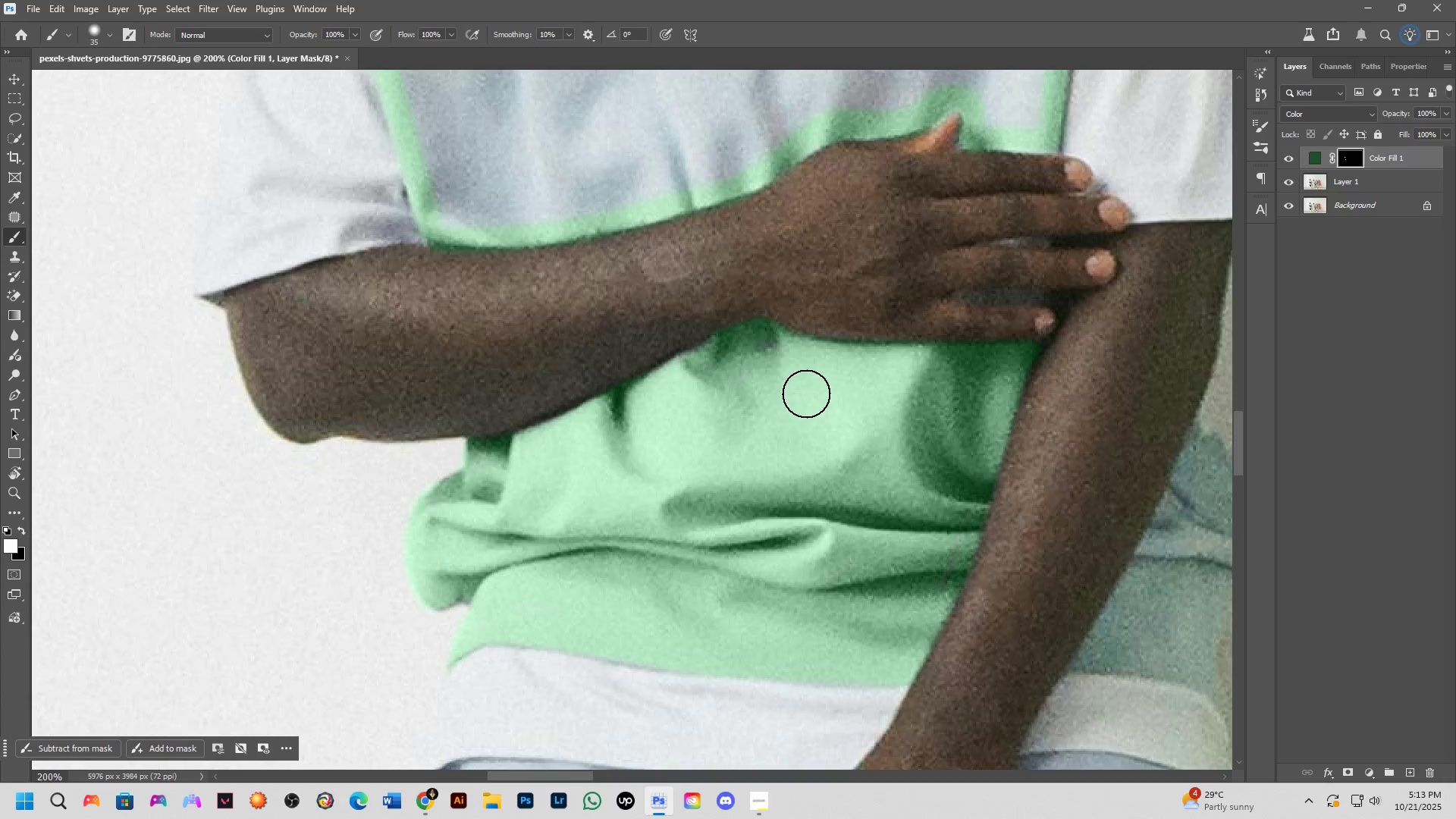 
scroll: coordinate [814, 398], scroll_direction: down, amount: 2.0
 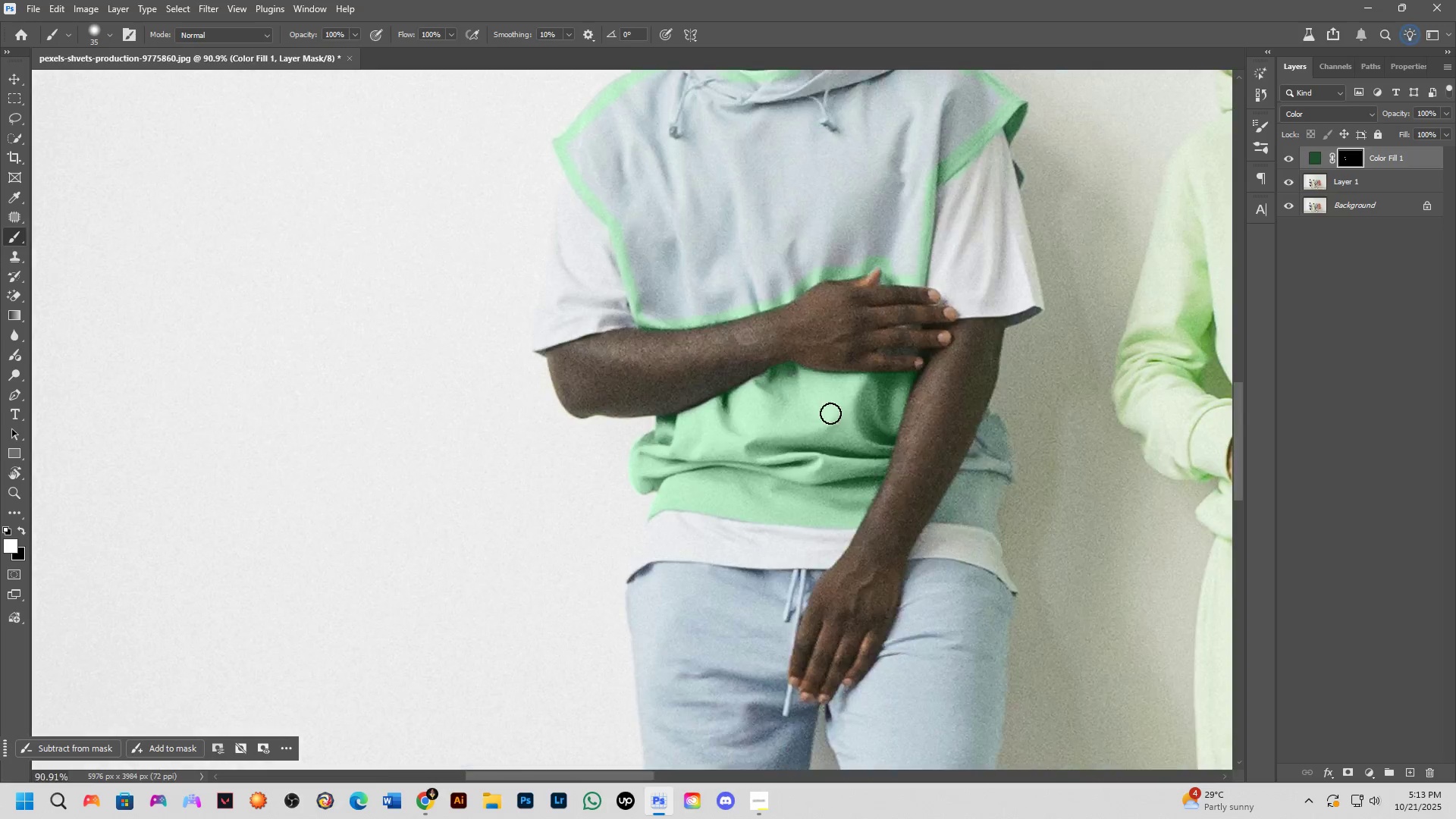 
hold_key(key=Space, duration=0.51)
 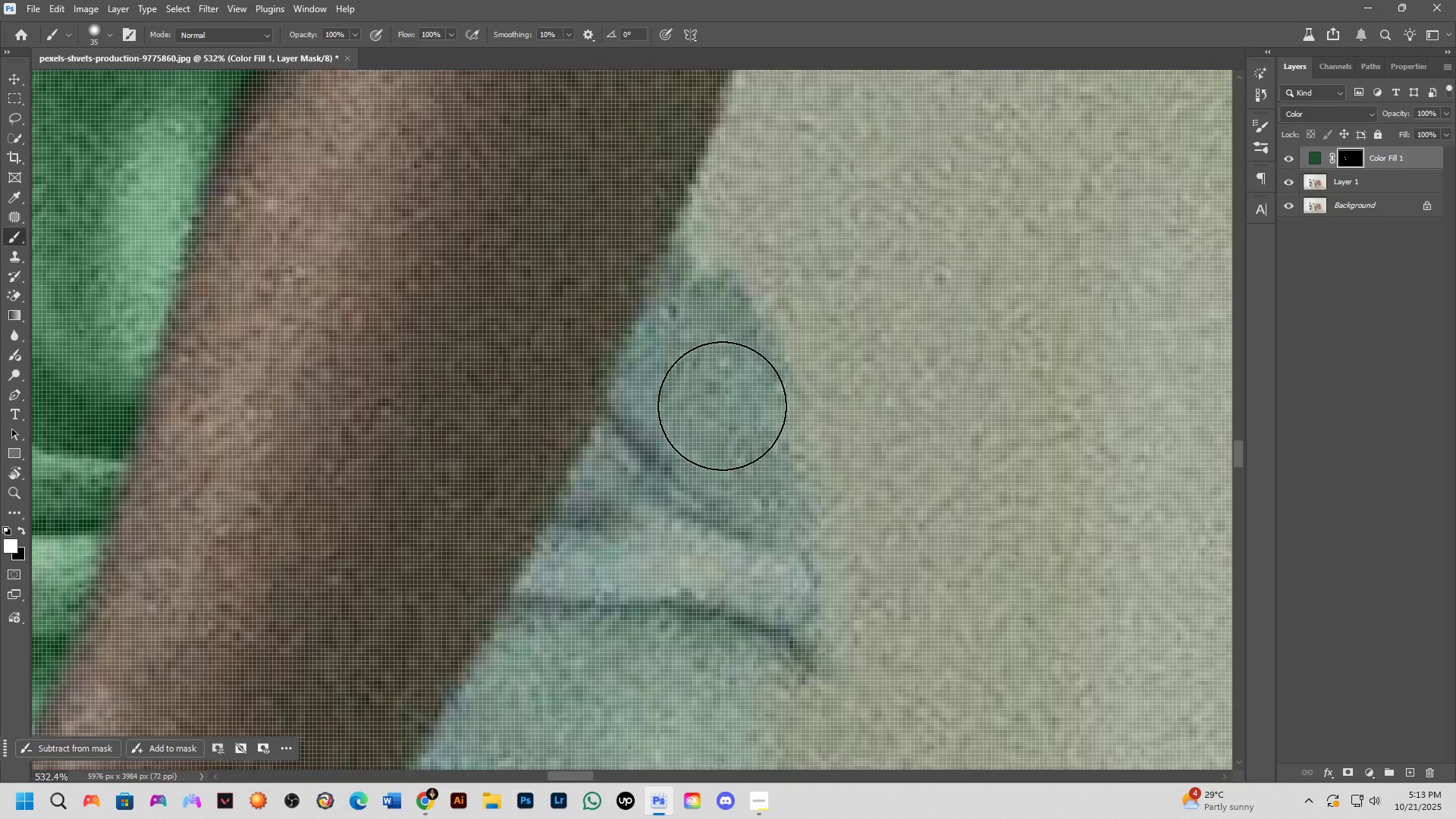 
left_click_drag(start_coordinate=[934, 469], to_coordinate=[676, 448])
 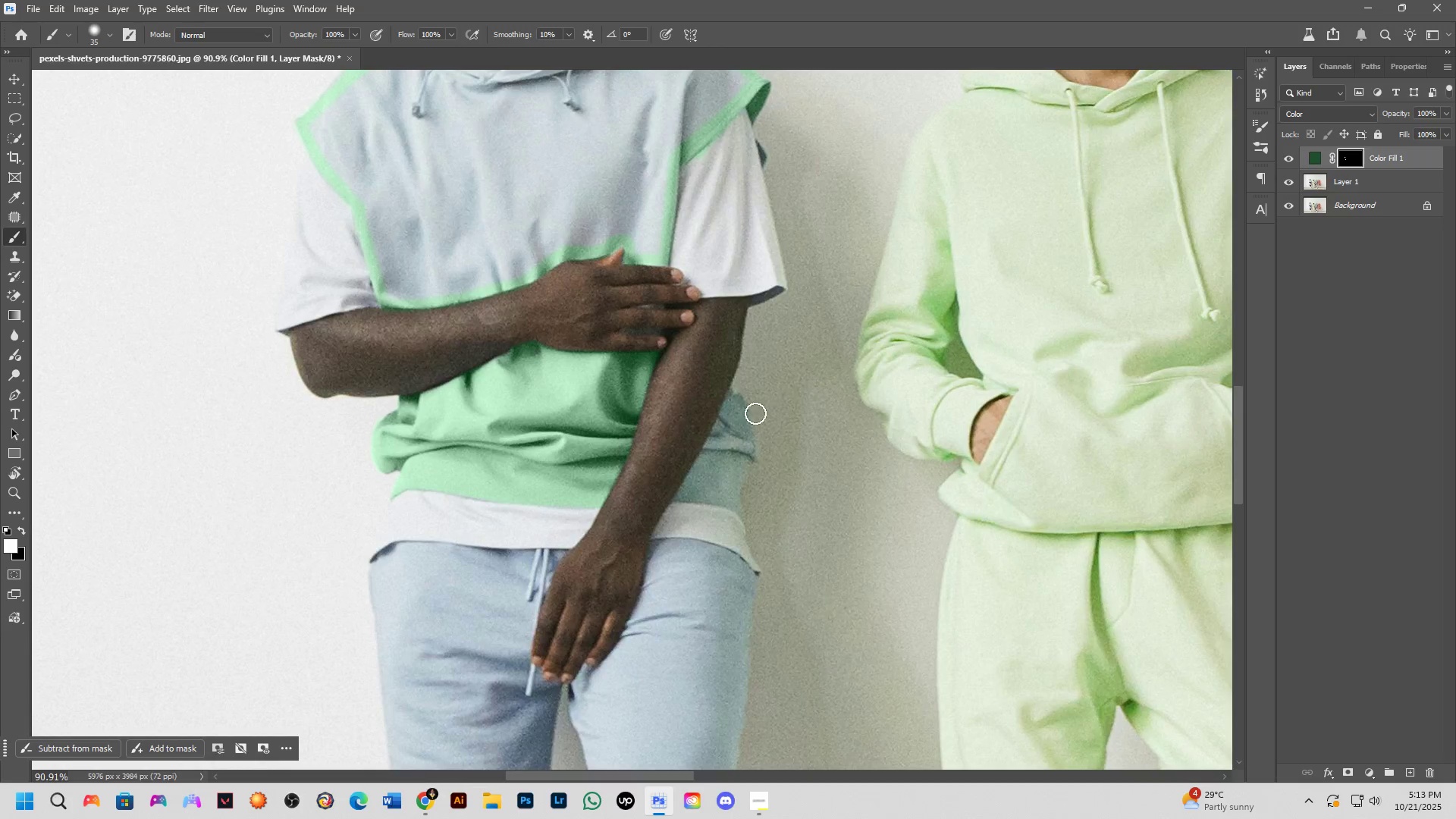 
scroll: coordinate [726, 411], scroll_direction: up, amount: 7.0
 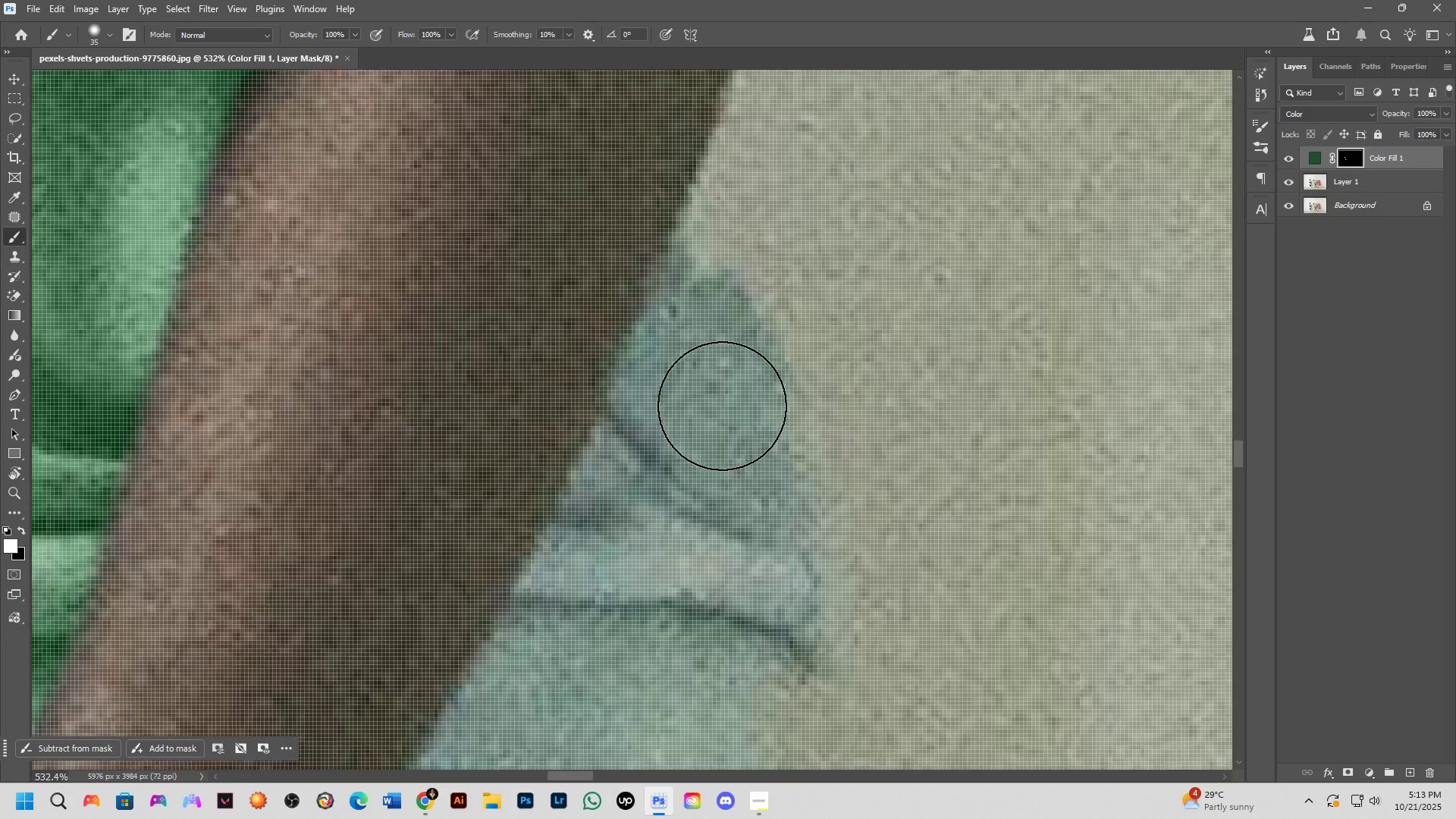 
hold_key(key=AltLeft, duration=0.4)
 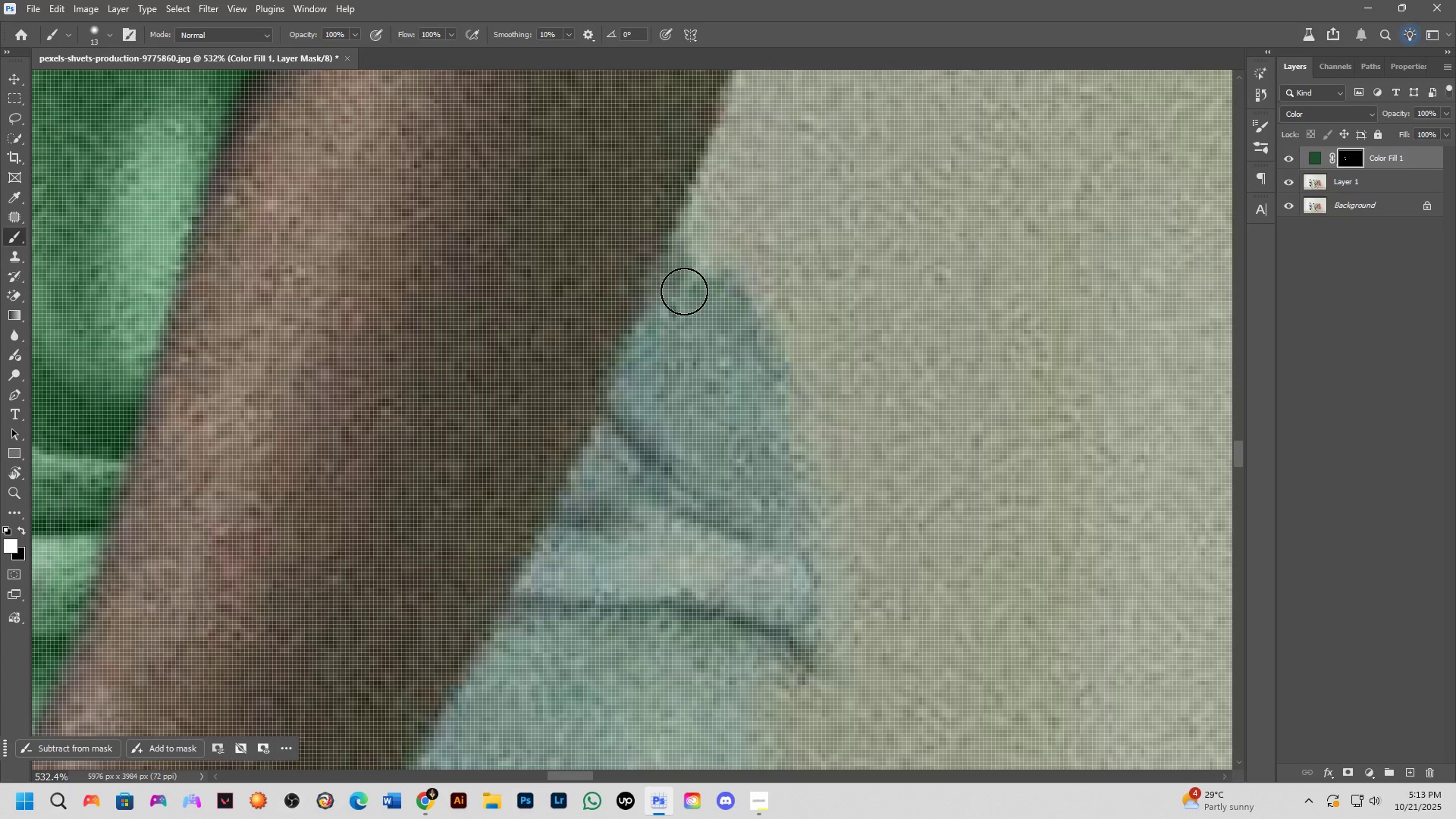 
left_click_drag(start_coordinate=[685, 280], to_coordinate=[707, 222])
 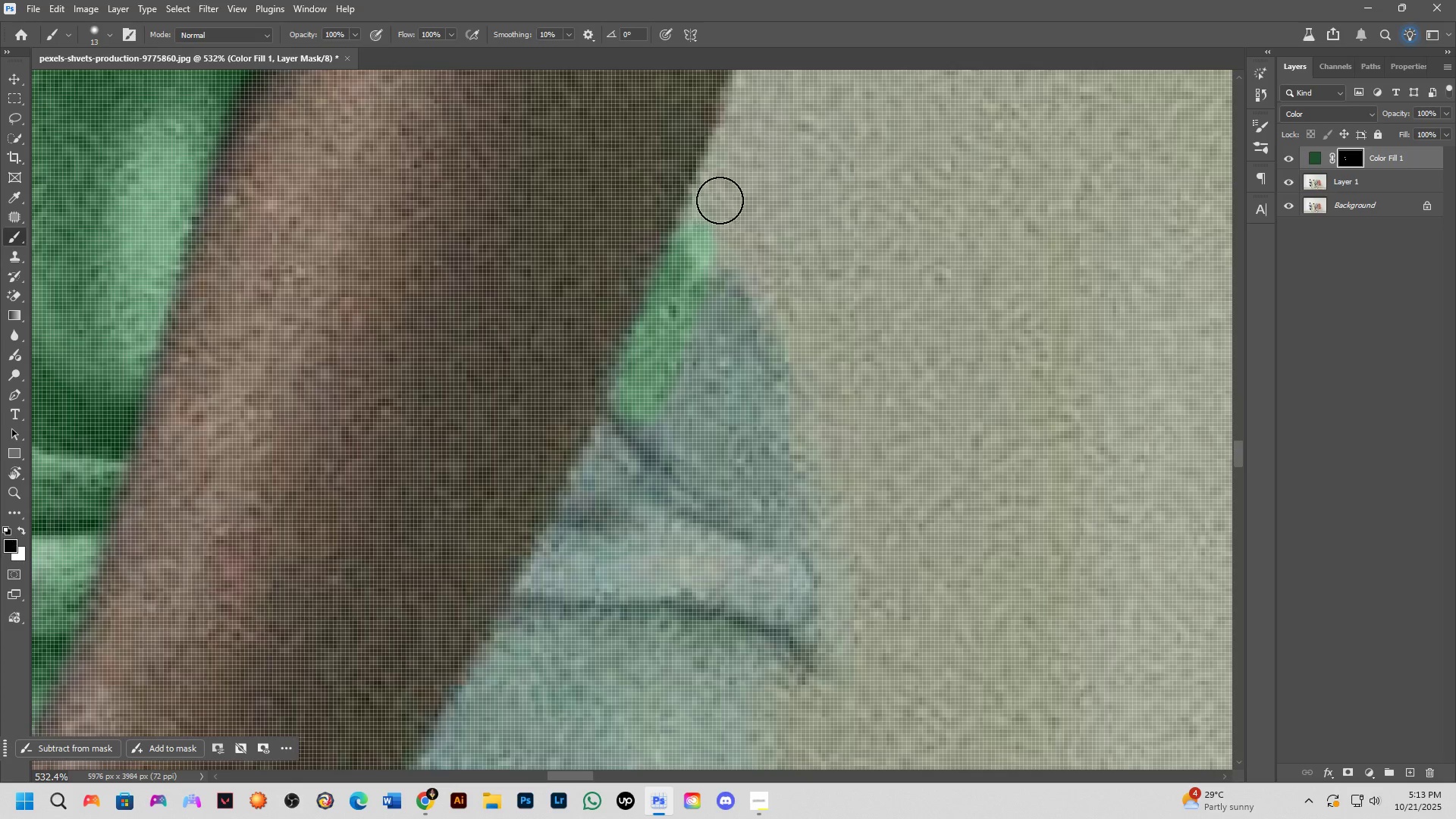 
left_click_drag(start_coordinate=[719, 201], to_coordinate=[717, 262])
 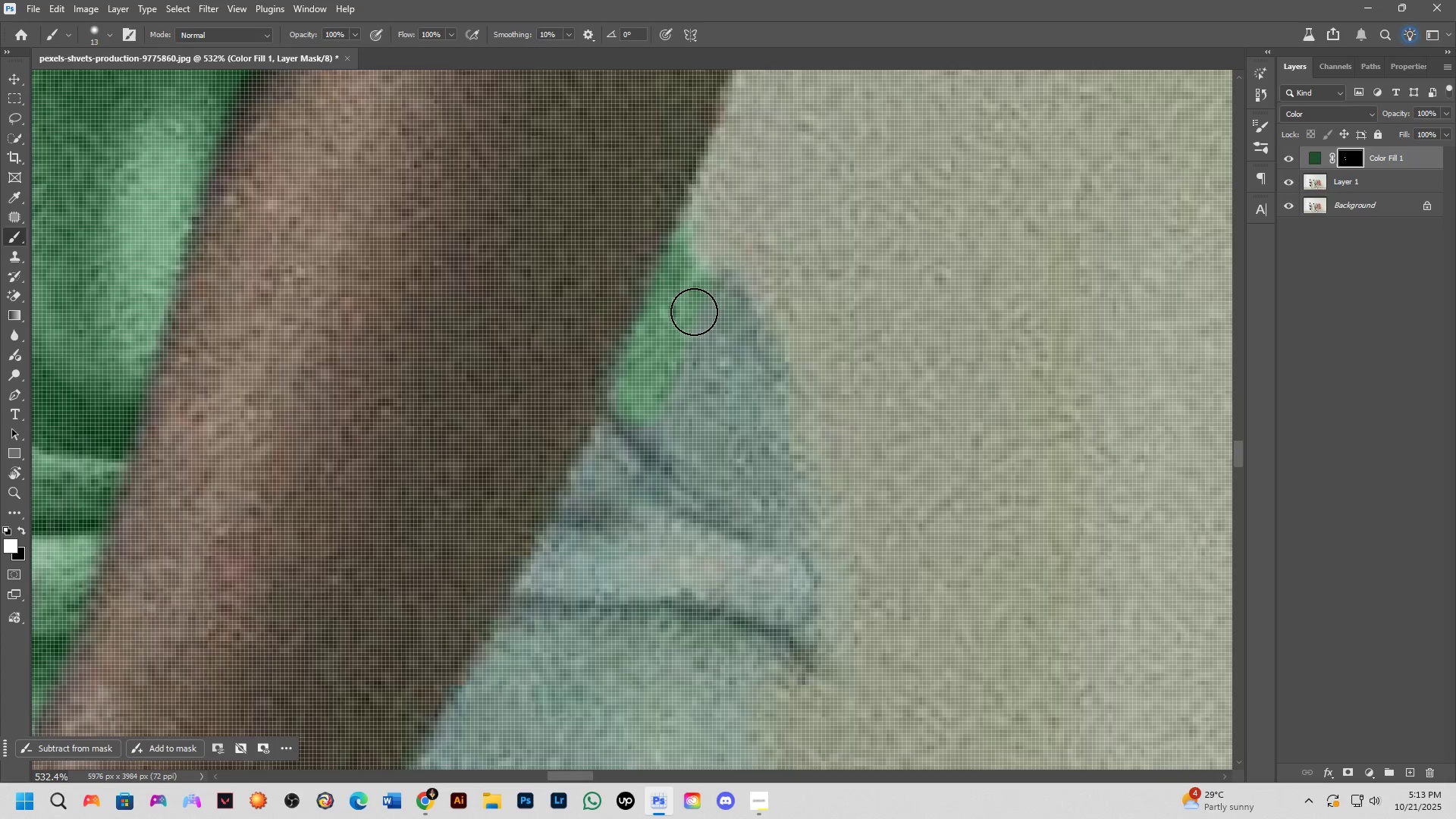 
left_click_drag(start_coordinate=[694, 312], to_coordinate=[781, 592])
 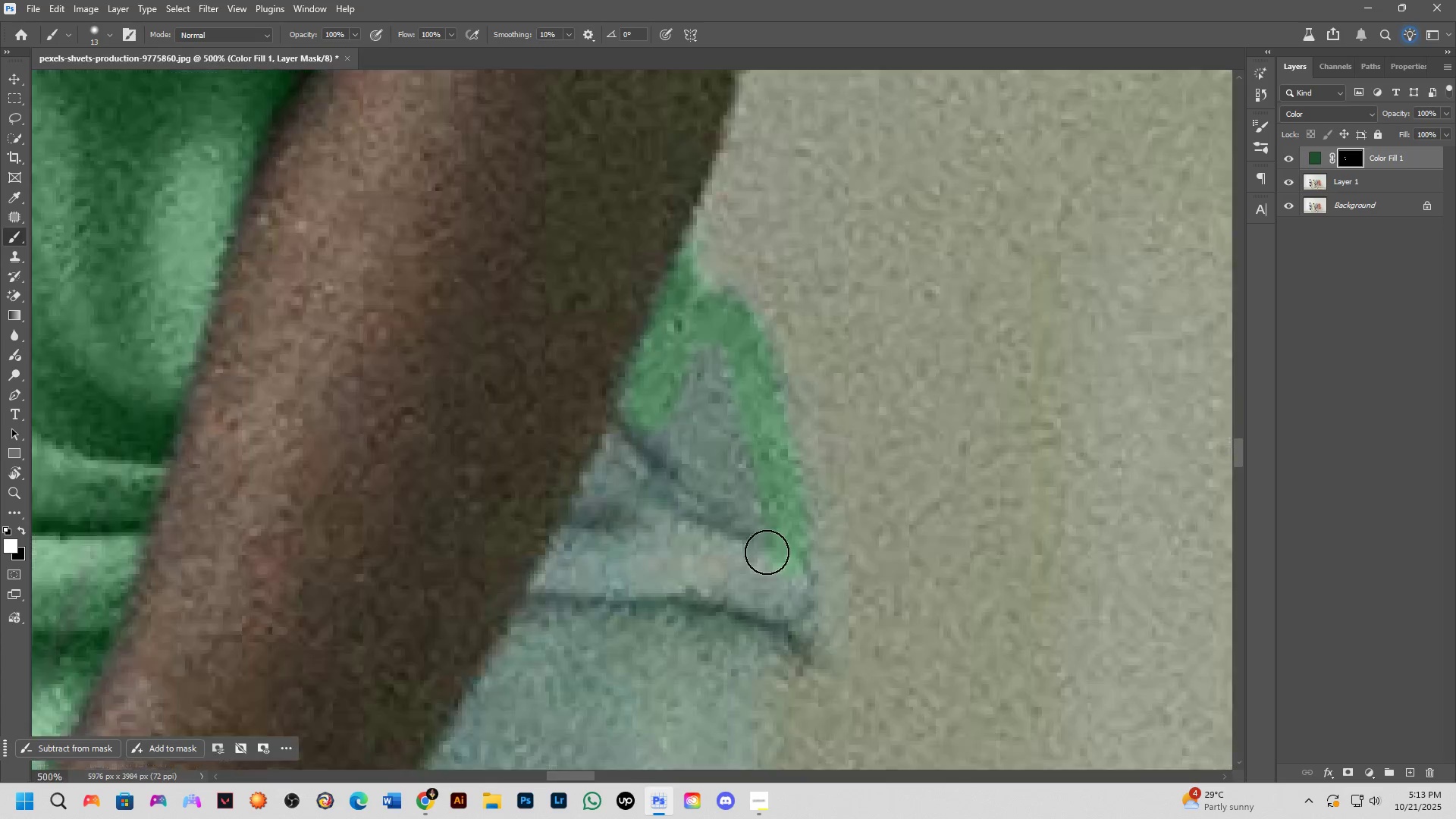 
scroll: coordinate [767, 552], scroll_direction: down, amount: 2.0
 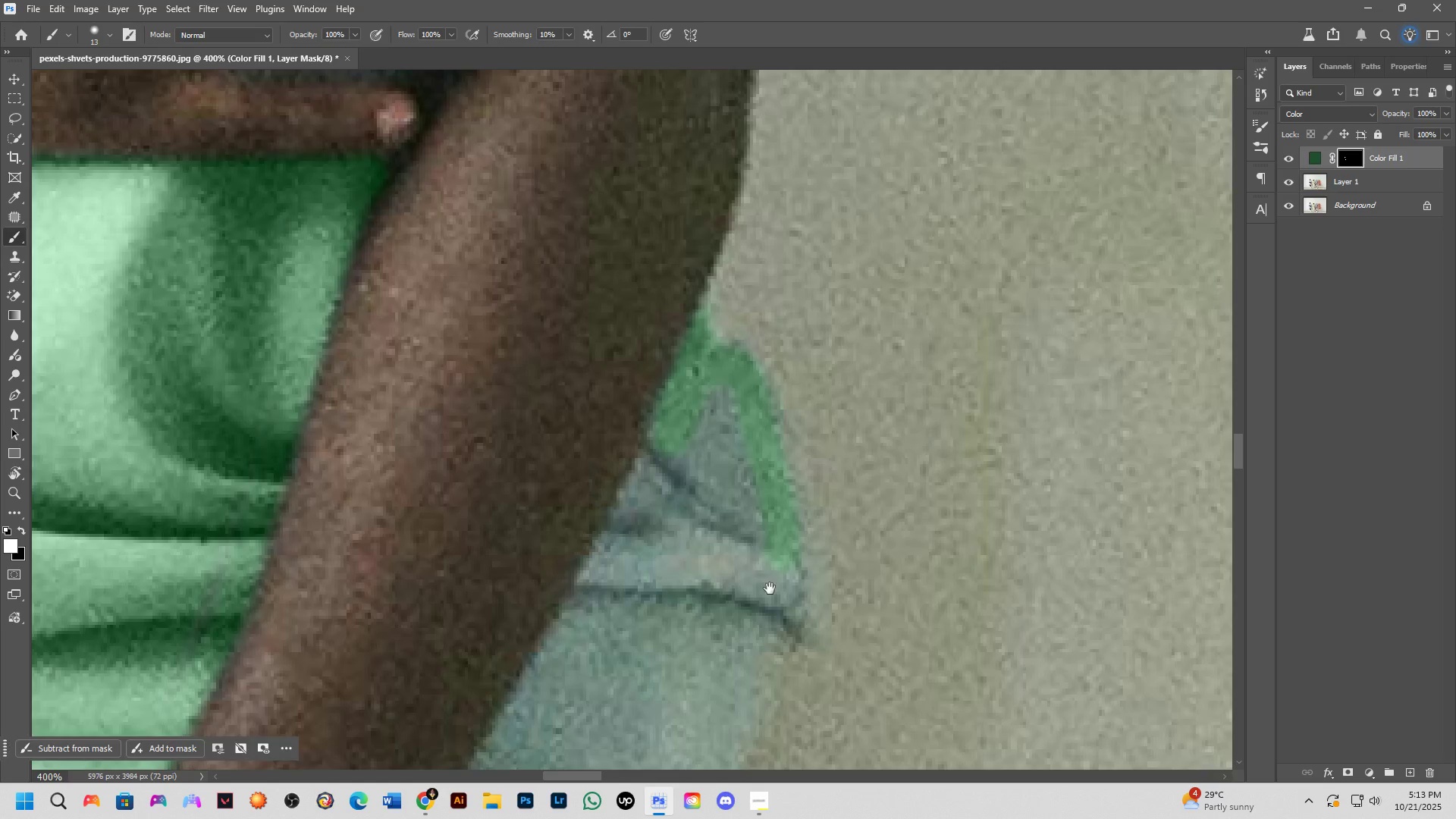 
hold_key(key=Space, duration=0.52)
 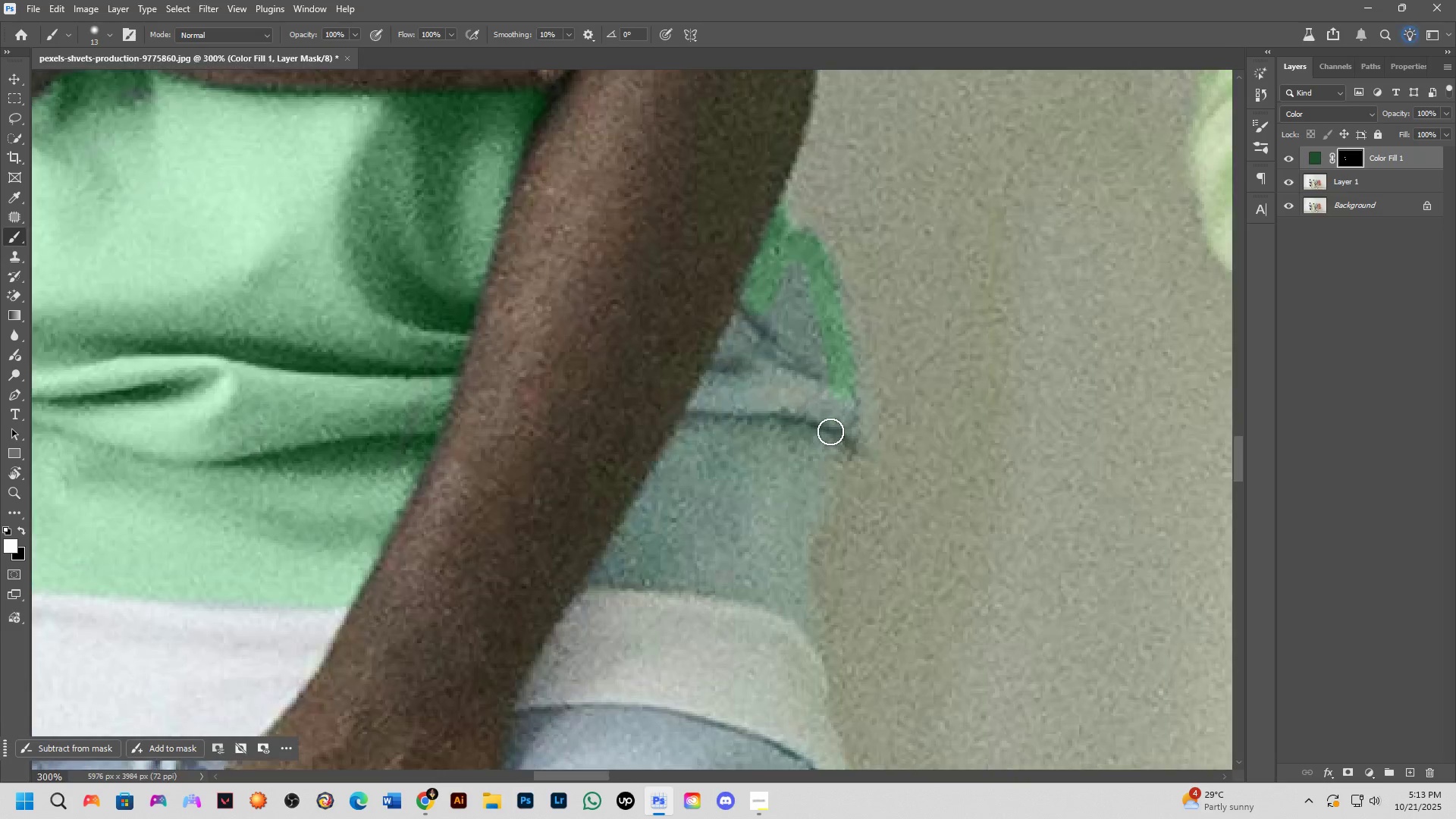 
left_click_drag(start_coordinate=[770, 588], to_coordinate=[833, 415])
 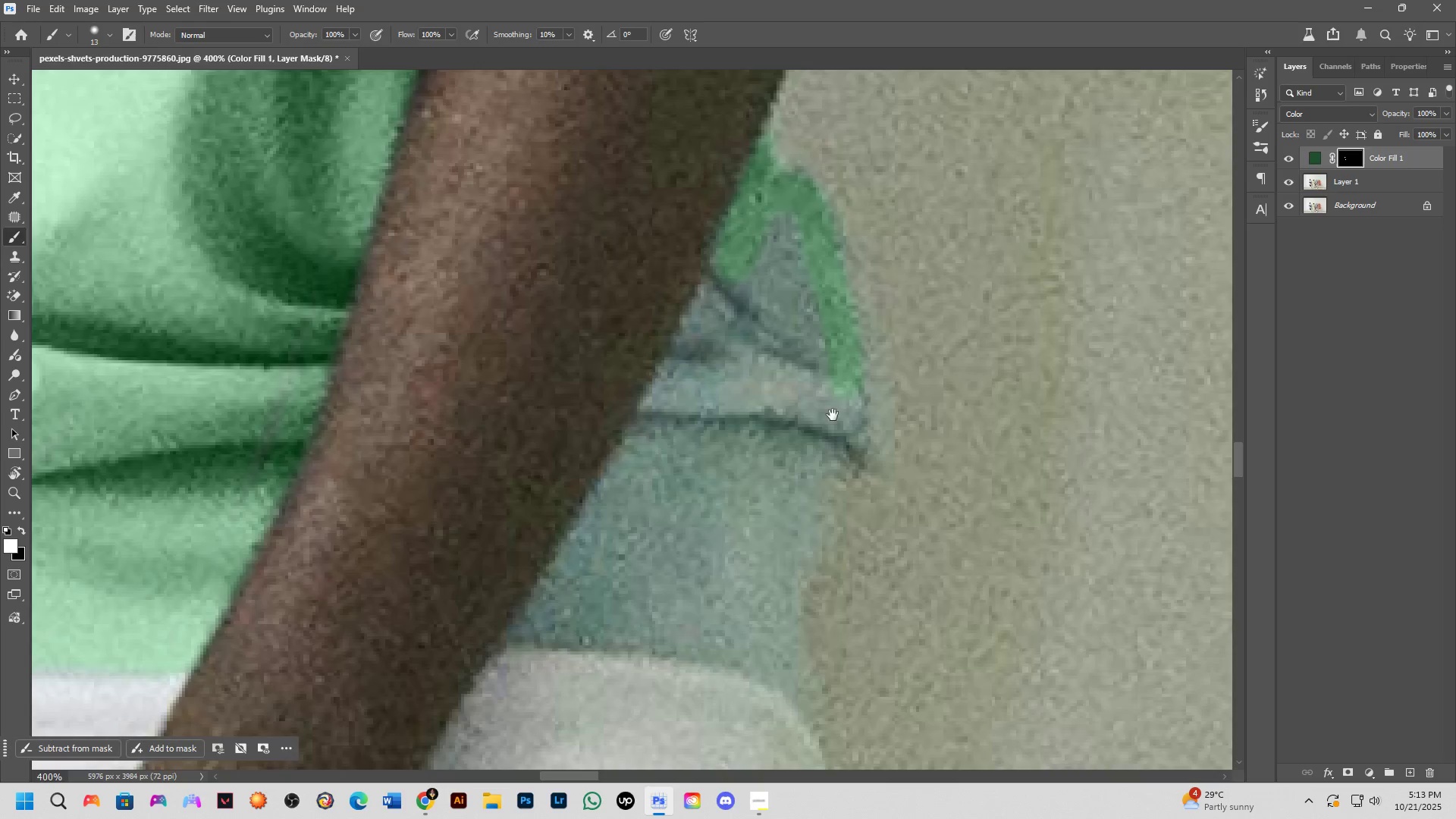 
hold_key(key=ShiftLeft, duration=0.5)
scroll: coordinate [830, 431], scroll_direction: down, amount: 1.0
 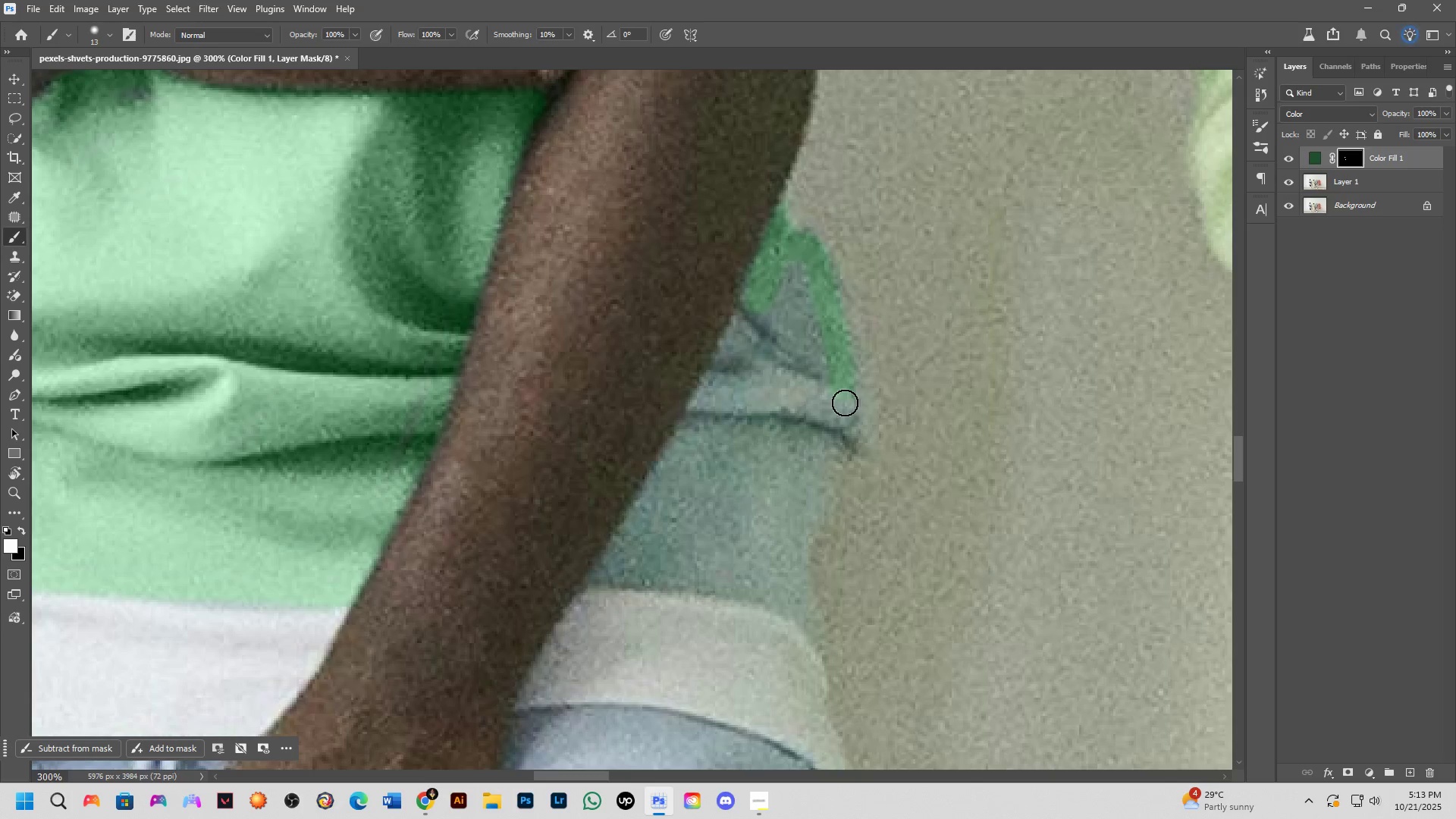 
left_click_drag(start_coordinate=[845, 394], to_coordinate=[817, 454])
 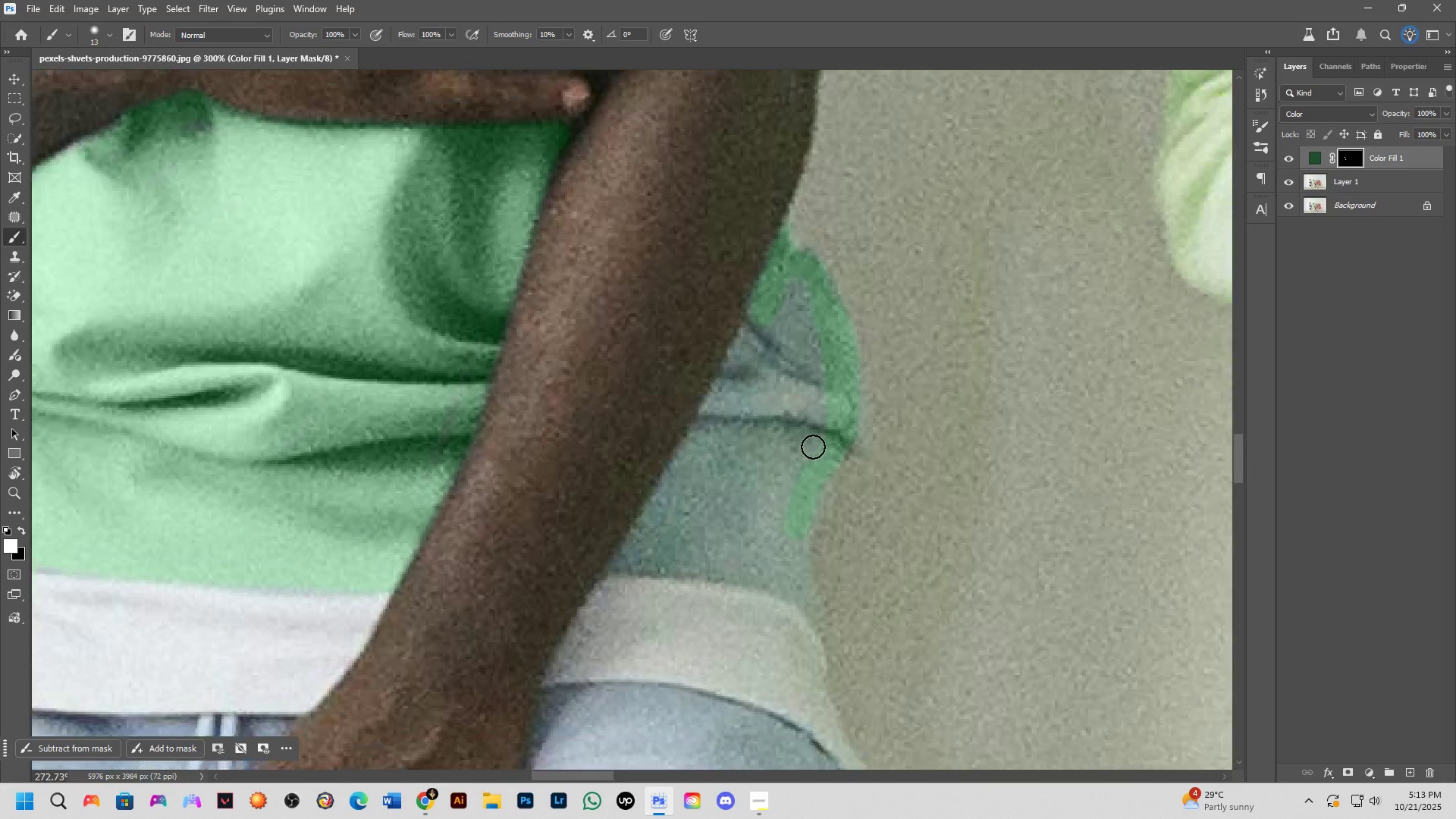 
scroll: coordinate [813, 447], scroll_direction: down, amount: 4.0
 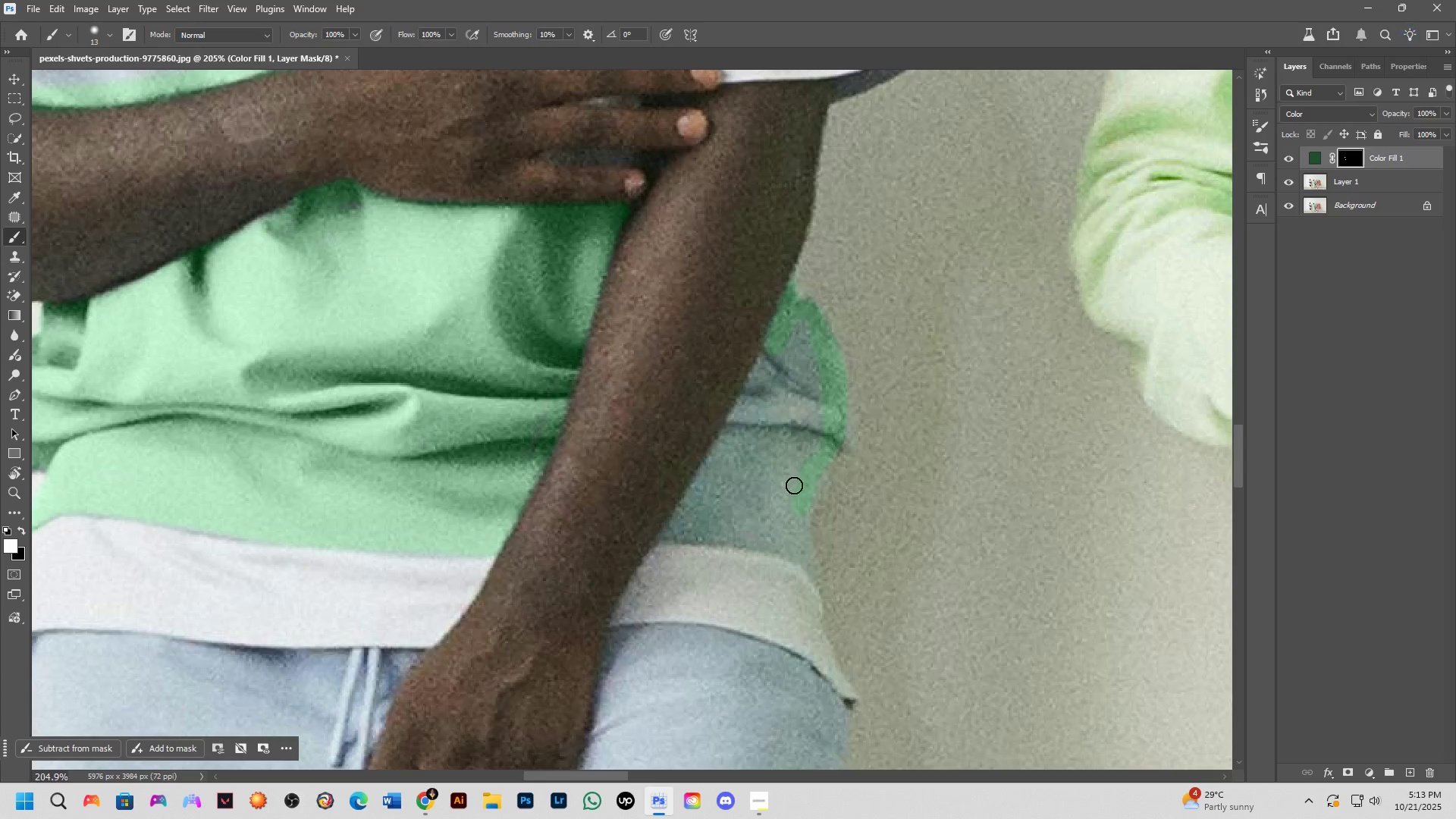 
hold_key(key=Space, duration=0.46)
 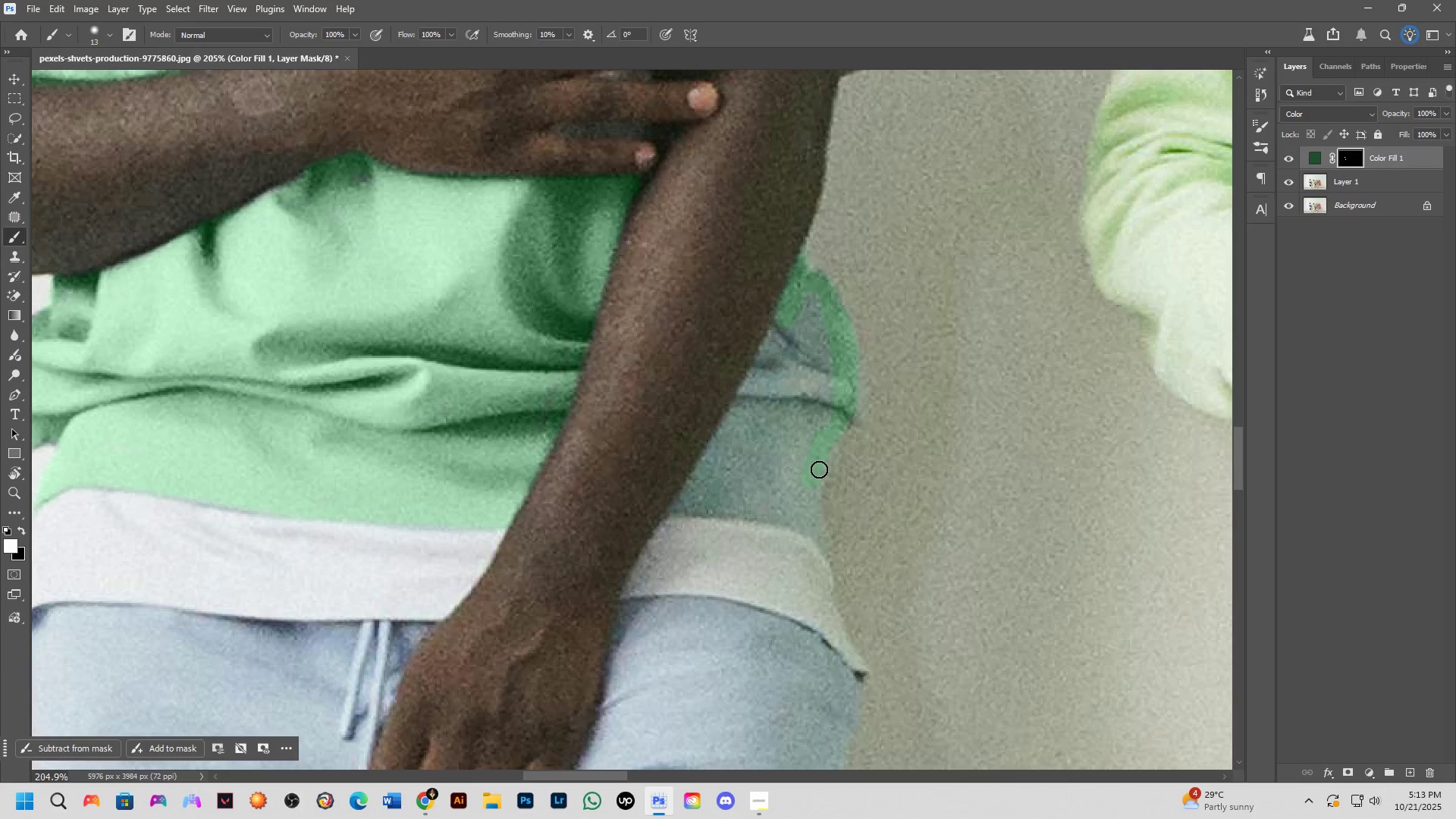 
left_click_drag(start_coordinate=[772, 516], to_coordinate=[783, 488])
 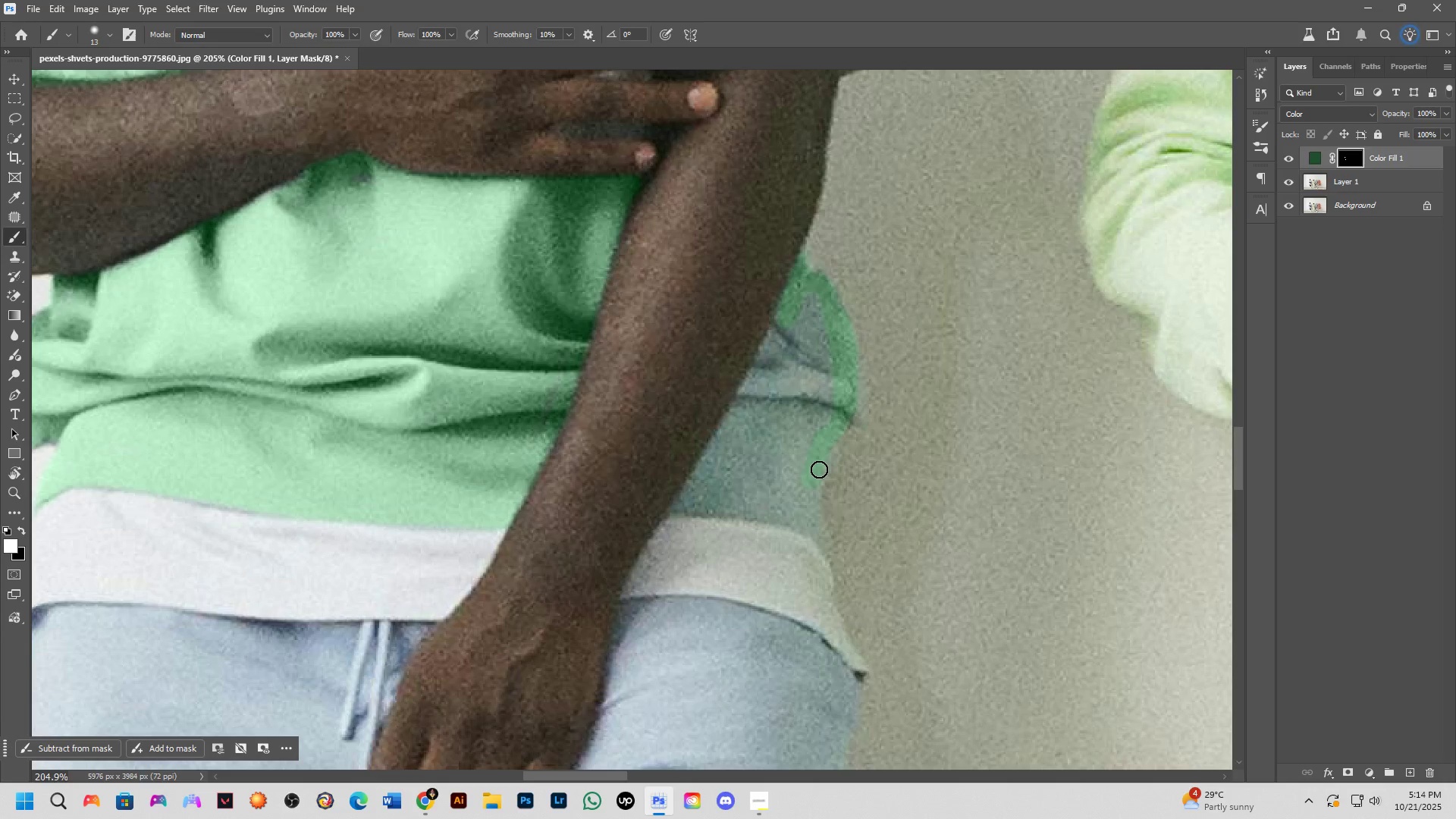 
wait(37.0)
 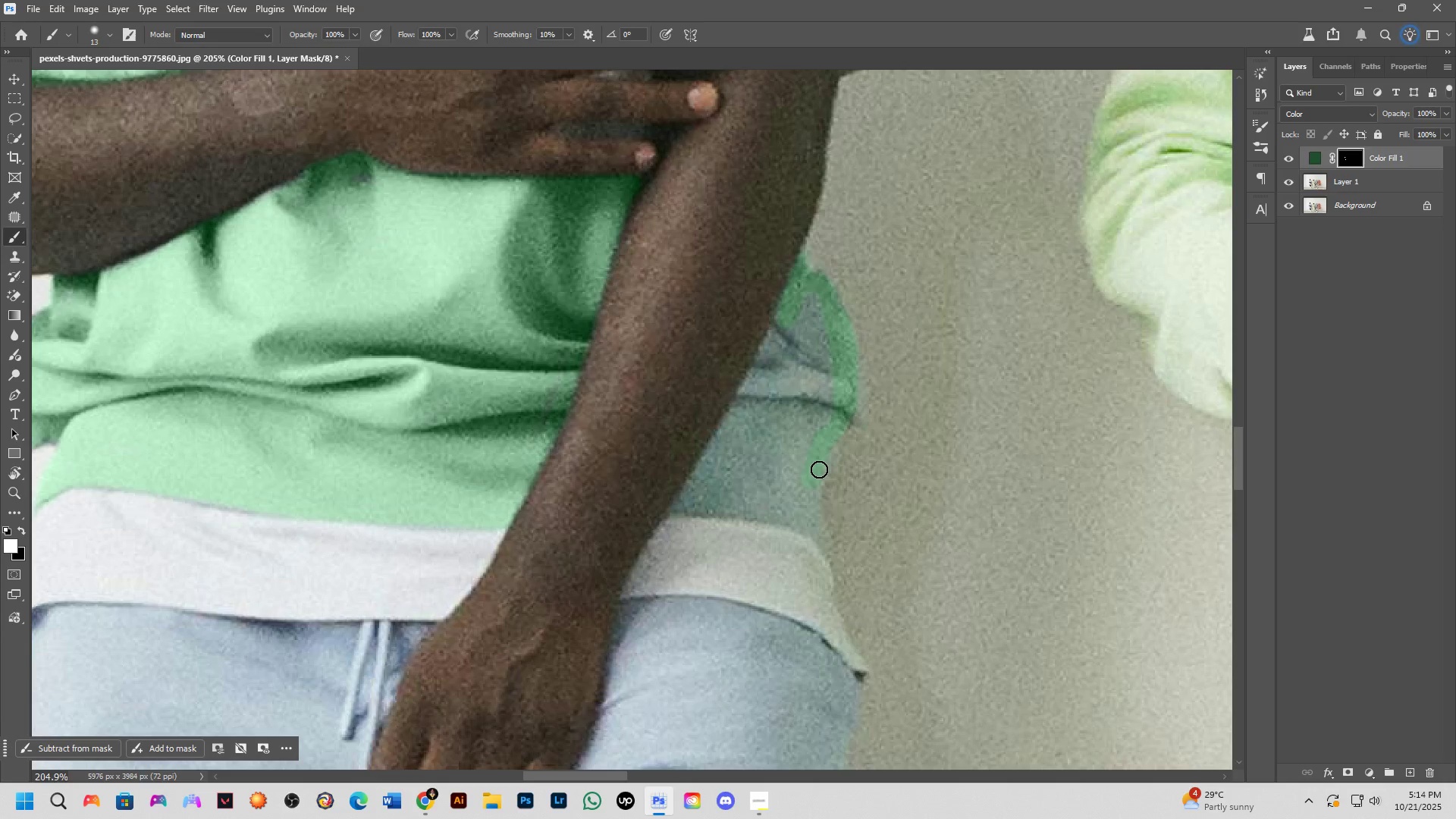 
scroll: coordinate [754, 511], scroll_direction: up, amount: 6.0
 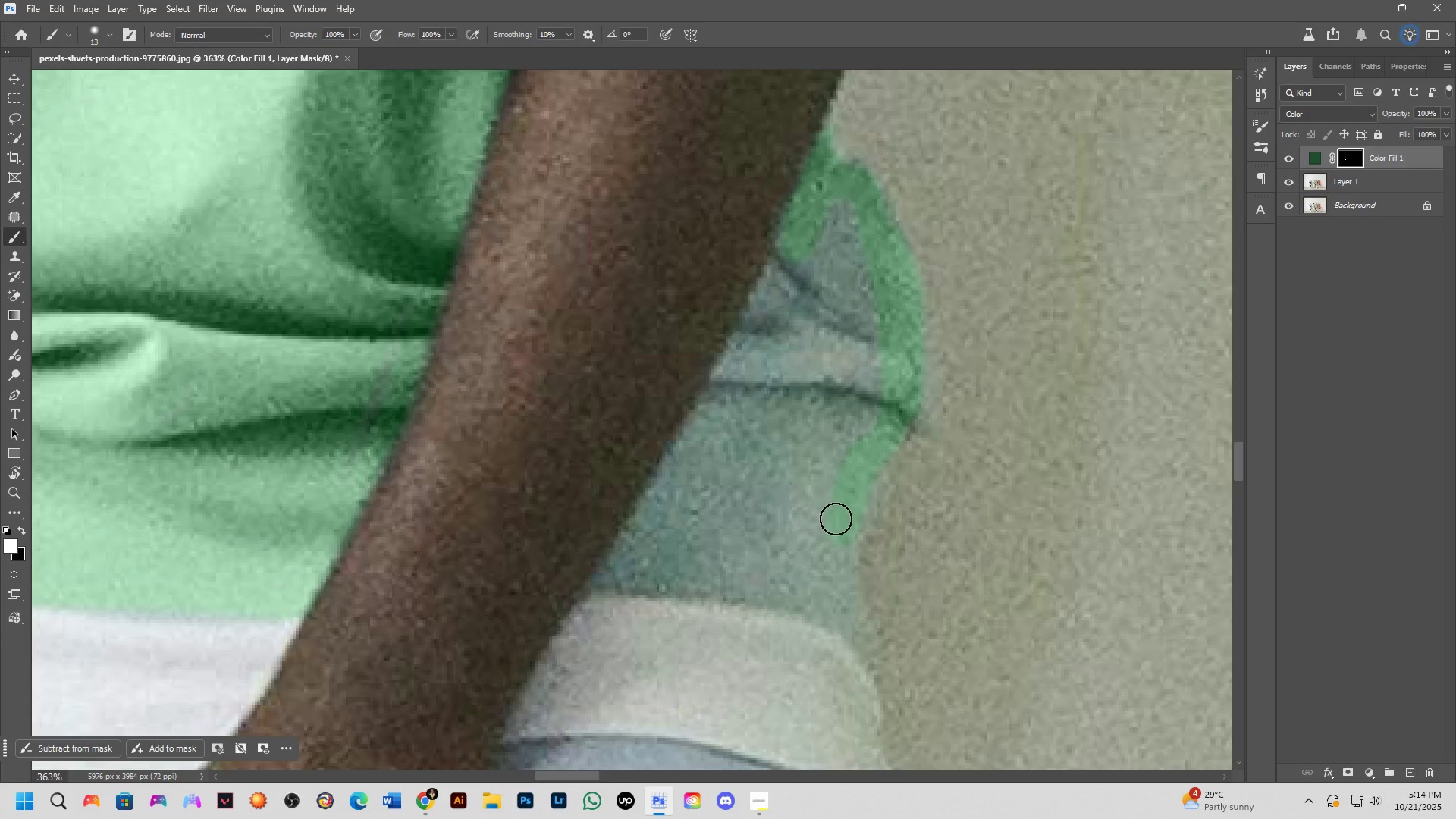 
left_click_drag(start_coordinate=[836, 520], to_coordinate=[867, 659])
 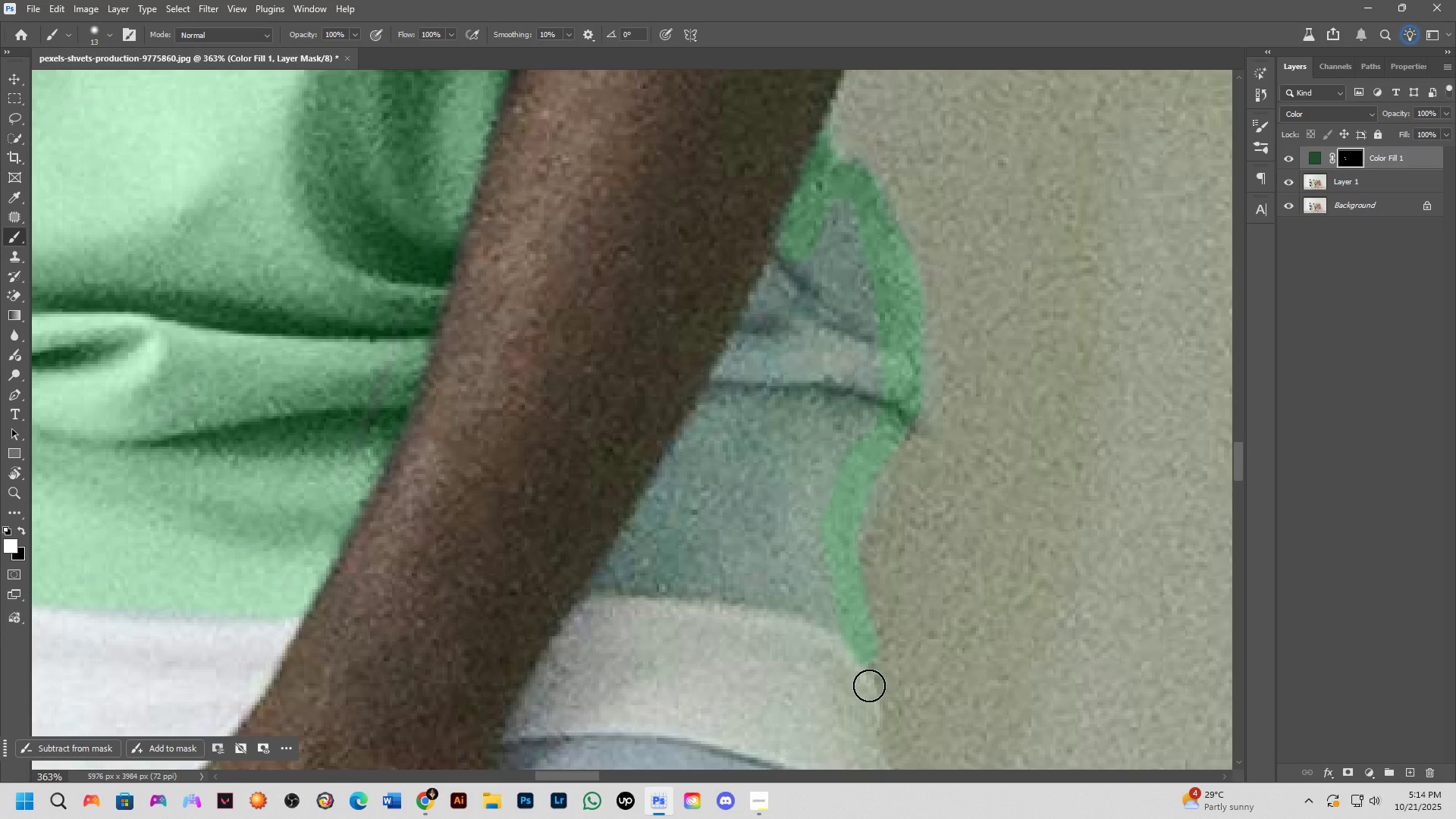 
type(xxxx)
 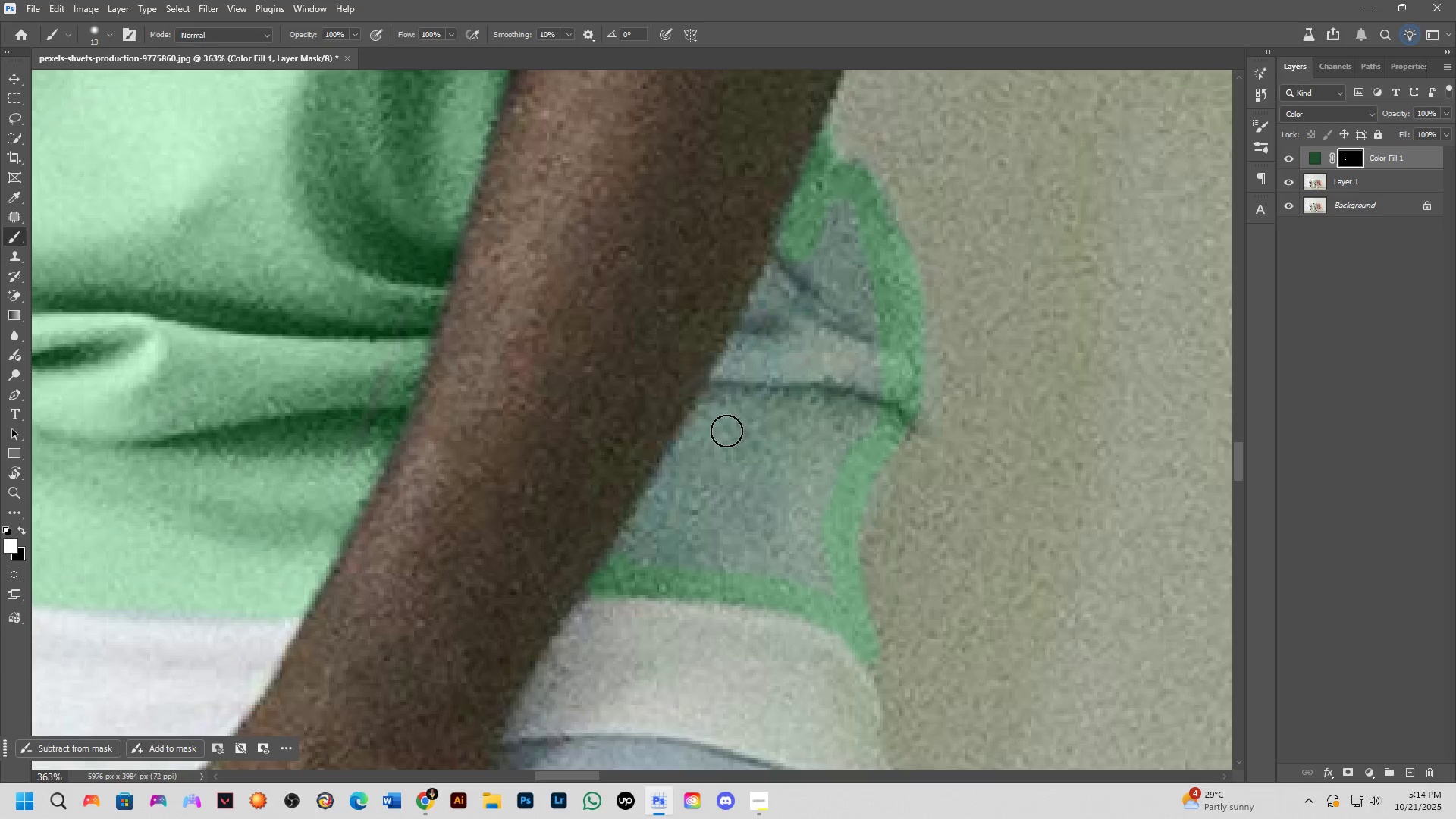 
left_click_drag(start_coordinate=[854, 676], to_coordinate=[824, 651])
 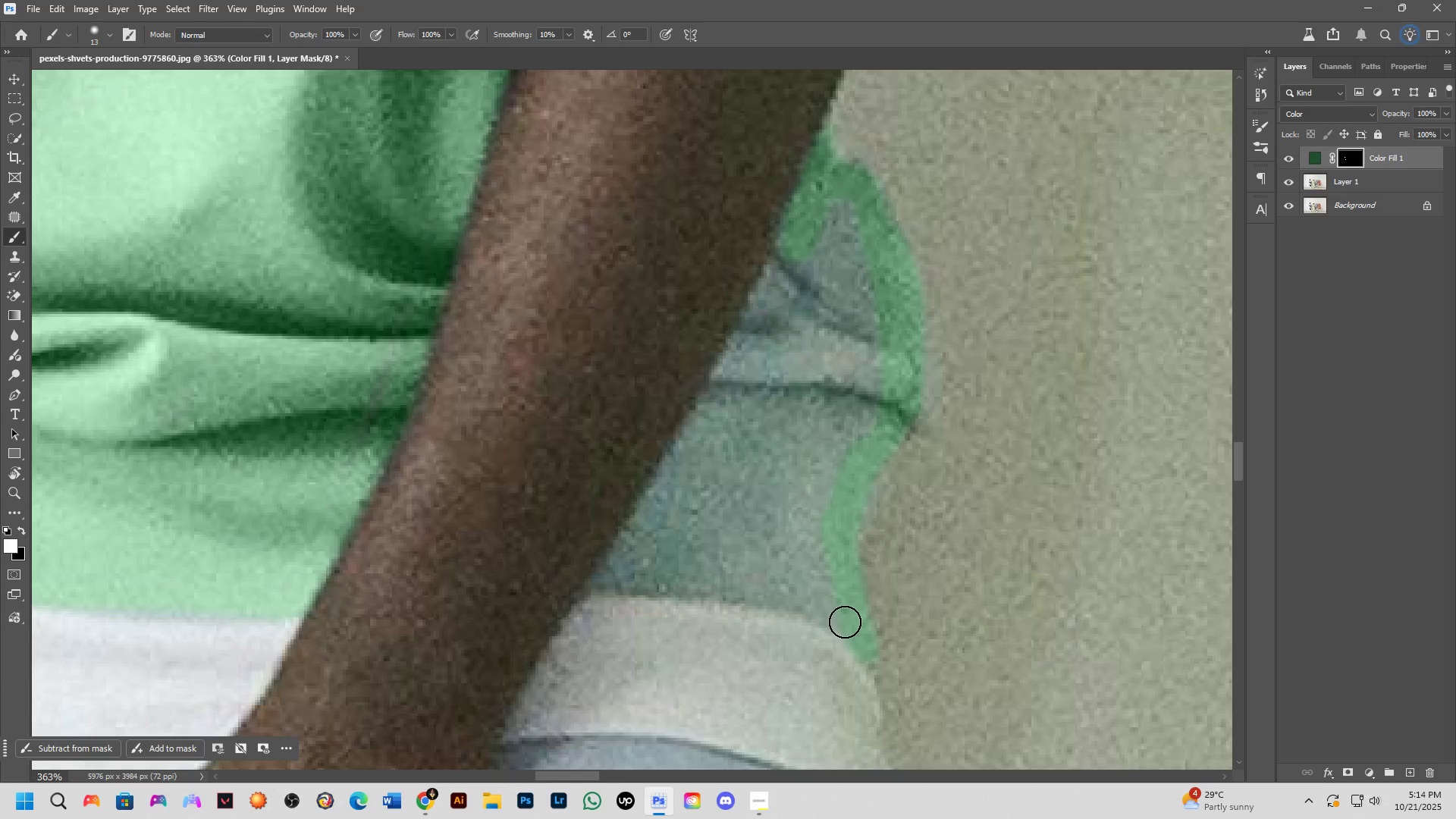 
left_click_drag(start_coordinate=[845, 621], to_coordinate=[592, 584])
 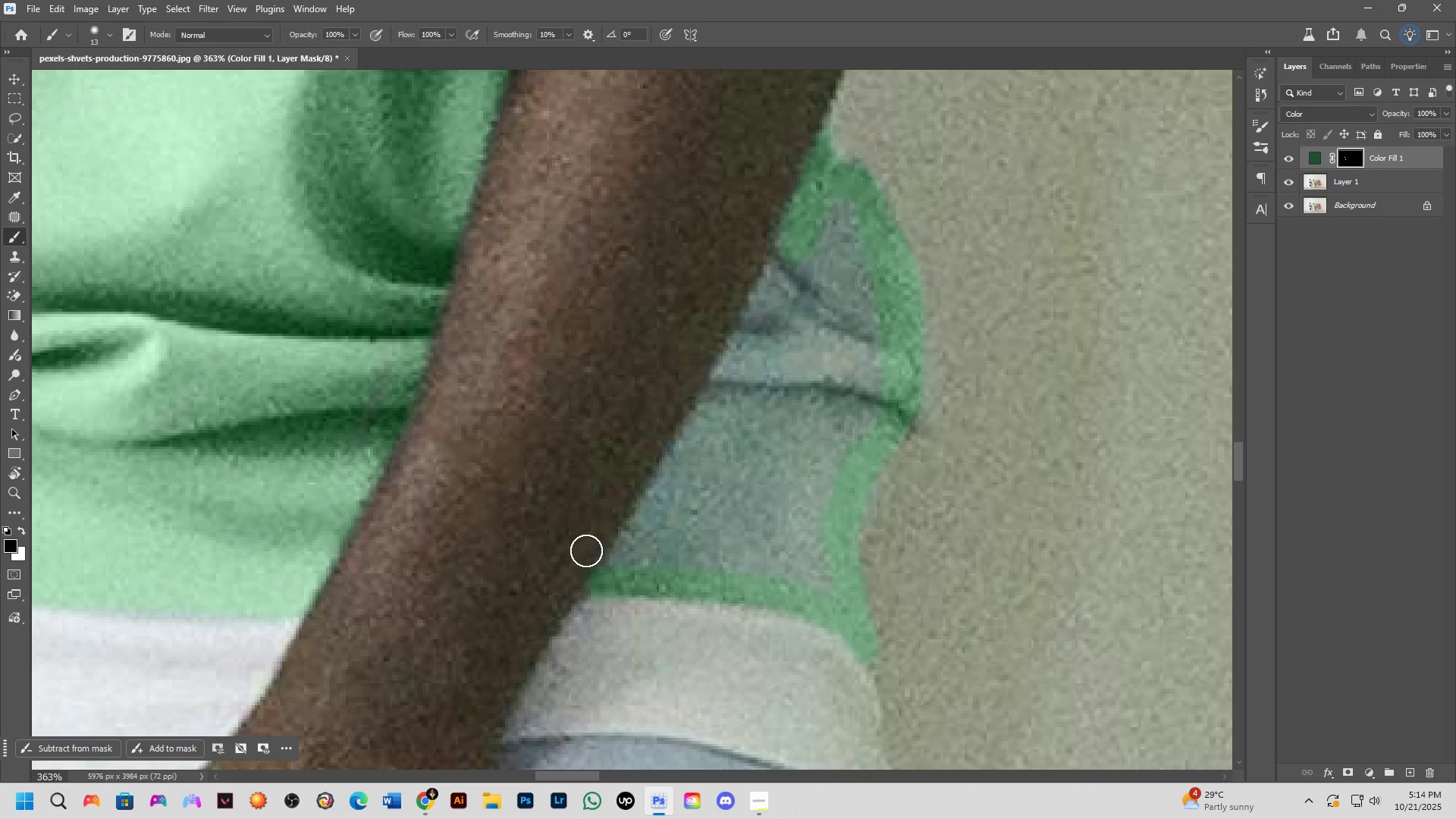 
left_click_drag(start_coordinate=[586, 551], to_coordinate=[587, 544])
 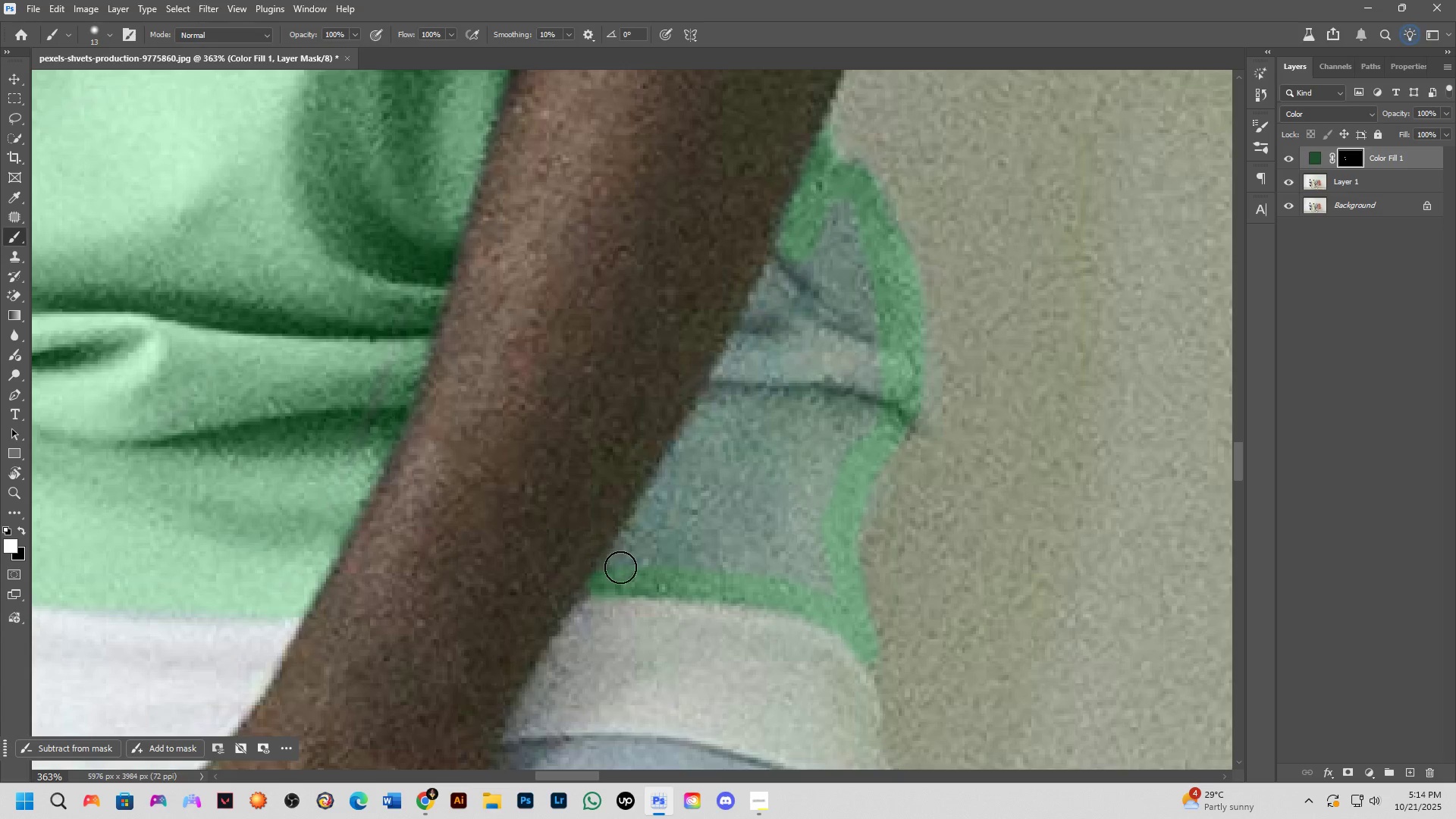 
left_click([620, 567])
 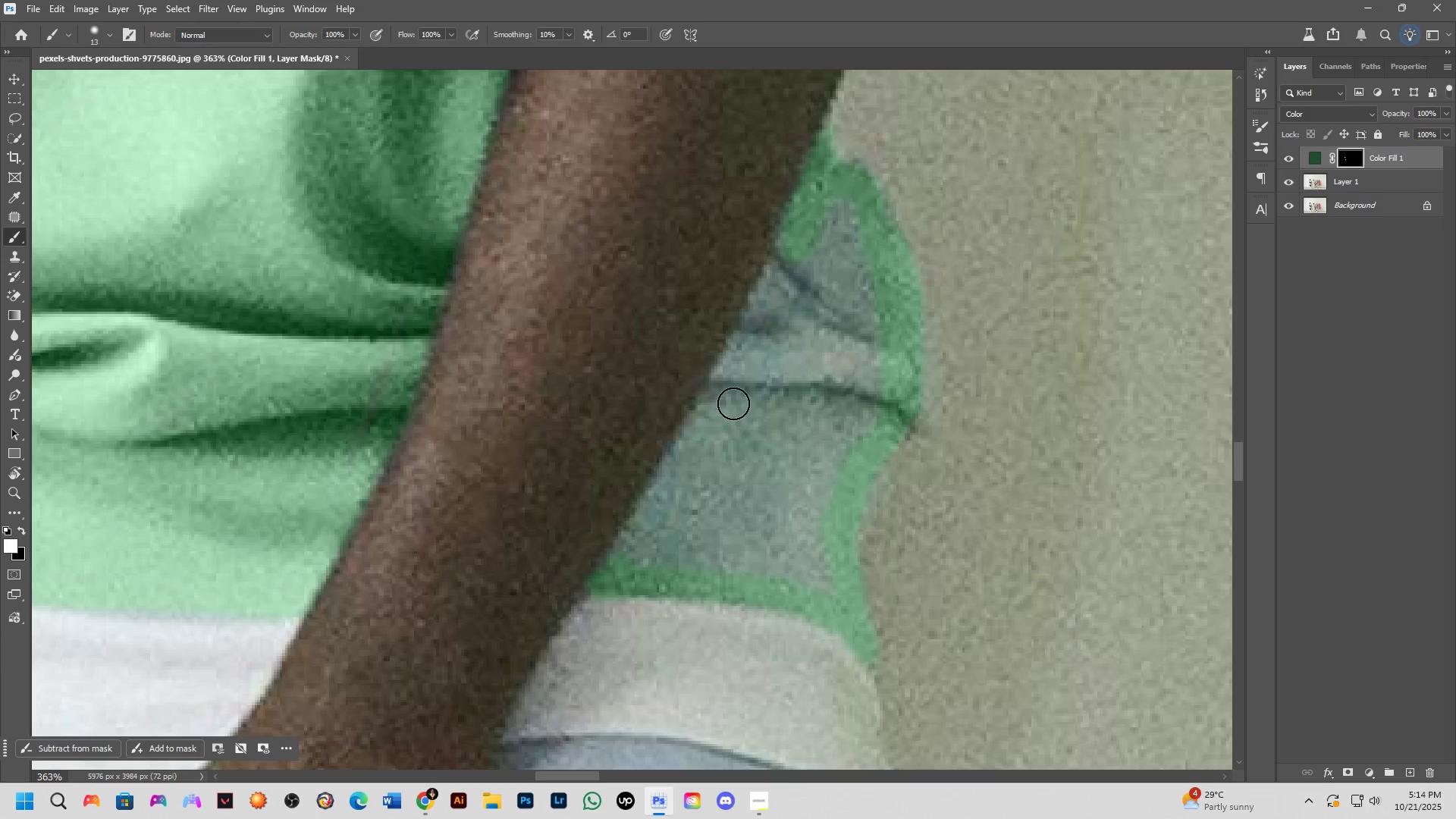 
hold_key(key=ShiftLeft, duration=0.58)
left_click([732, 381])
 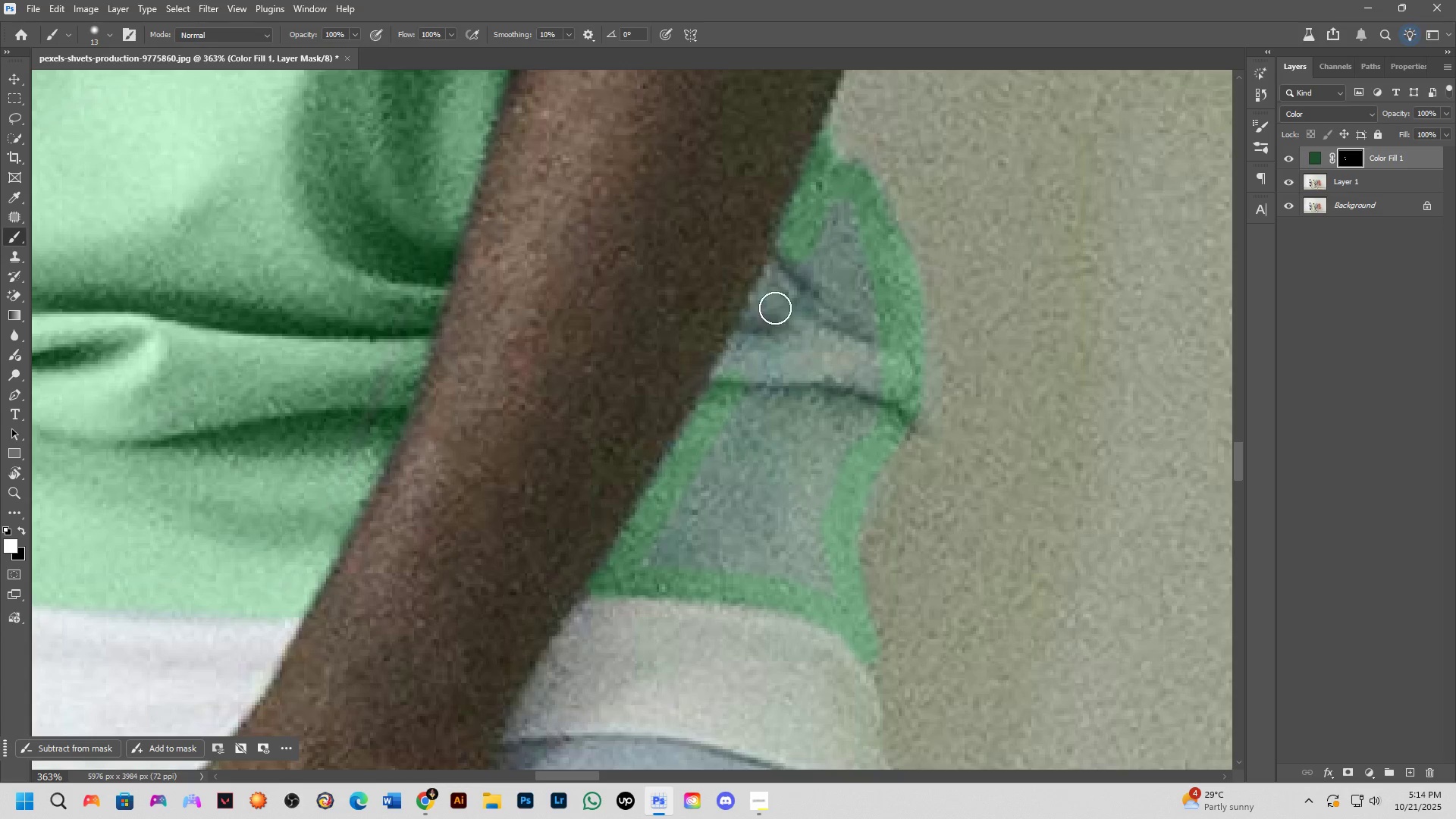 
key(Shift+ShiftLeft)
 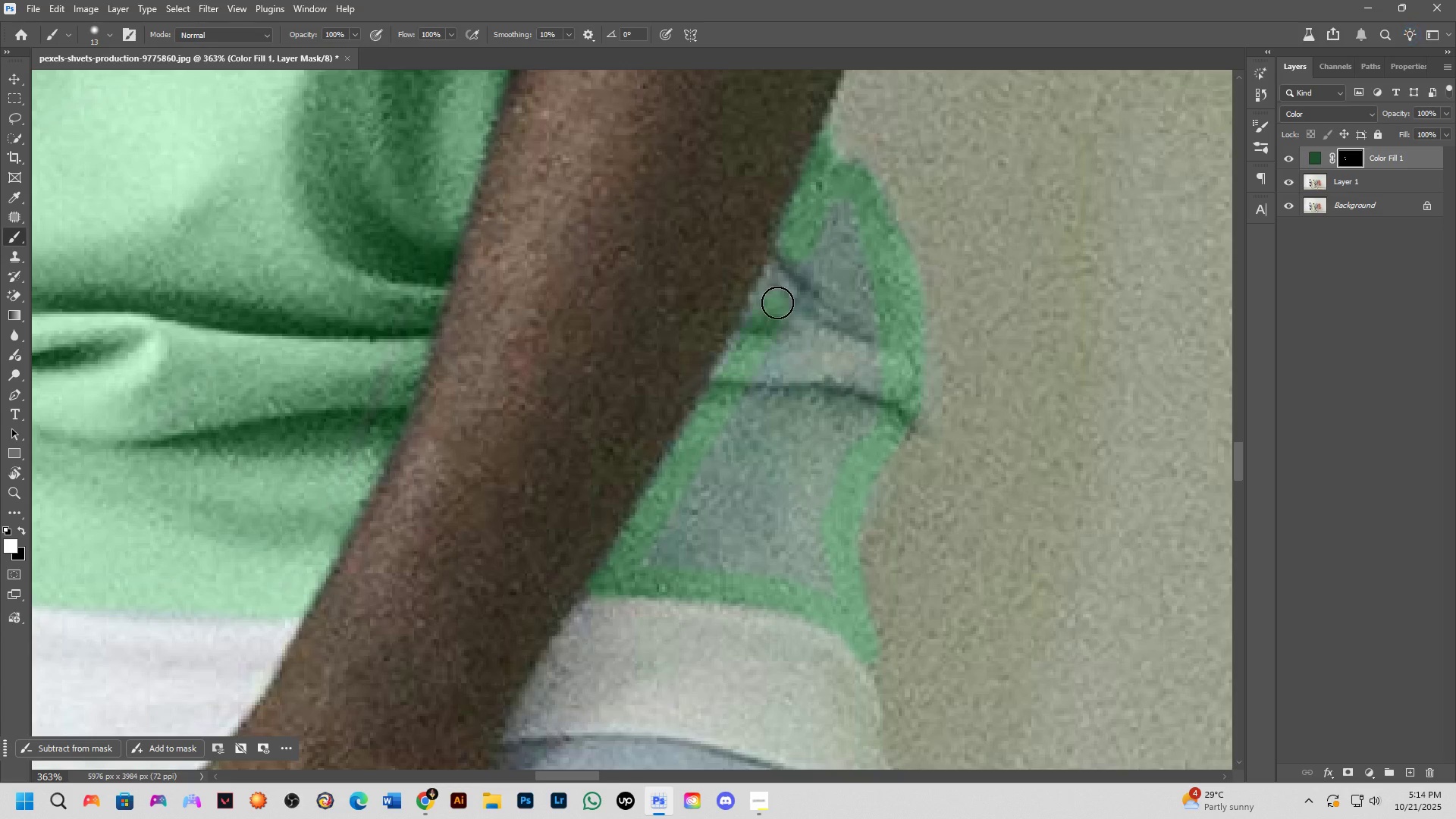 
double_click([777, 303])
 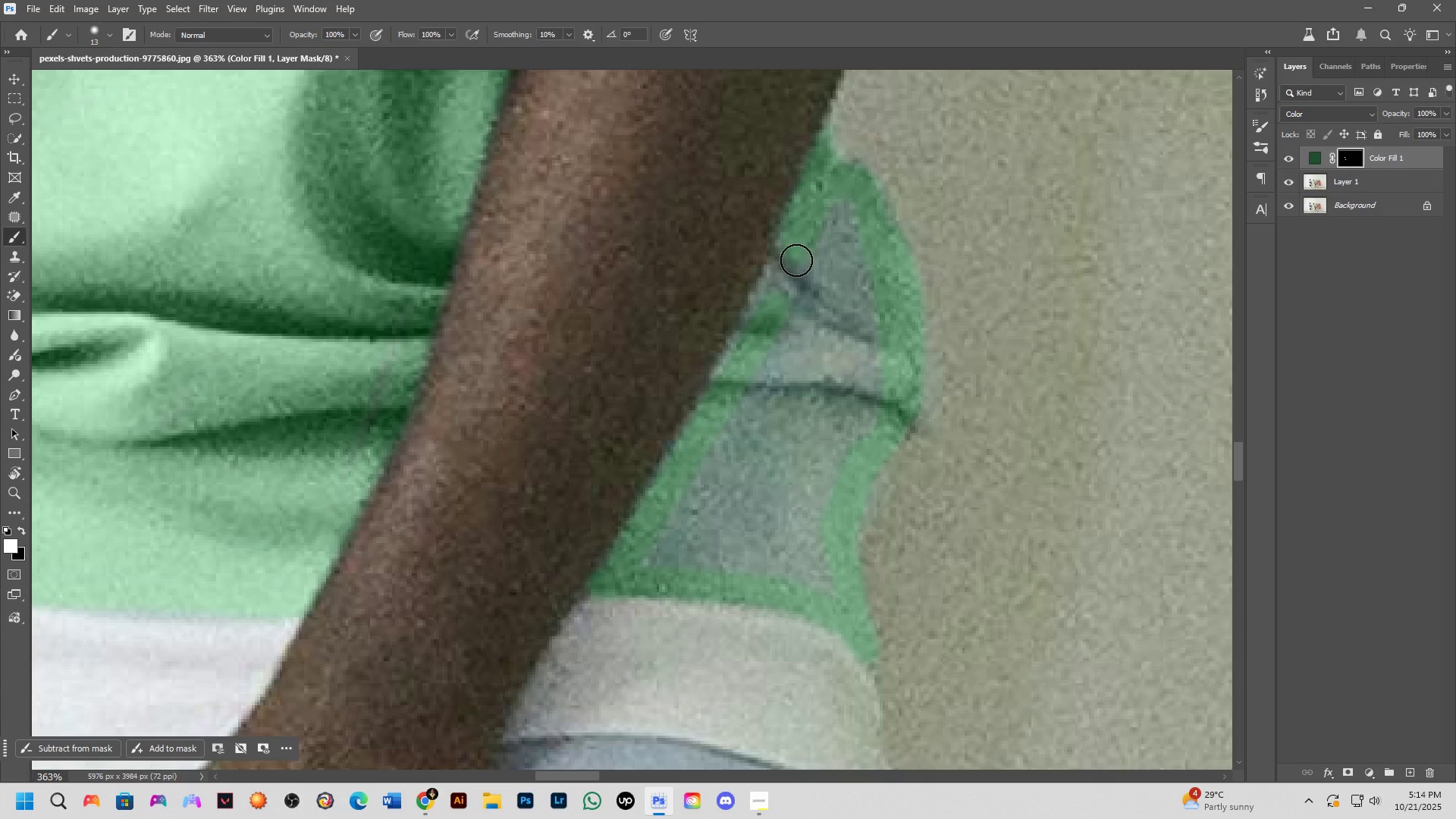 
key(Shift+ShiftLeft)
 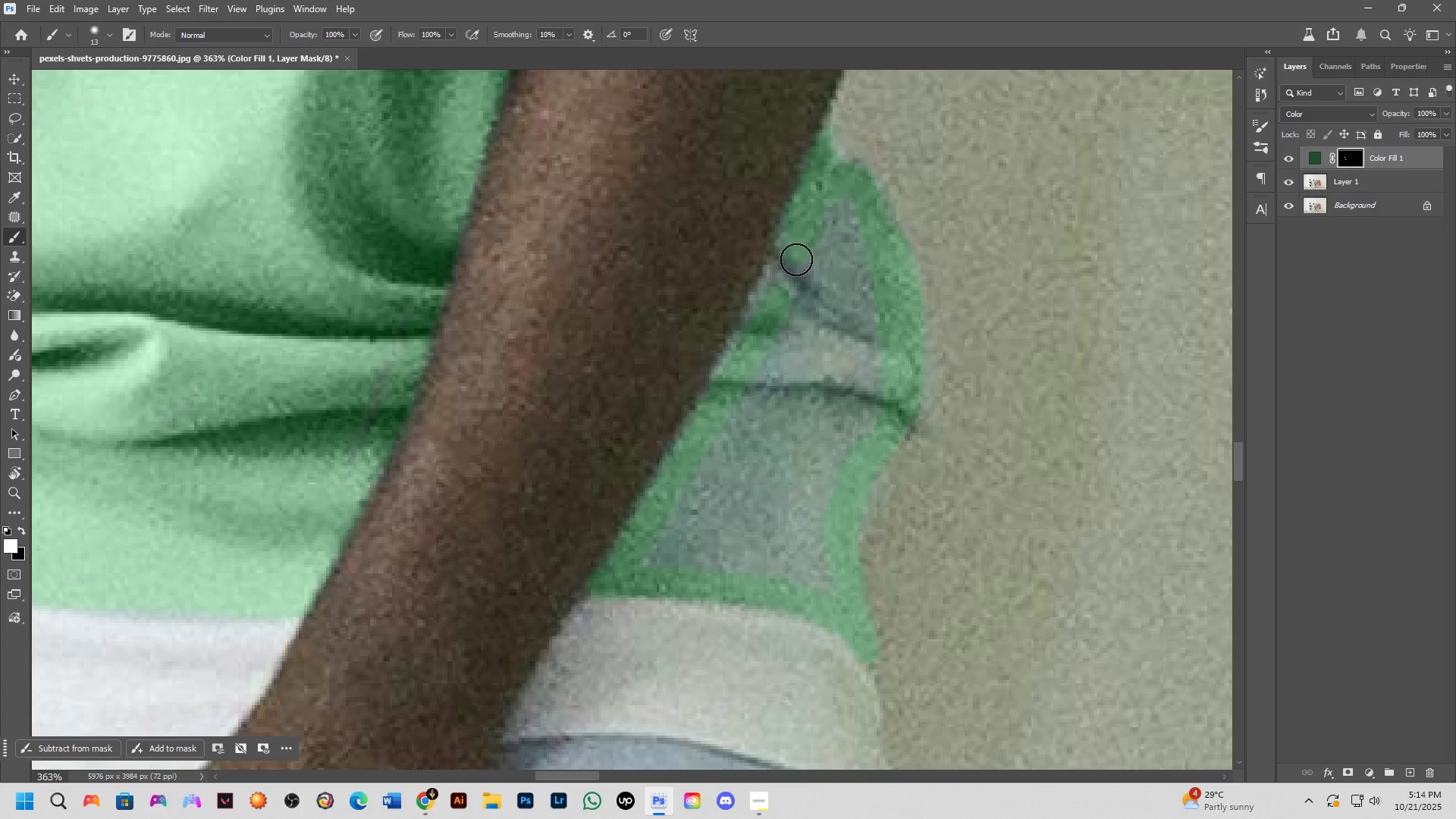 
triple_click([796, 259])
 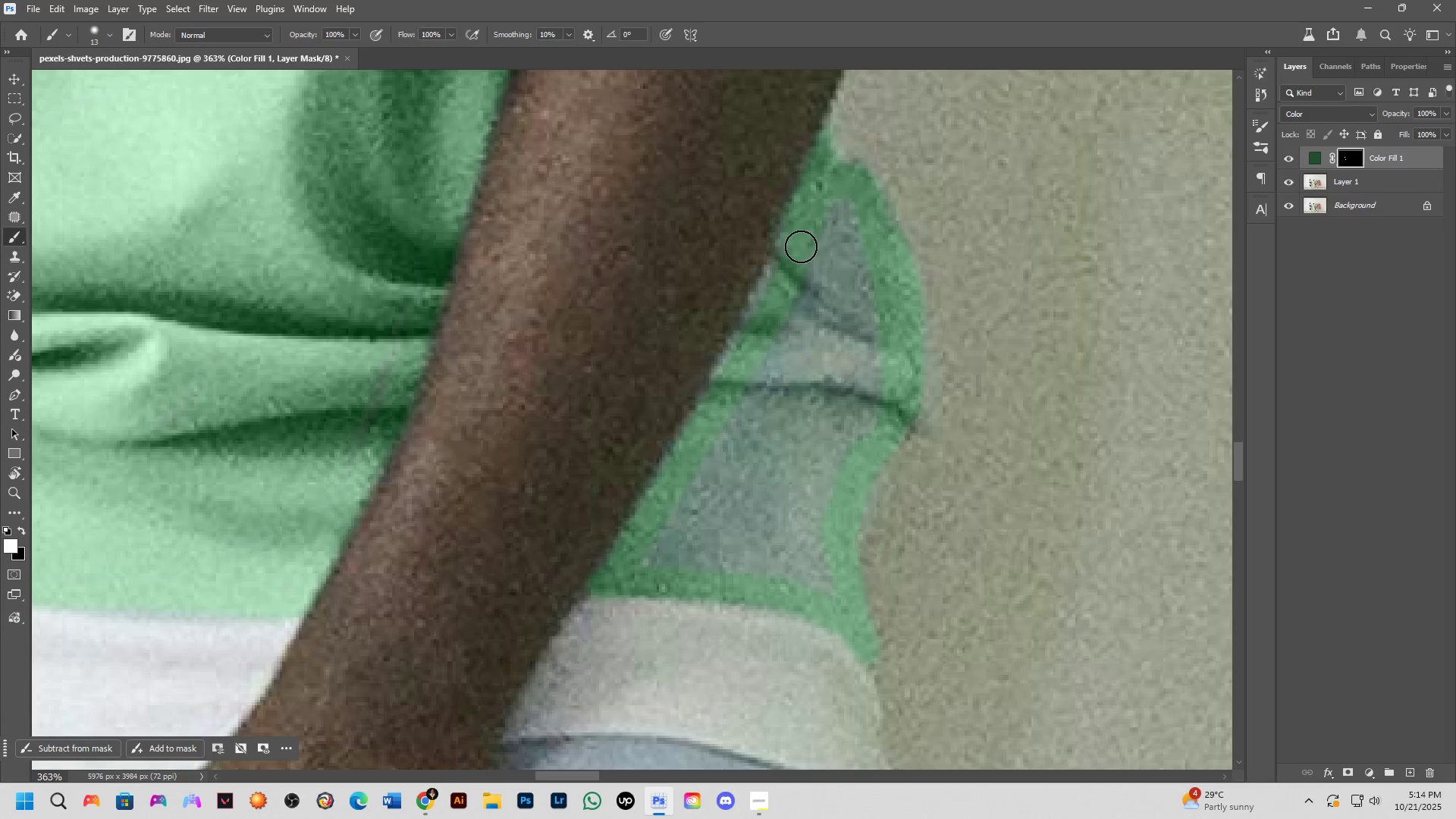 
left_click_drag(start_coordinate=[801, 246], to_coordinate=[695, 451])
 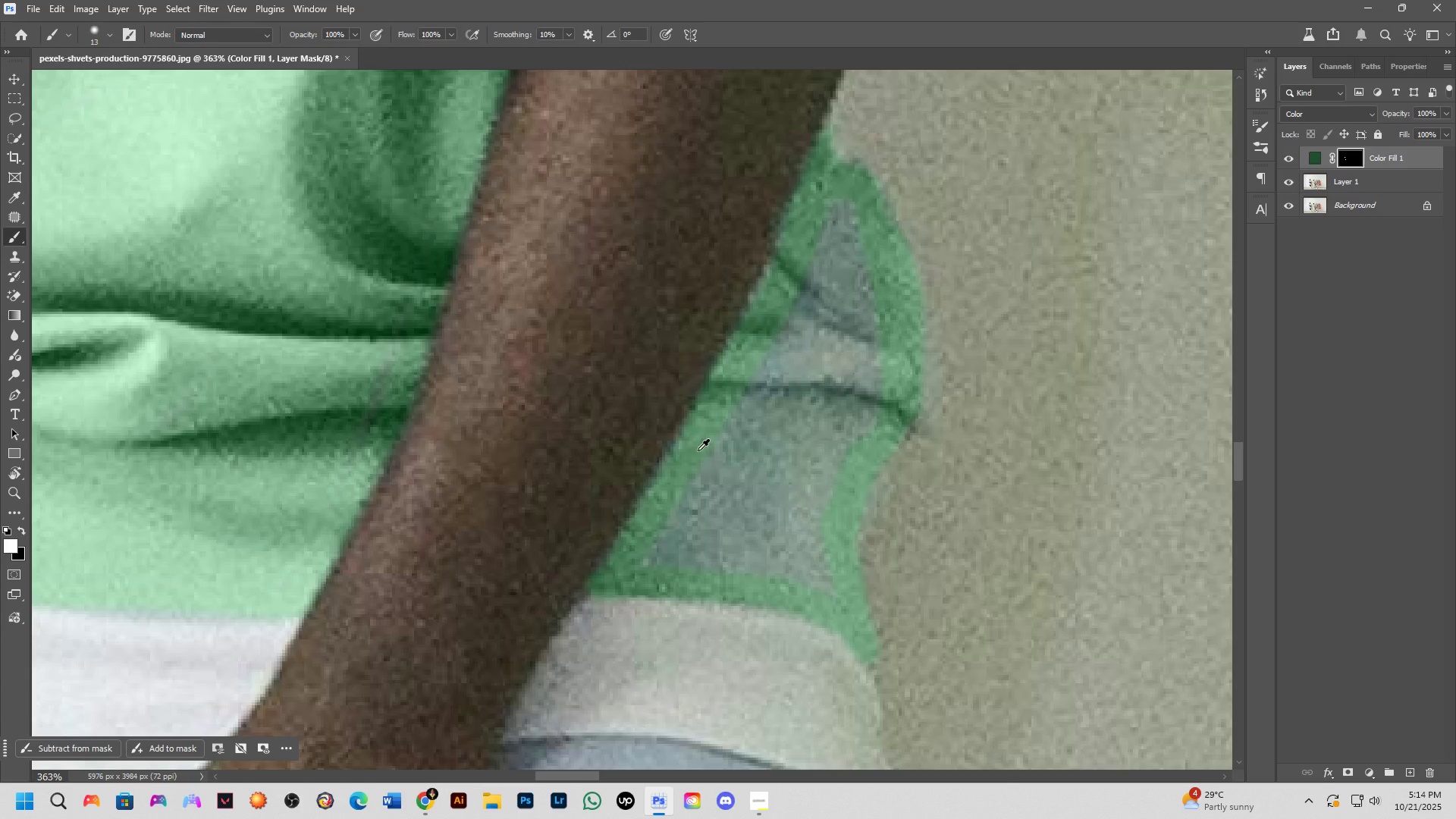 
key(Alt+AltLeft)
 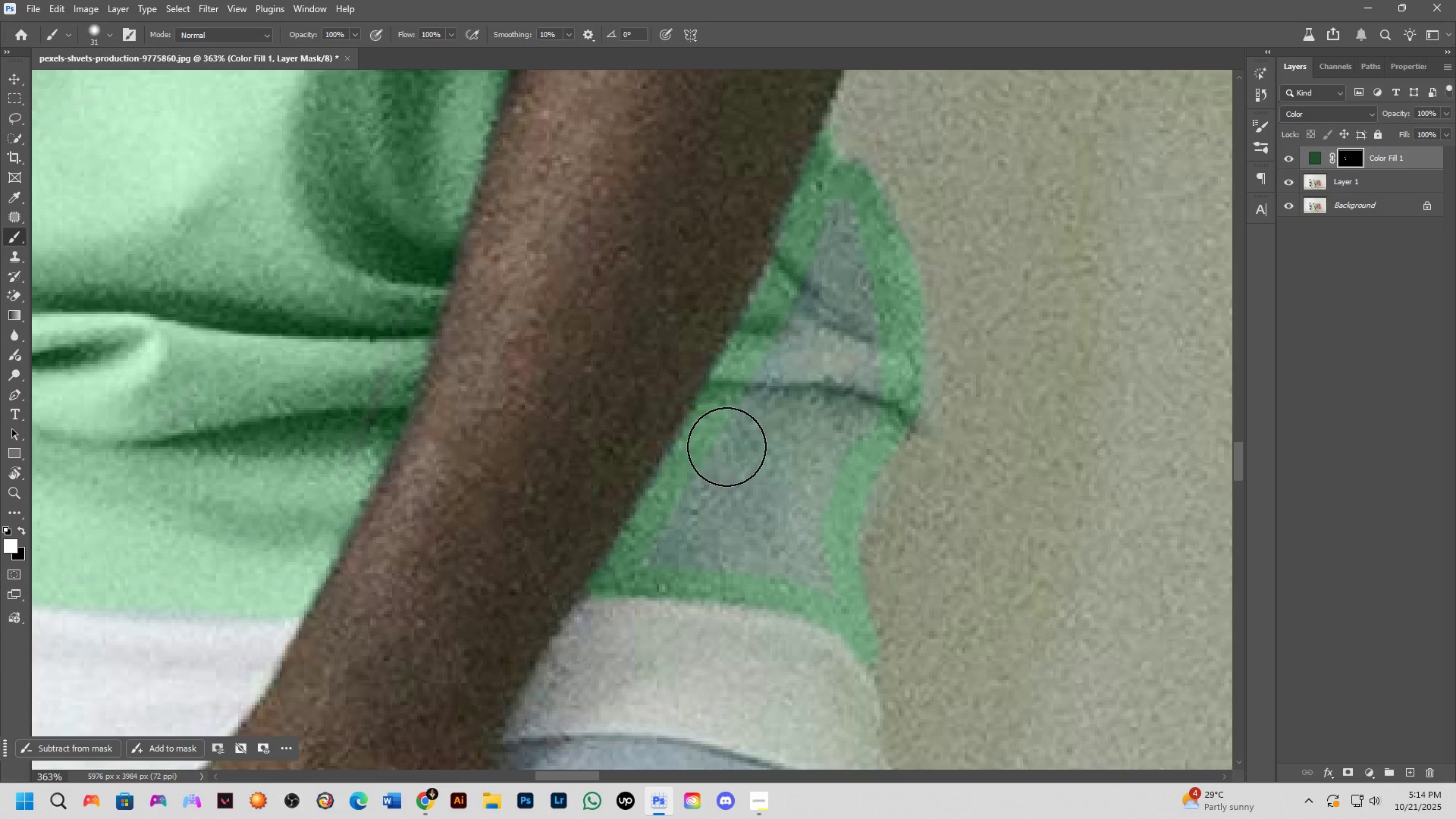 
left_click_drag(start_coordinate=[726, 446], to_coordinate=[691, 520])
 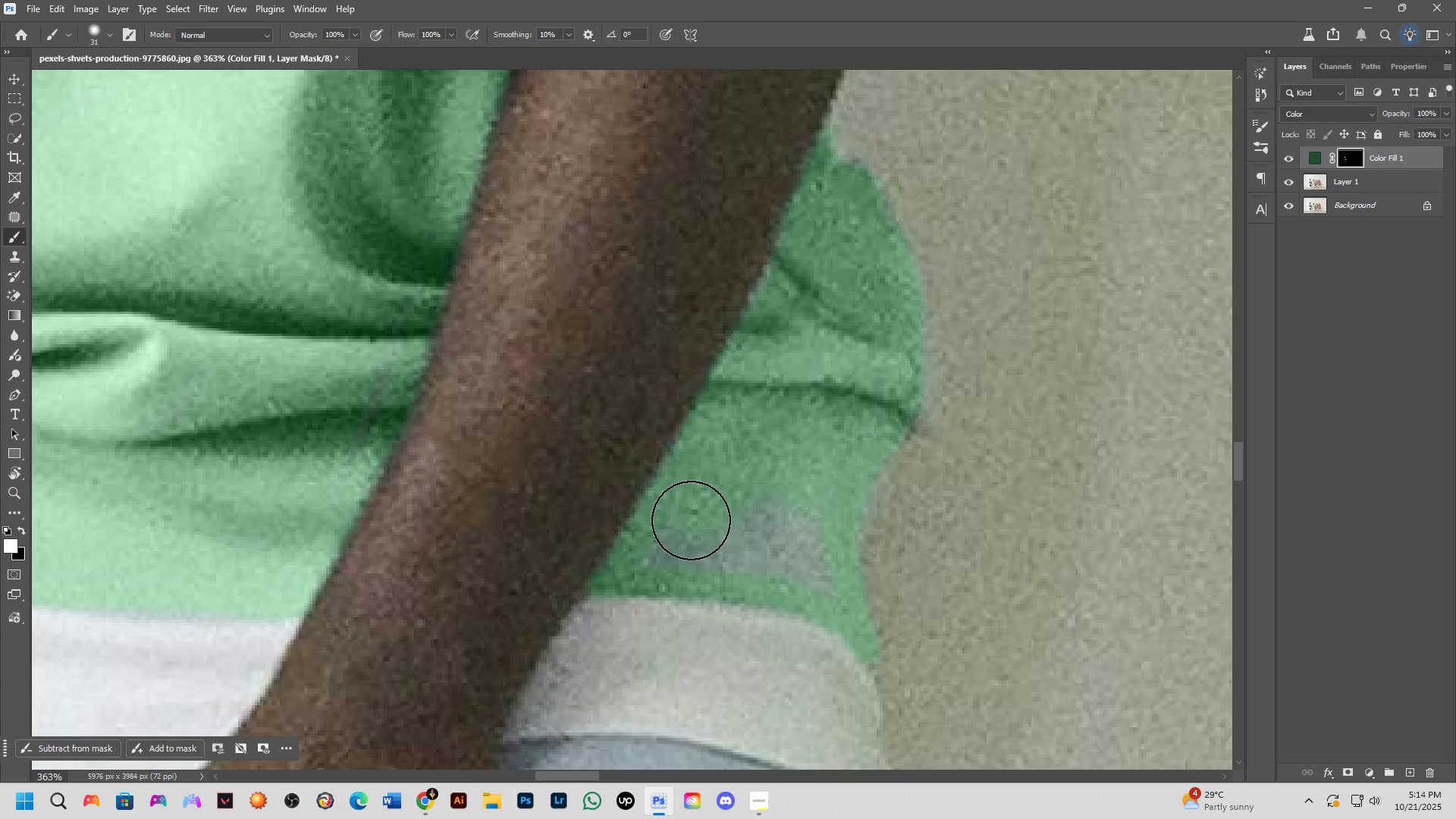 
hold_key(key=AltLeft, duration=0.63)
 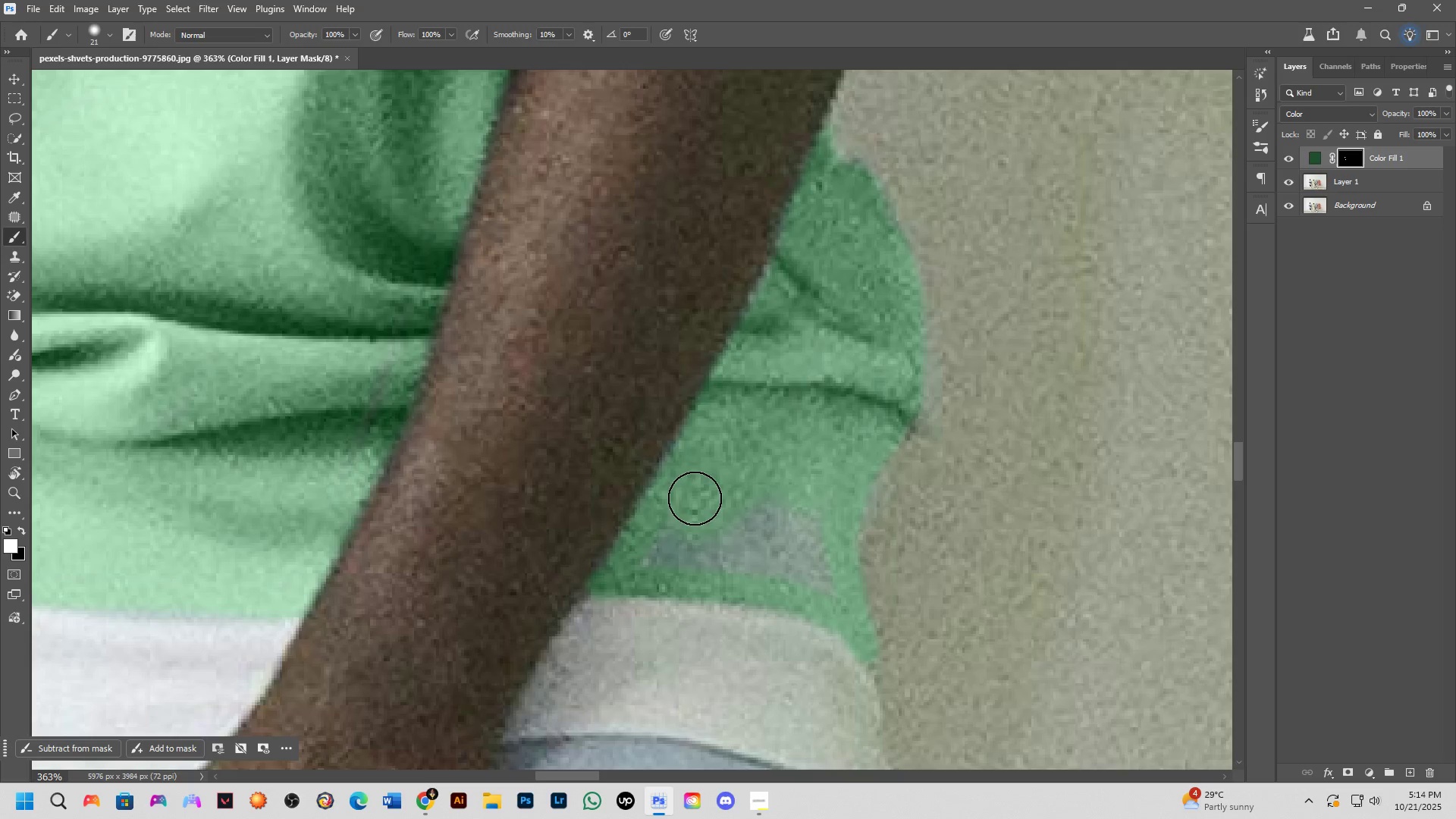 
left_click_drag(start_coordinate=[695, 498], to_coordinate=[791, 532])
 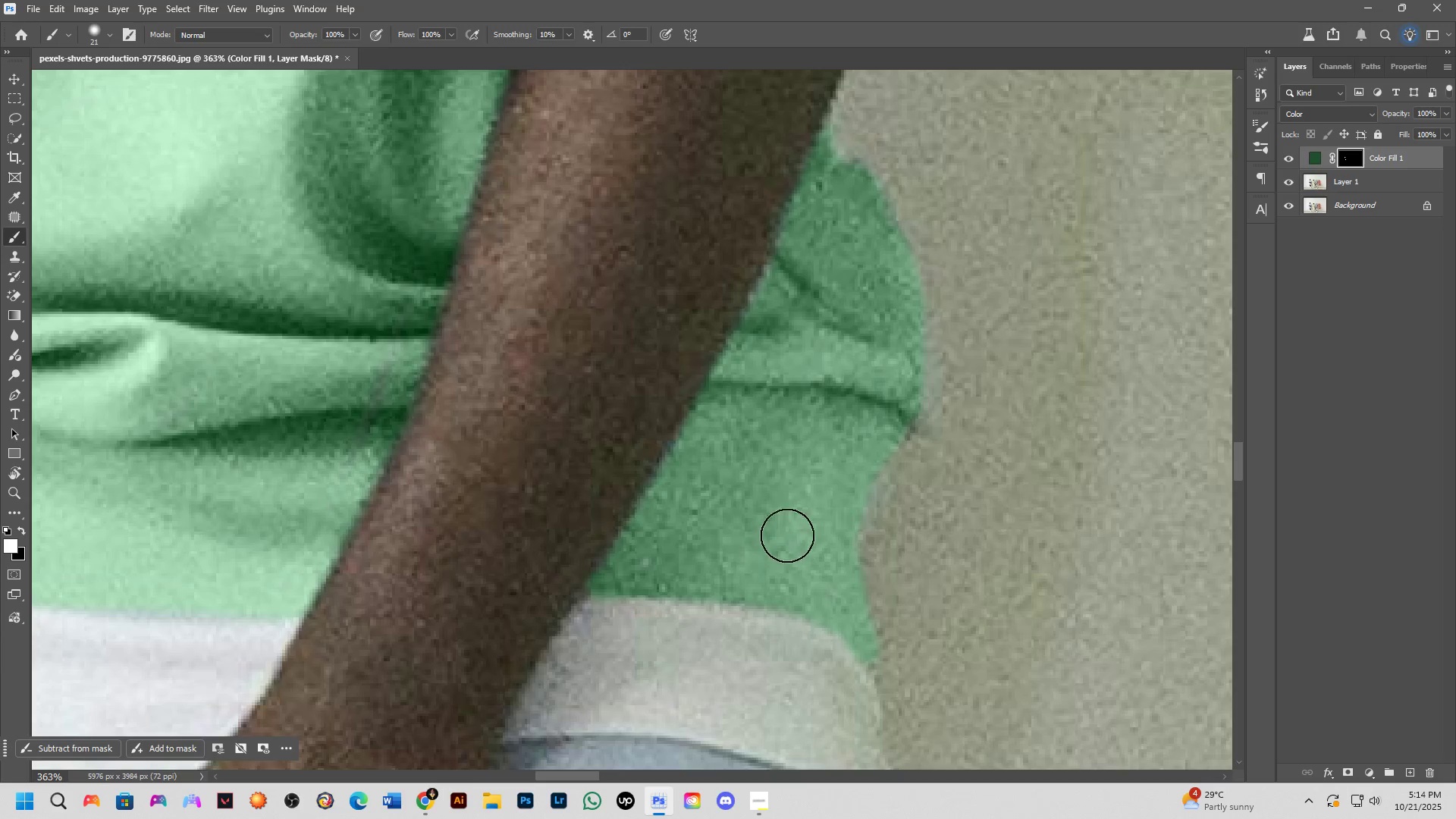 
hold_key(key=ShiftLeft, duration=0.42)
scroll: coordinate [794, 519], scroll_direction: down, amount: 1.0
 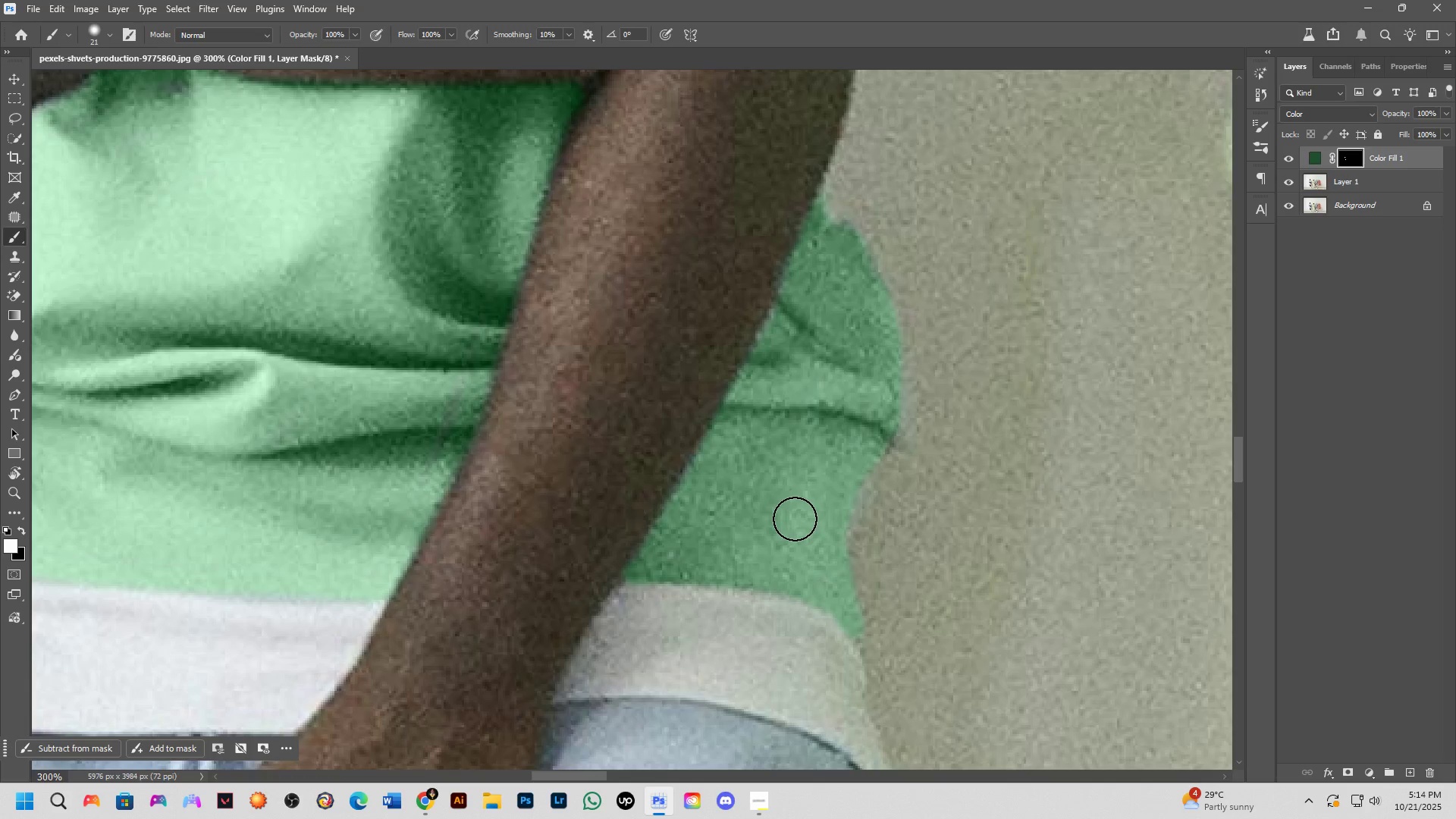 
left_click_drag(start_coordinate=[802, 519], to_coordinate=[698, 528])
 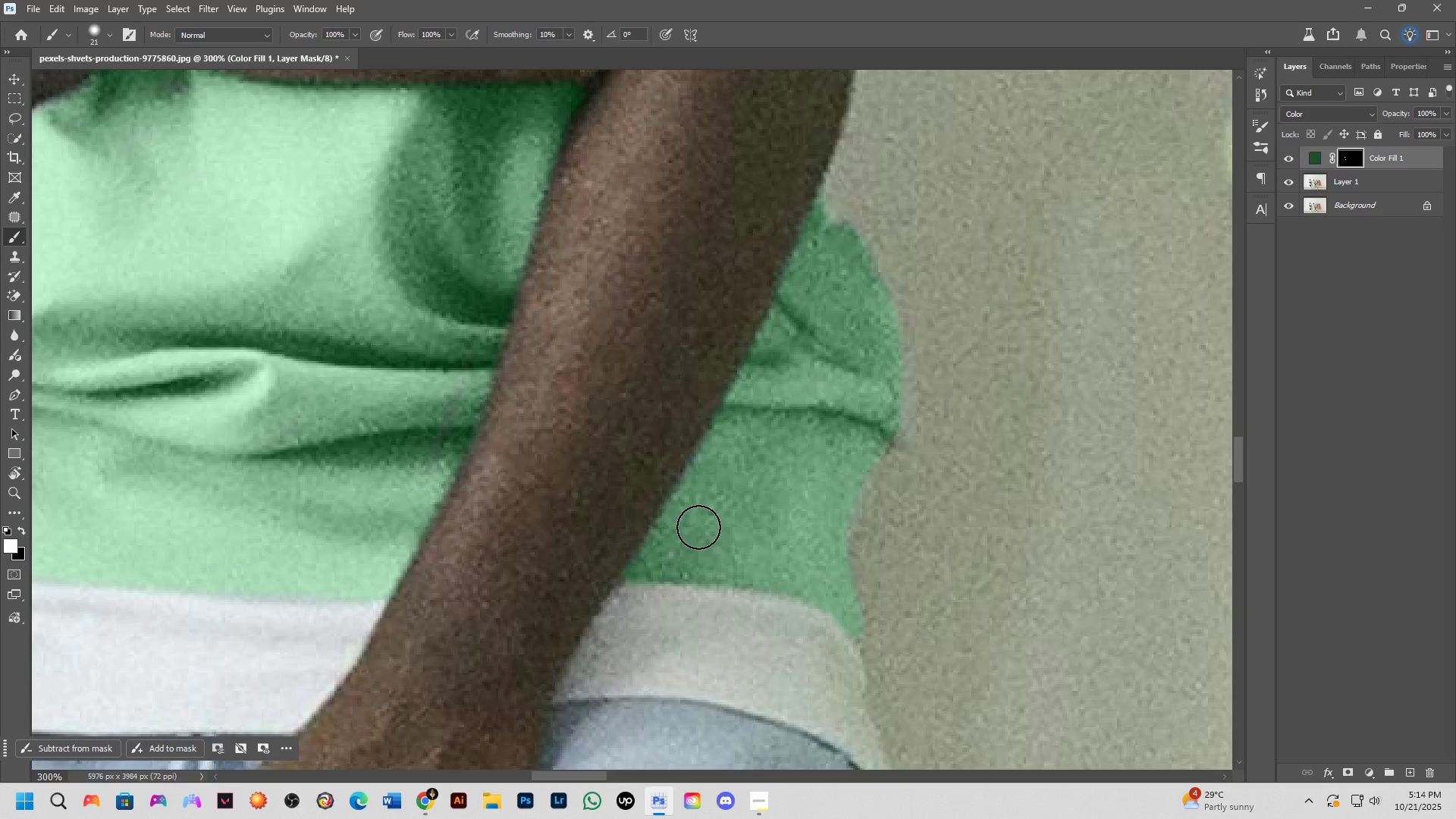 
hold_key(key=ShiftLeft, duration=0.31)
scroll: coordinate [698, 526], scroll_direction: down, amount: 6.0
 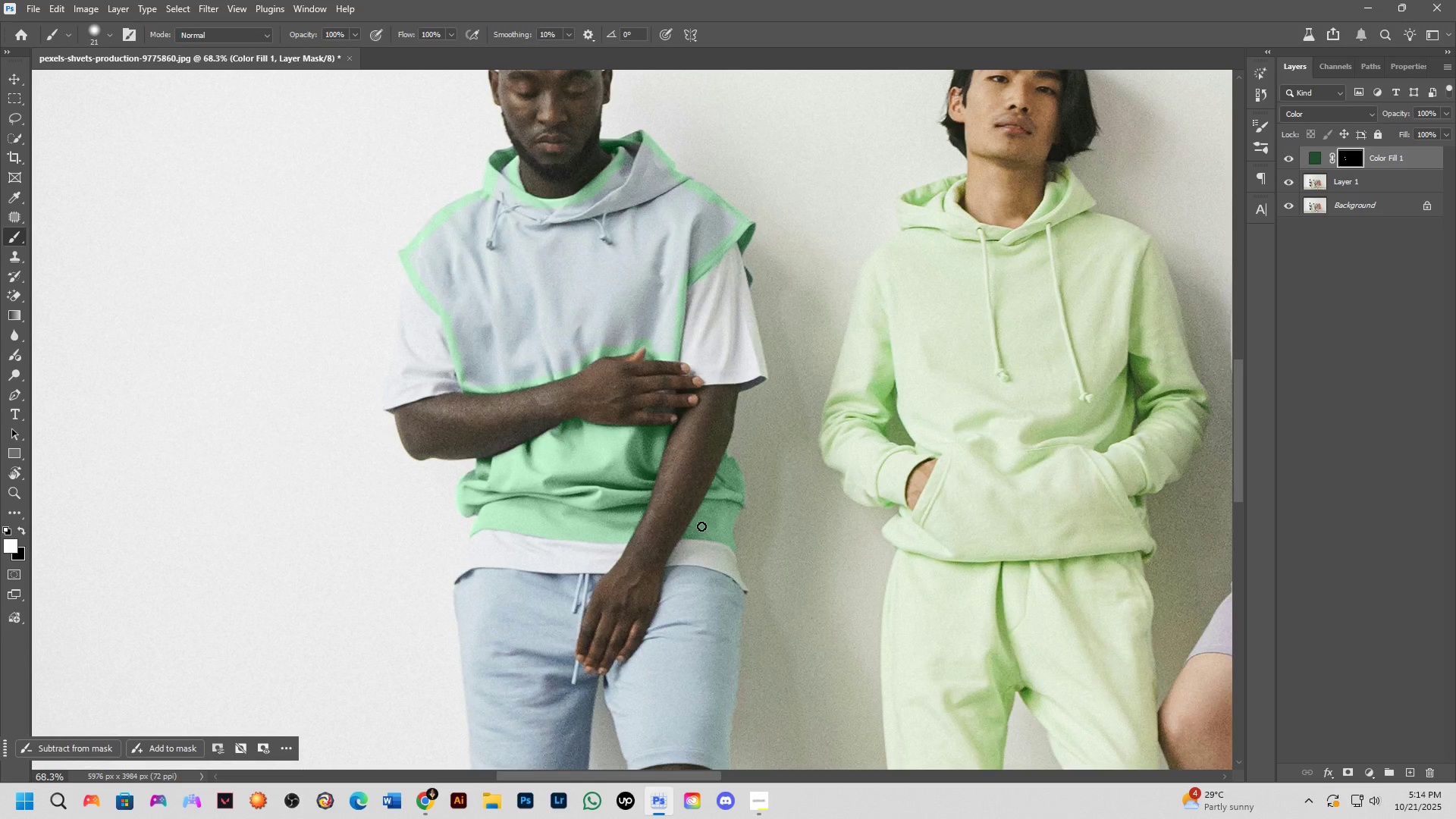 
hold_key(key=Space, duration=0.54)
 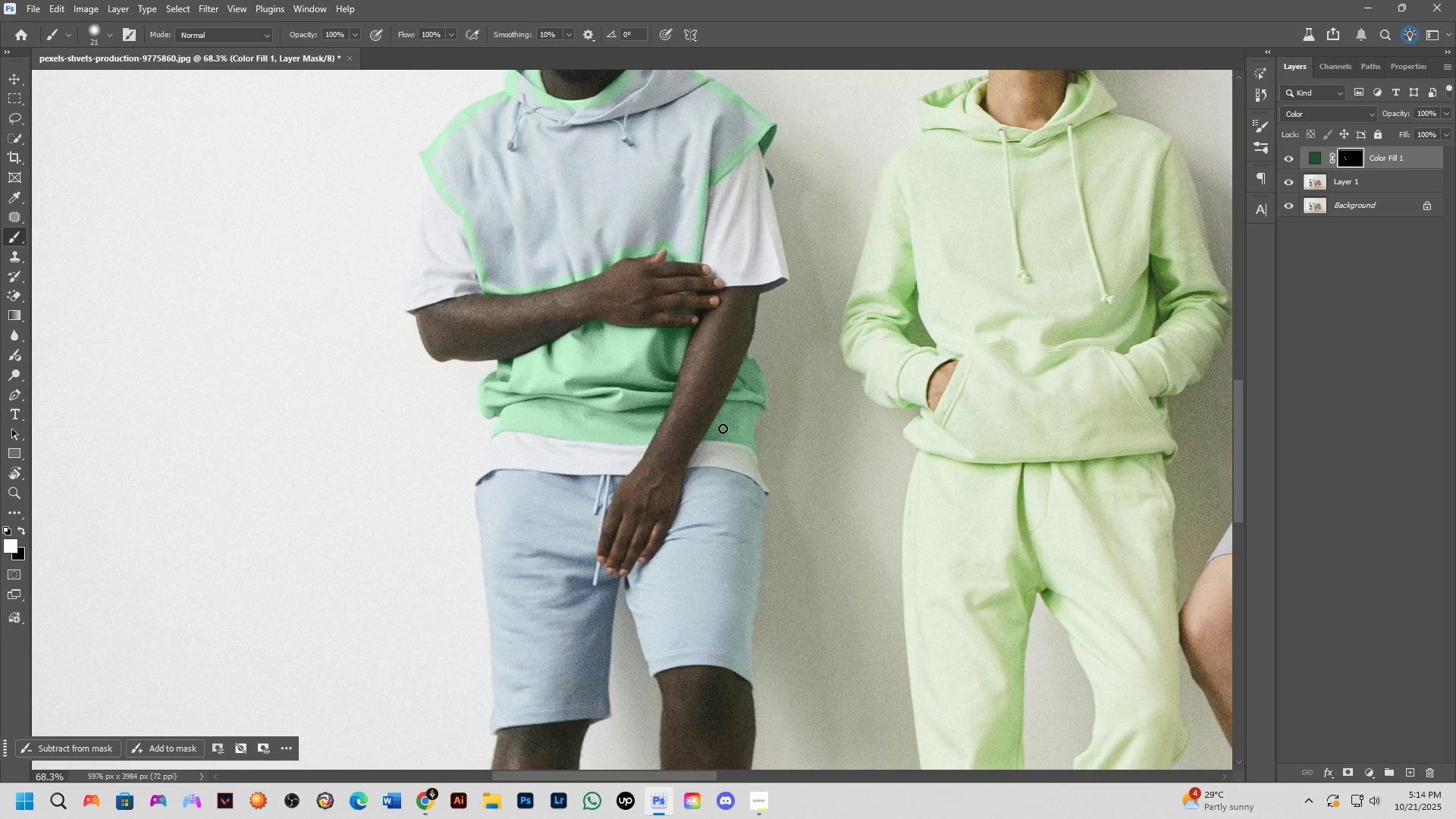 
left_click_drag(start_coordinate=[701, 526], to_coordinate=[723, 428])
 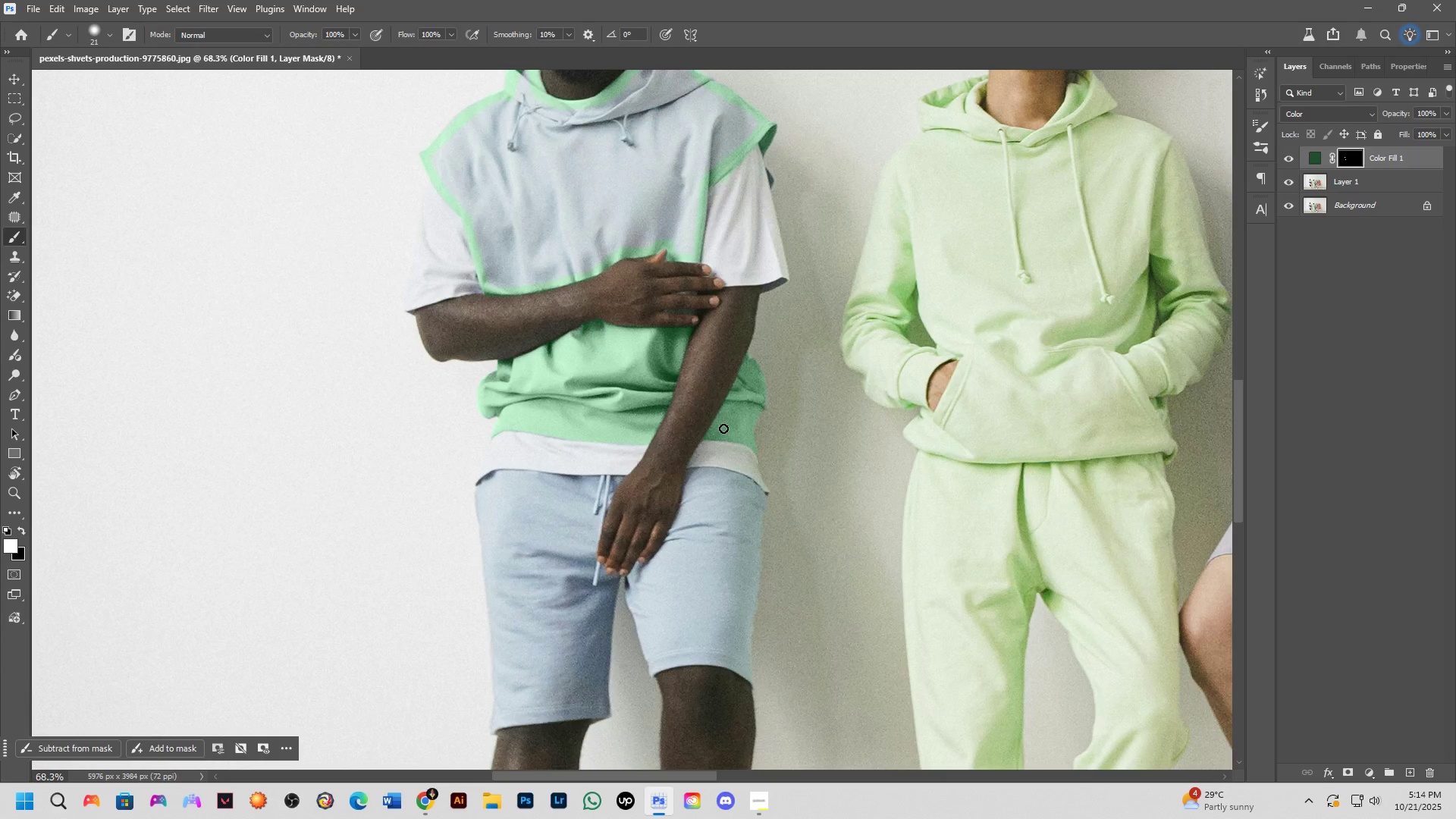 
wait(8.18)
 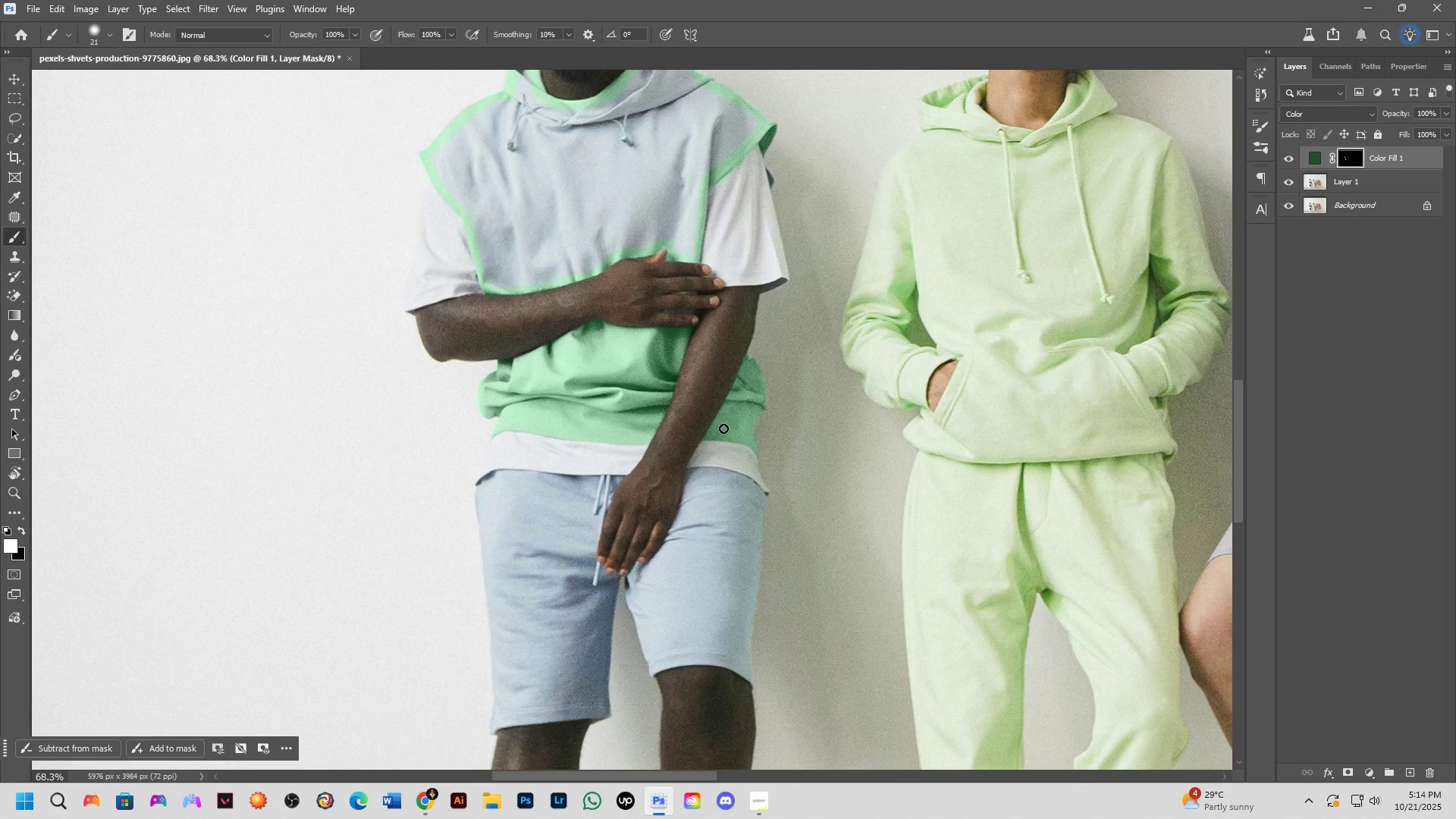 
scroll: coordinate [598, 372], scroll_direction: down, amount: 6.0
 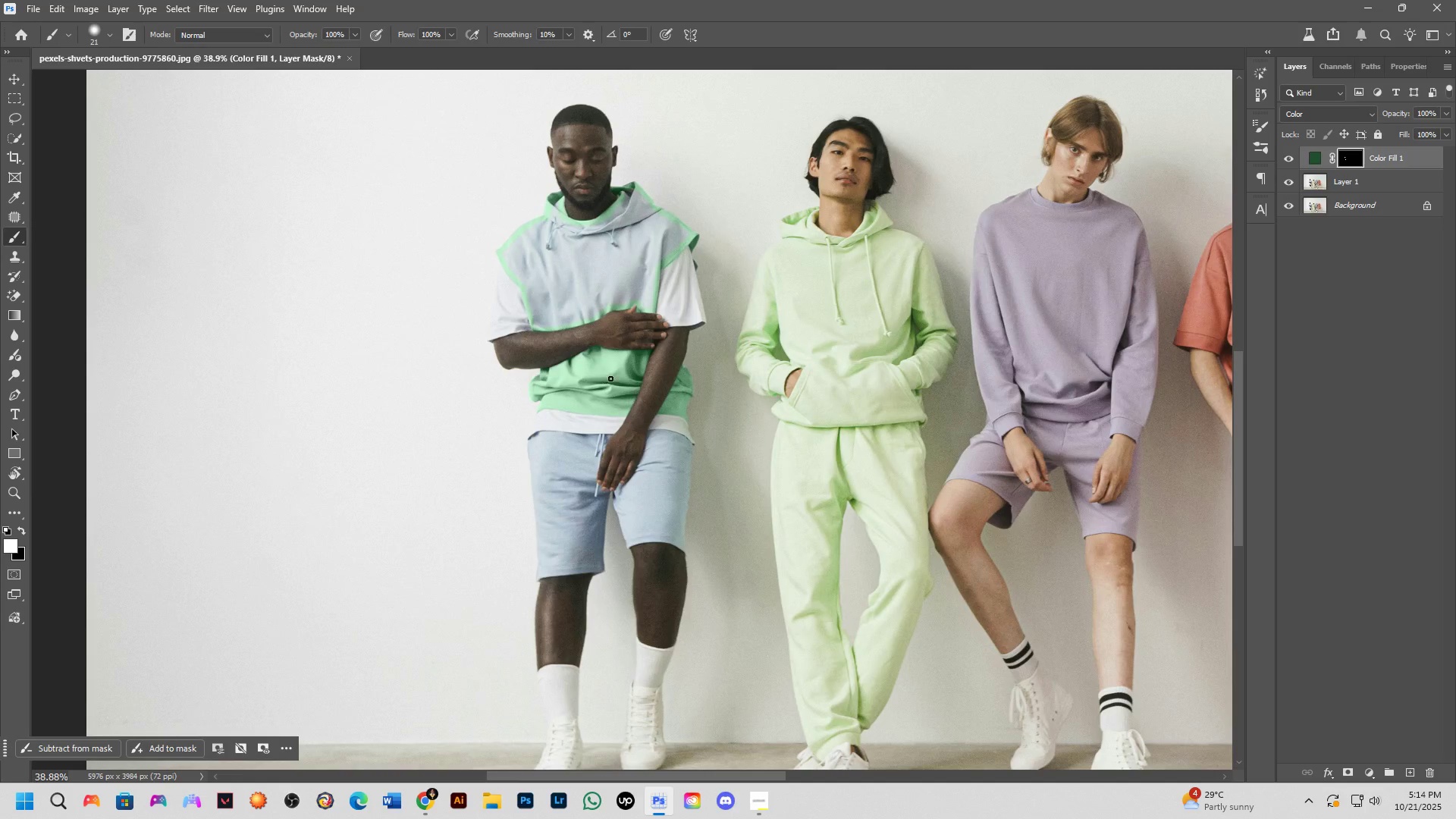 
hold_key(key=Space, duration=0.66)
 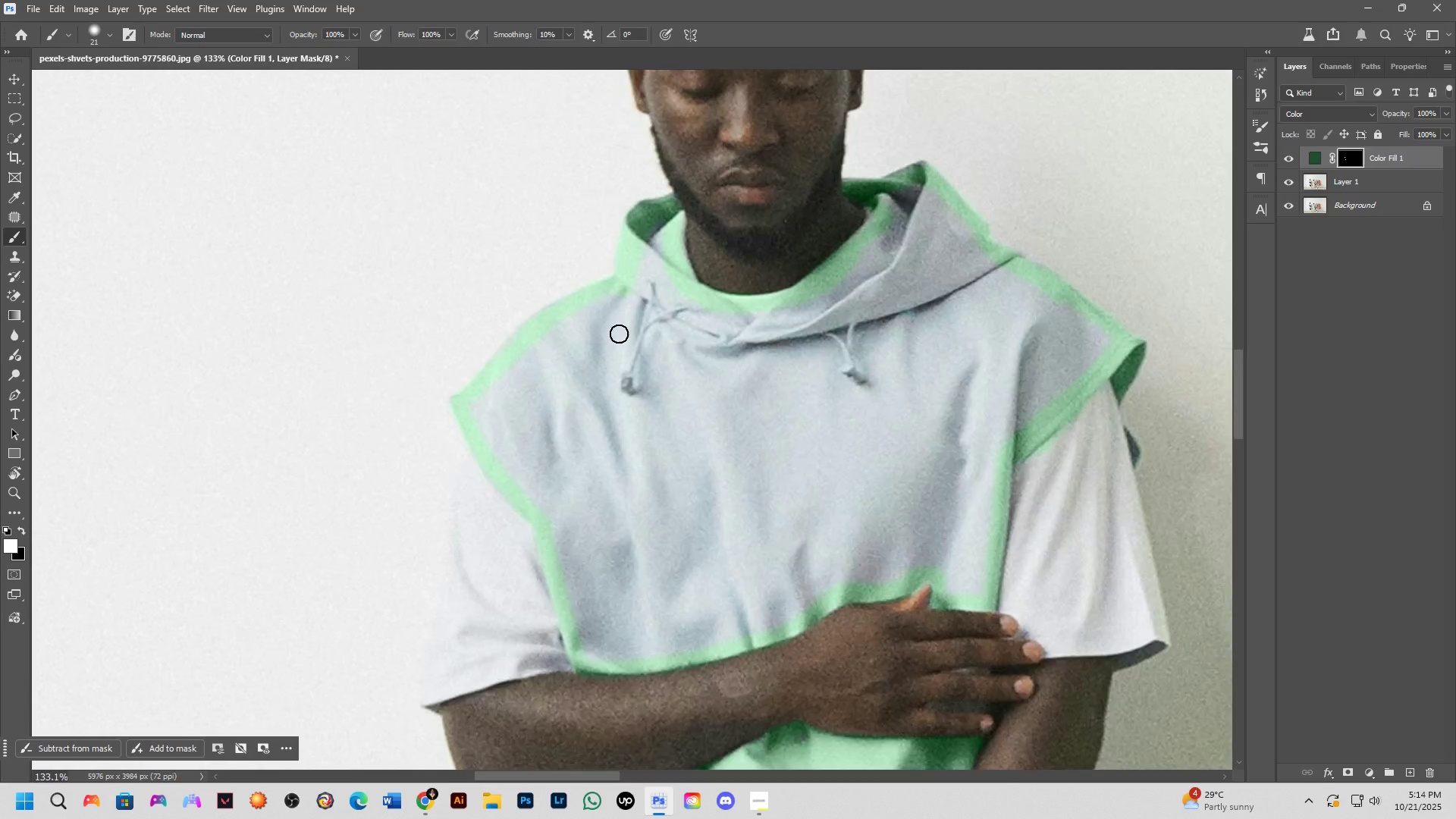 
left_click_drag(start_coordinate=[620, 309], to_coordinate=[666, 413])
 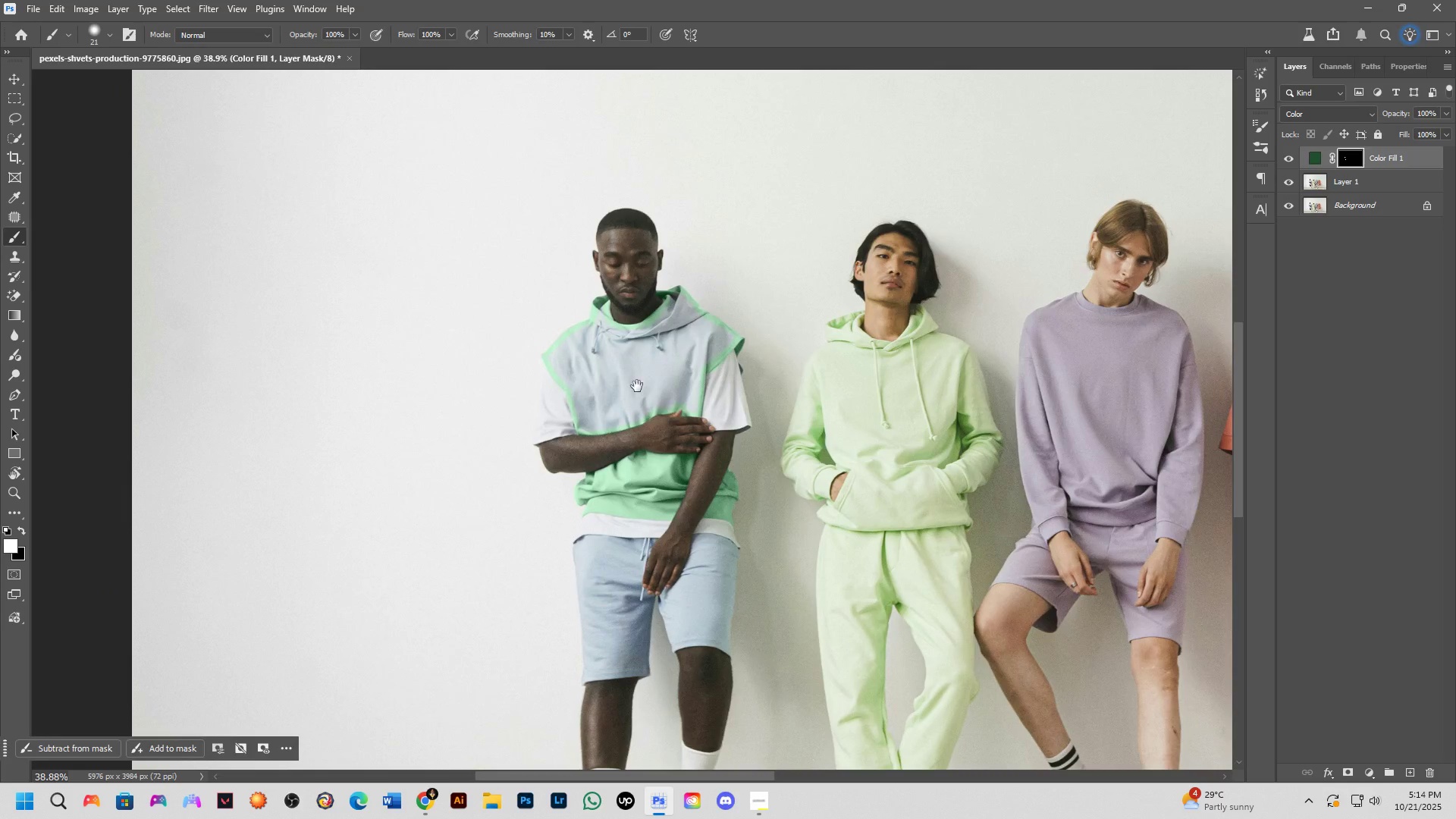 
key(Shift+ShiftLeft)
 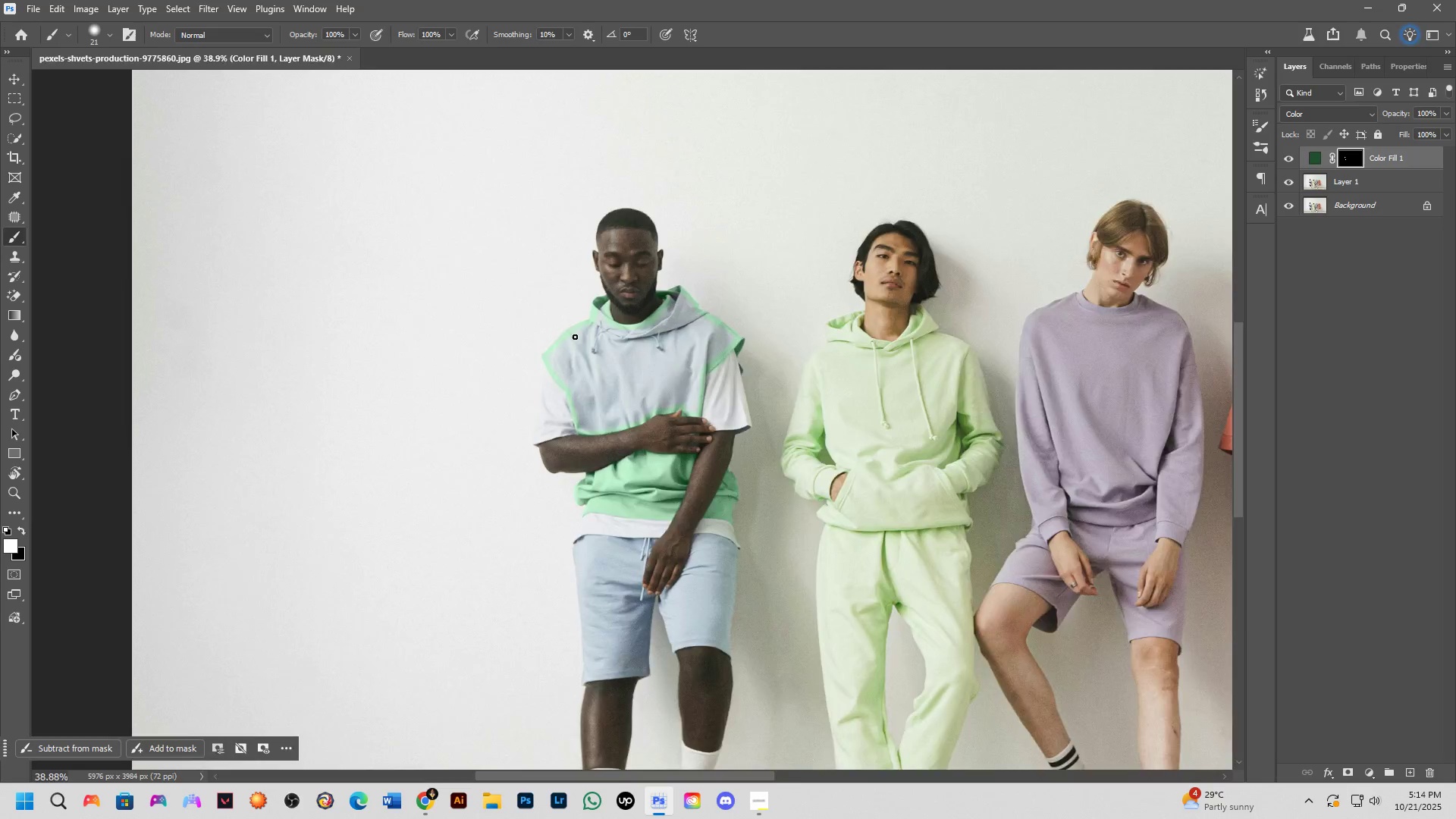 
scroll: coordinate [639, 275], scroll_direction: up, amount: 12.0
 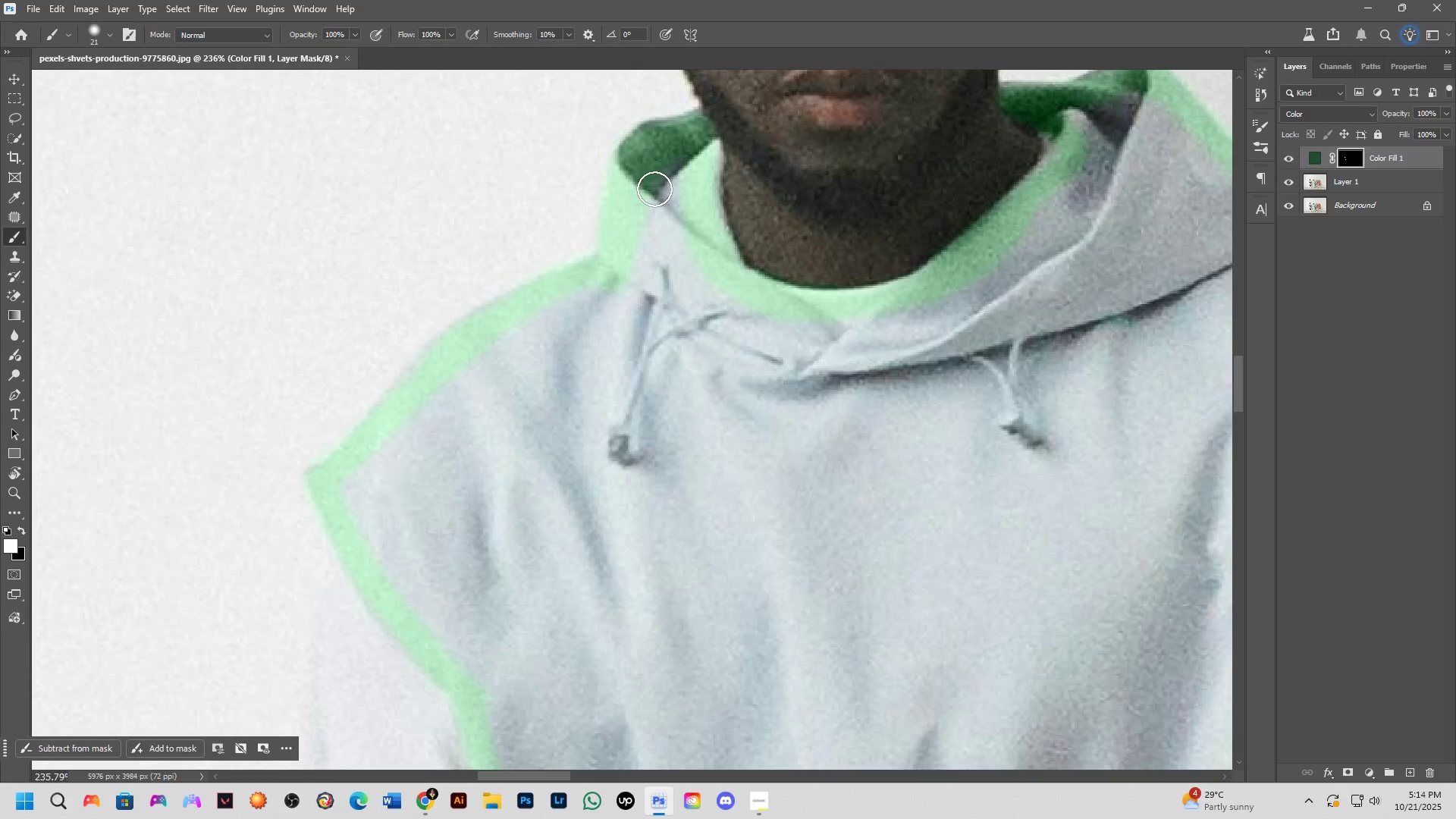 
left_click_drag(start_coordinate=[670, 180], to_coordinate=[648, 266])
 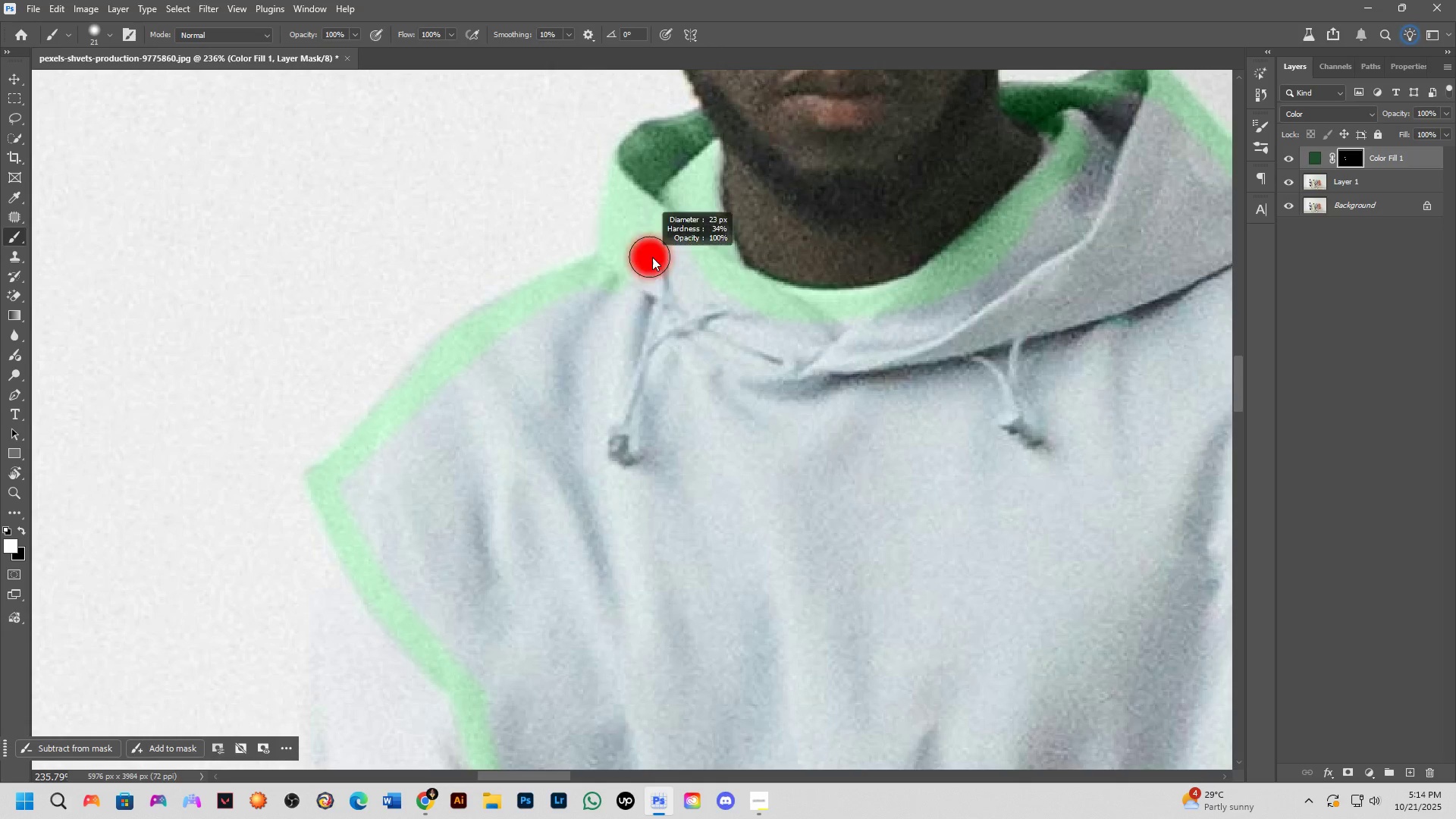 
key(Alt+AltLeft)
 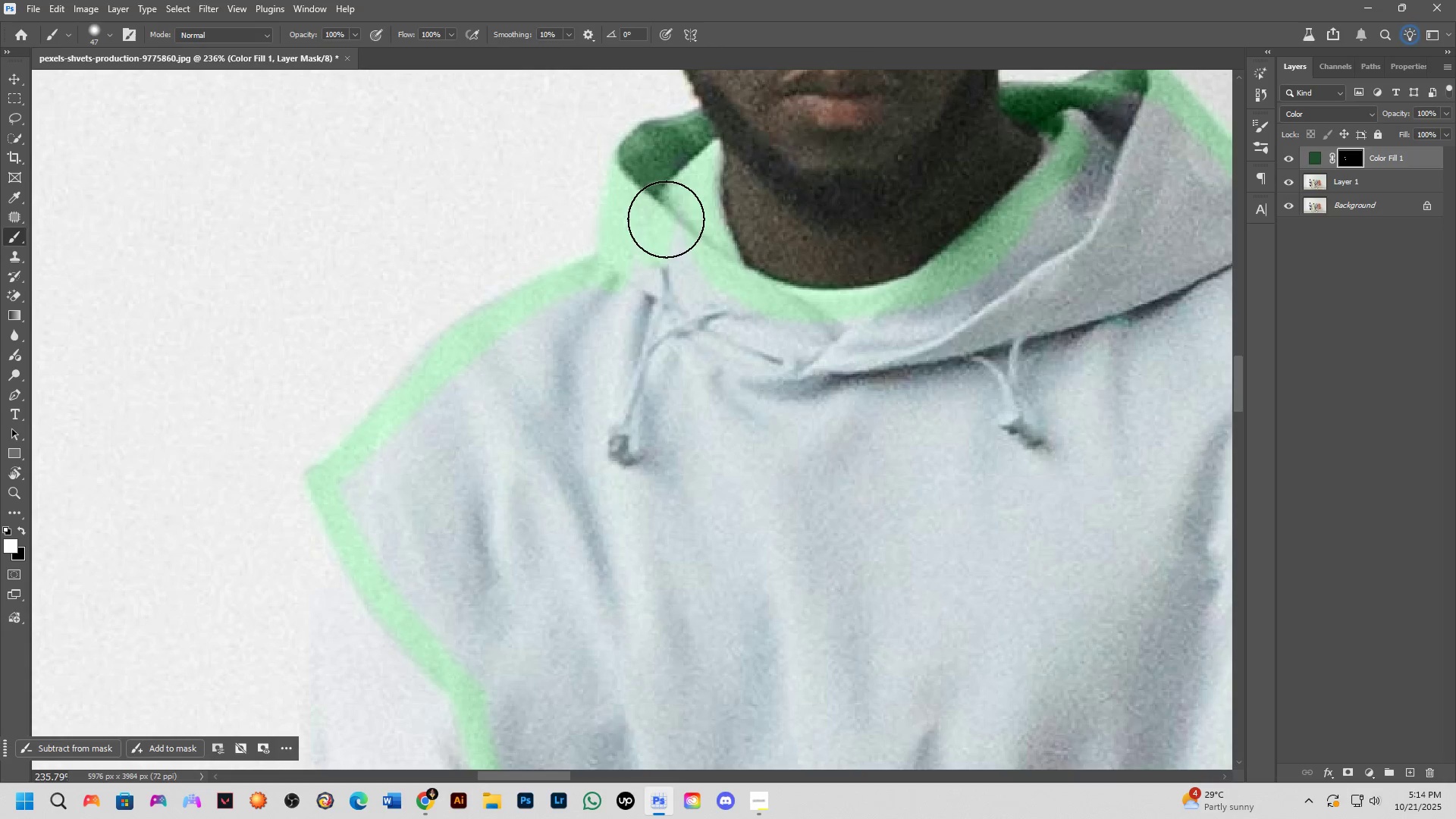 
key(Alt+AltLeft)
 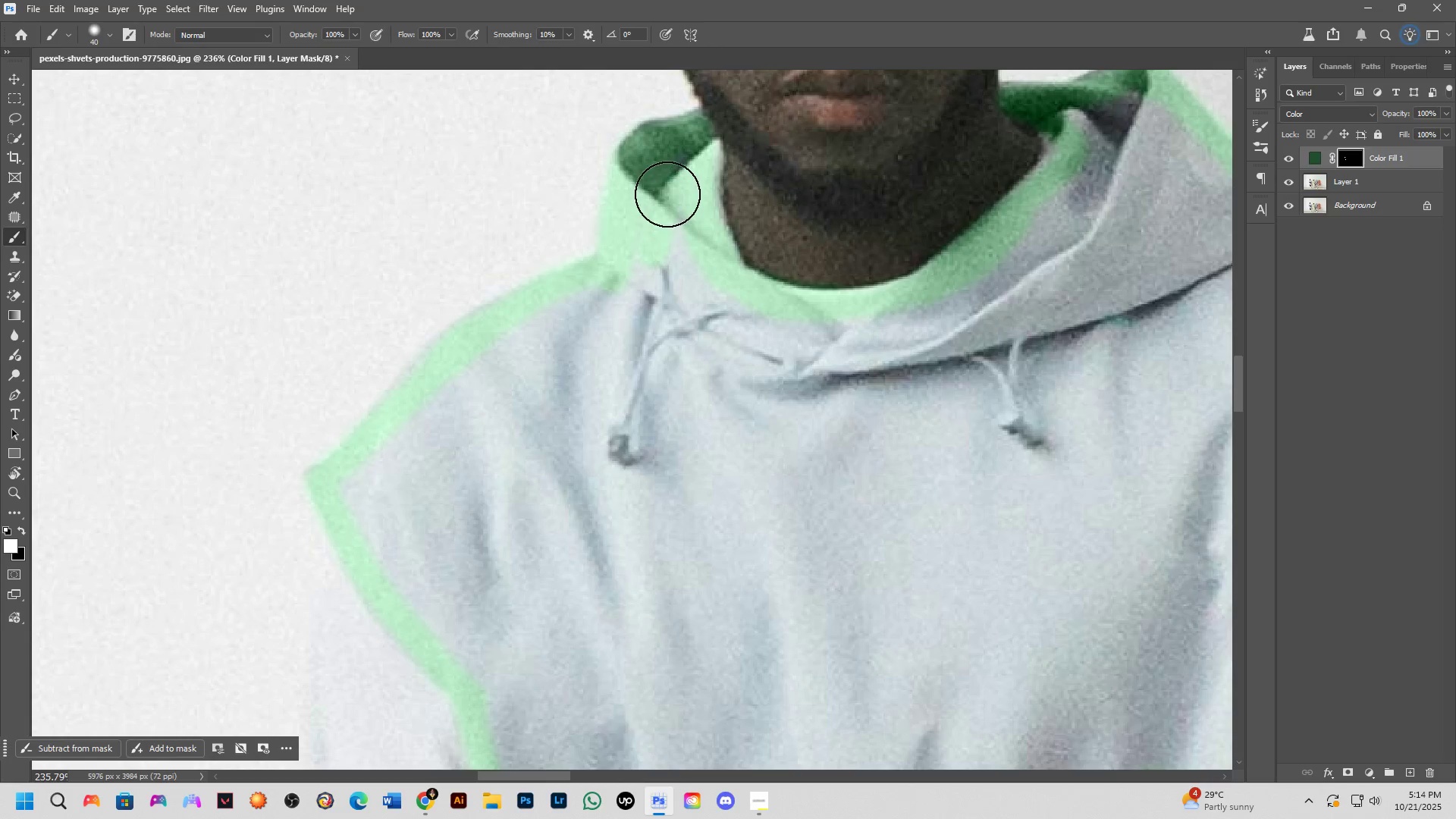 
left_click_drag(start_coordinate=[667, 196], to_coordinate=[516, 700])
 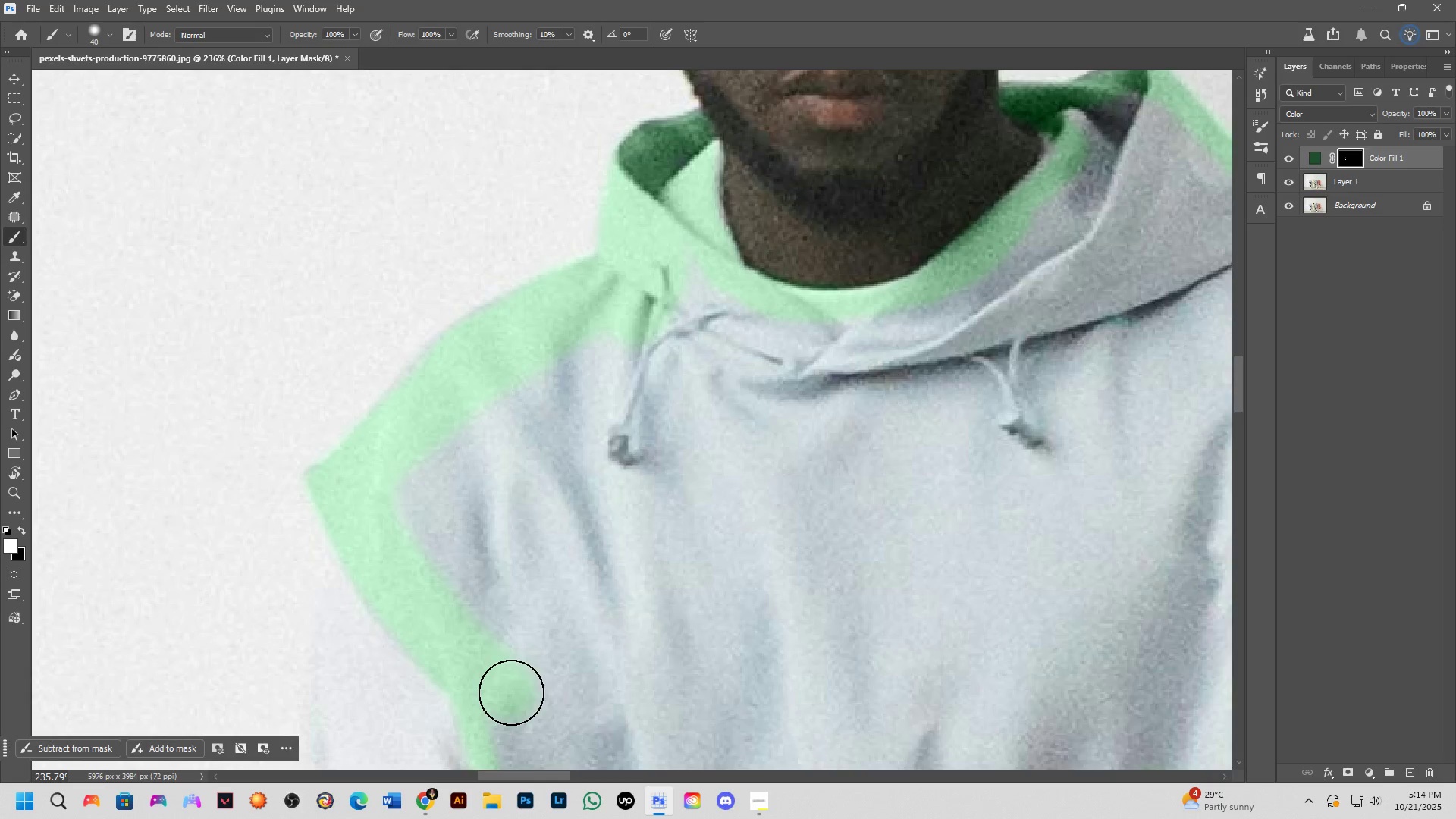 
hold_key(key=Space, duration=0.53)
 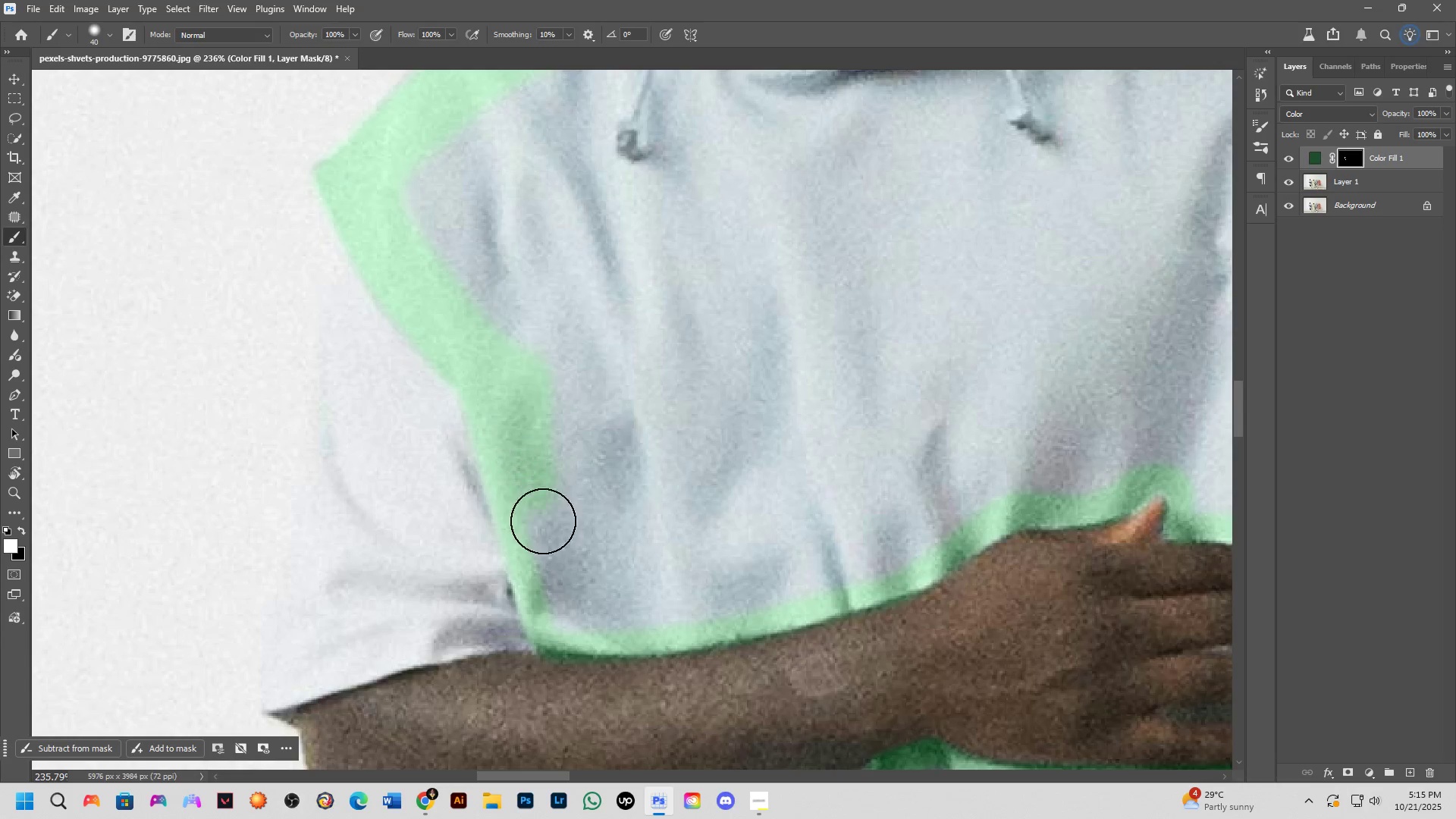 
left_click_drag(start_coordinate=[513, 688], to_coordinate=[521, 383])
 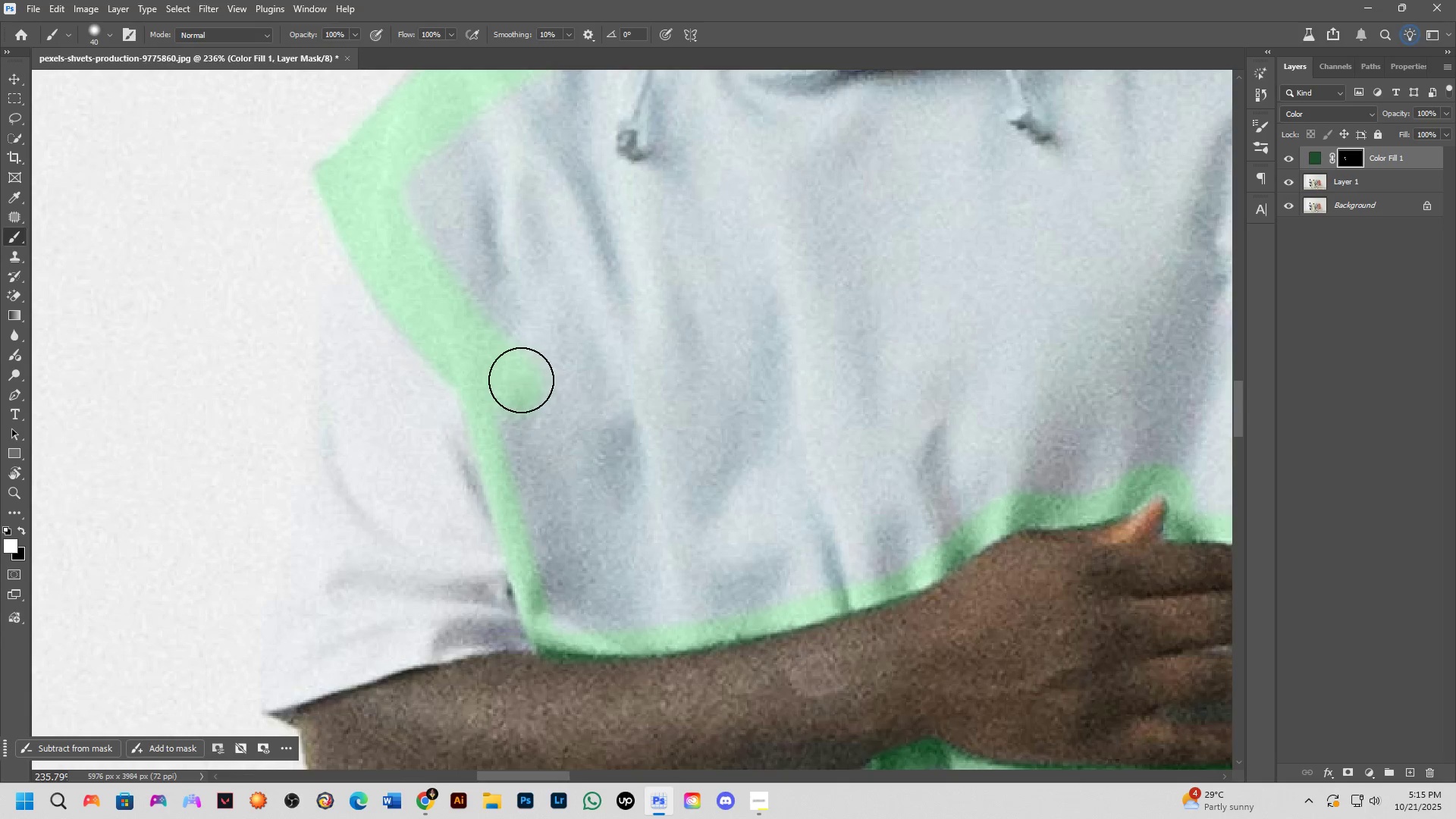 
left_click_drag(start_coordinate=[521, 380], to_coordinate=[573, 615])
 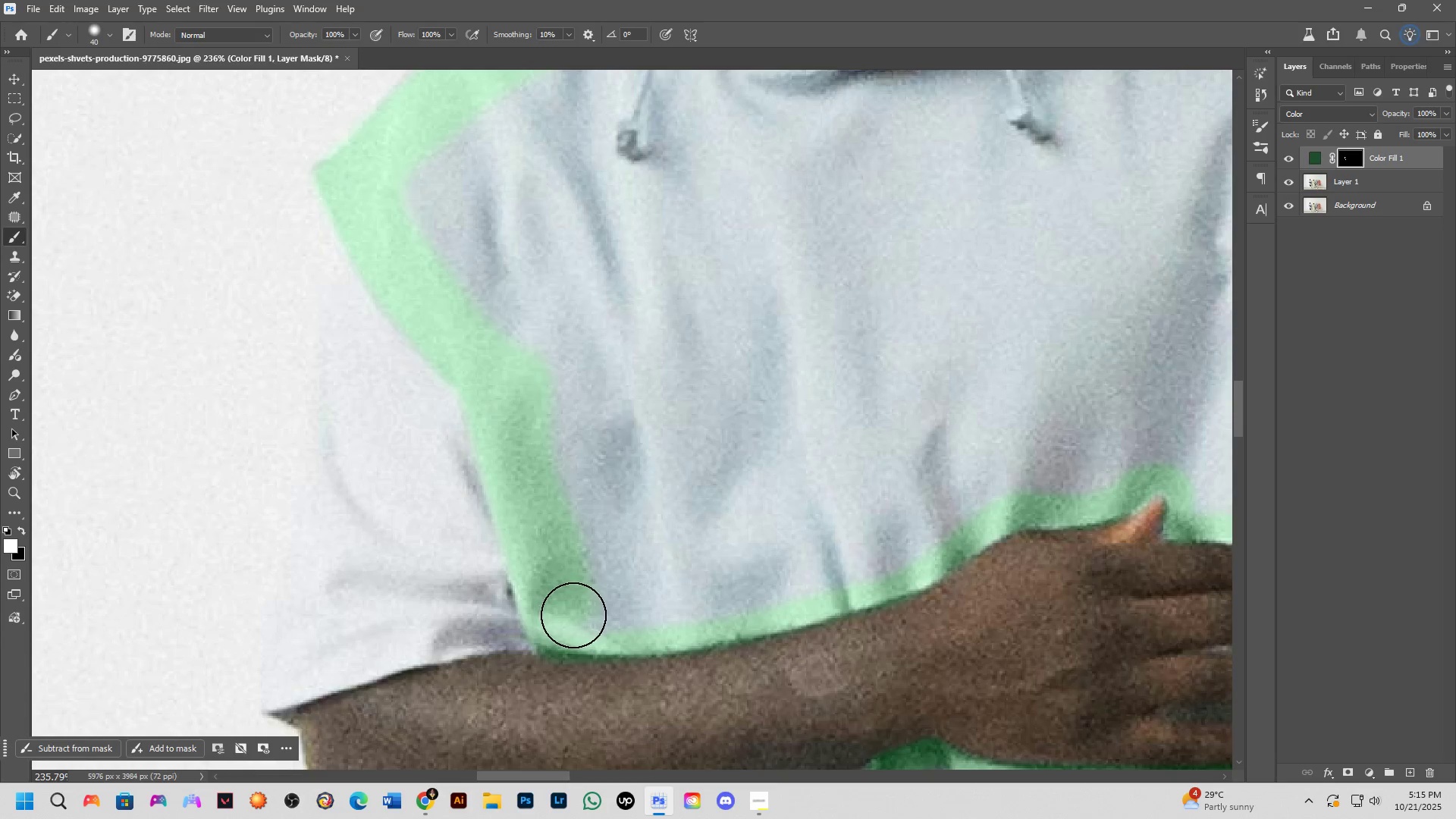 
hold_key(key=AltLeft, duration=0.54)
 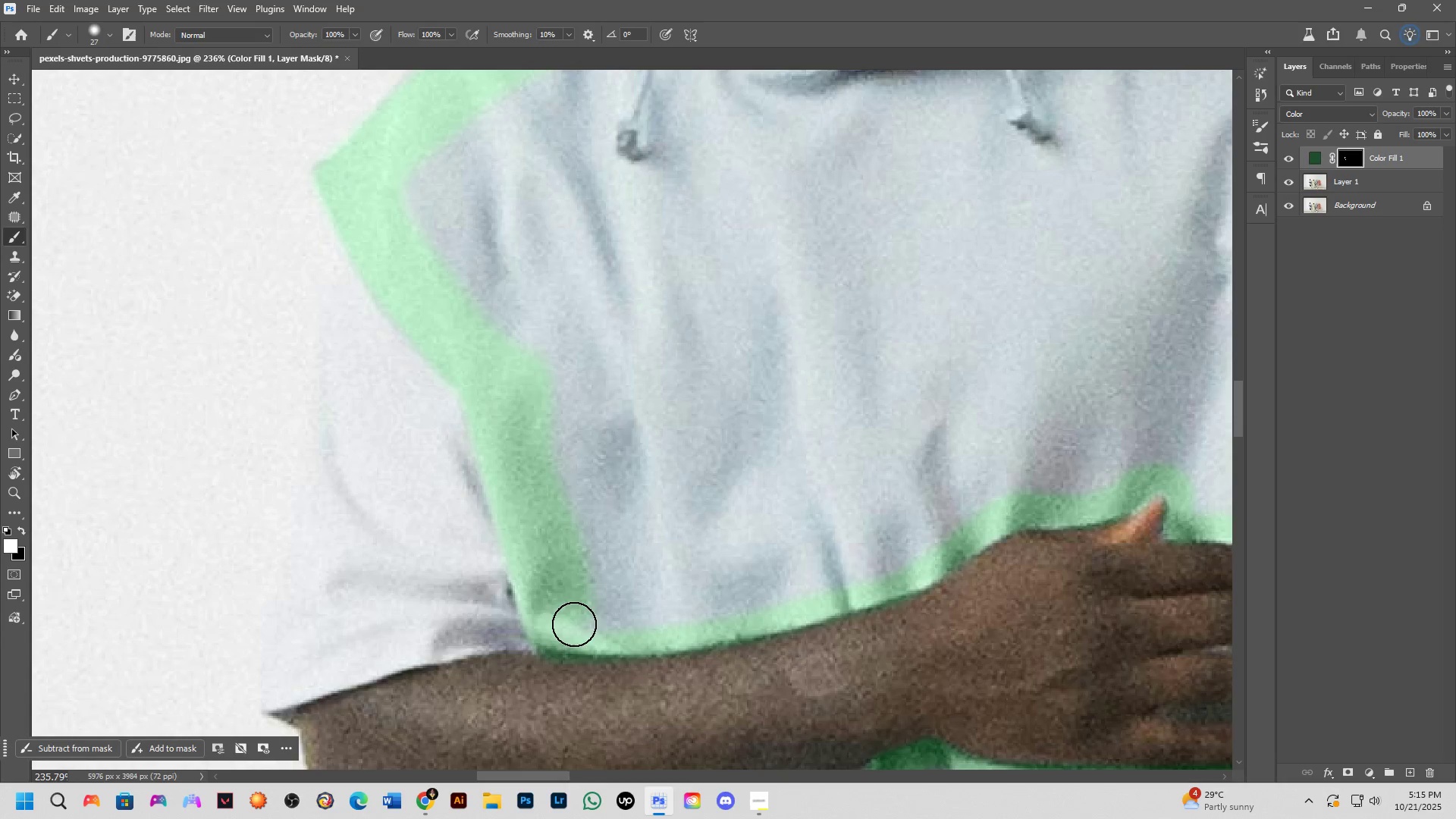 
left_click_drag(start_coordinate=[574, 624], to_coordinate=[1166, 447])
 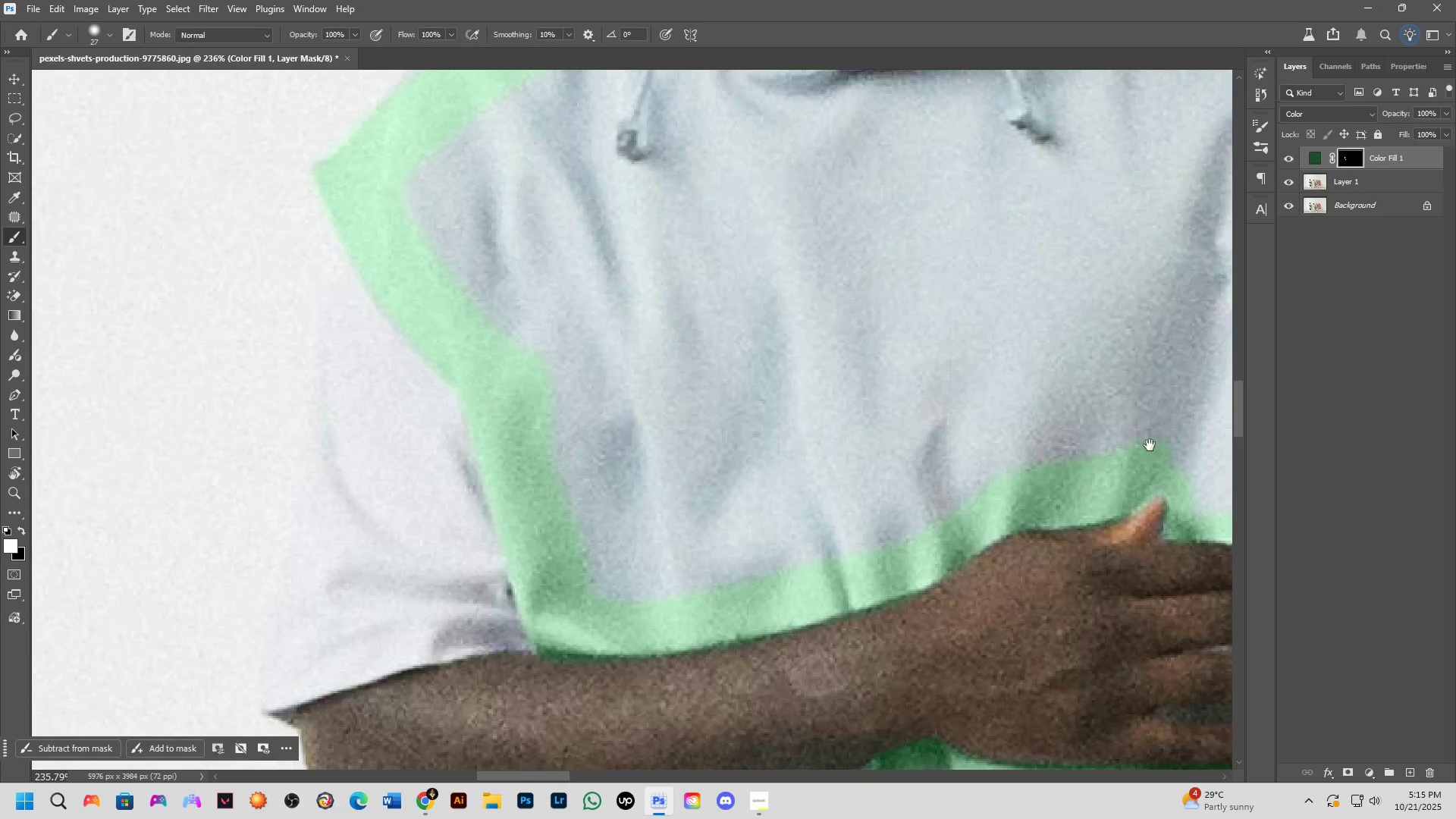 
hold_key(key=Space, duration=0.51)
 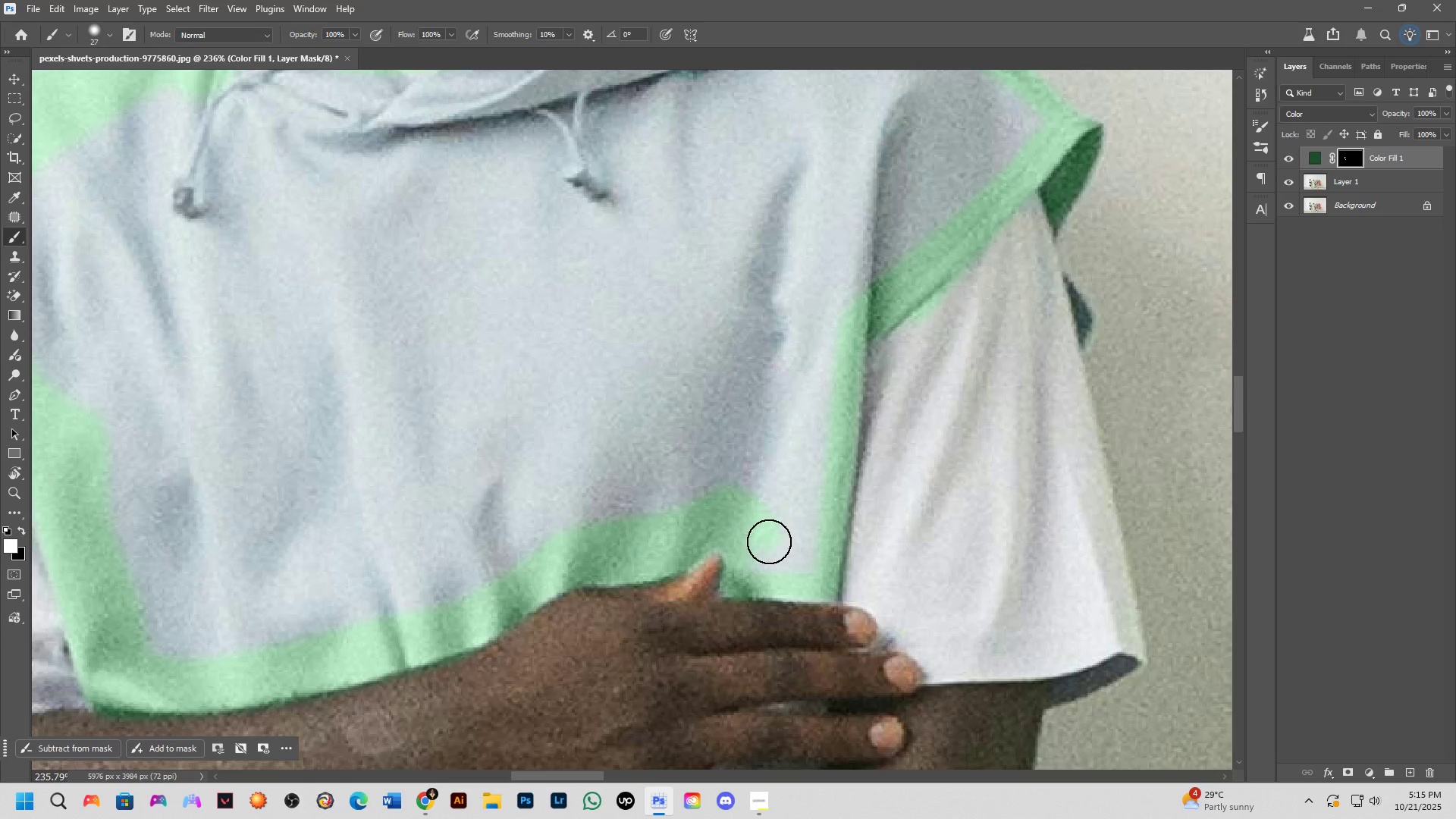 
left_click_drag(start_coordinate=[1155, 444], to_coordinate=[711, 502])
 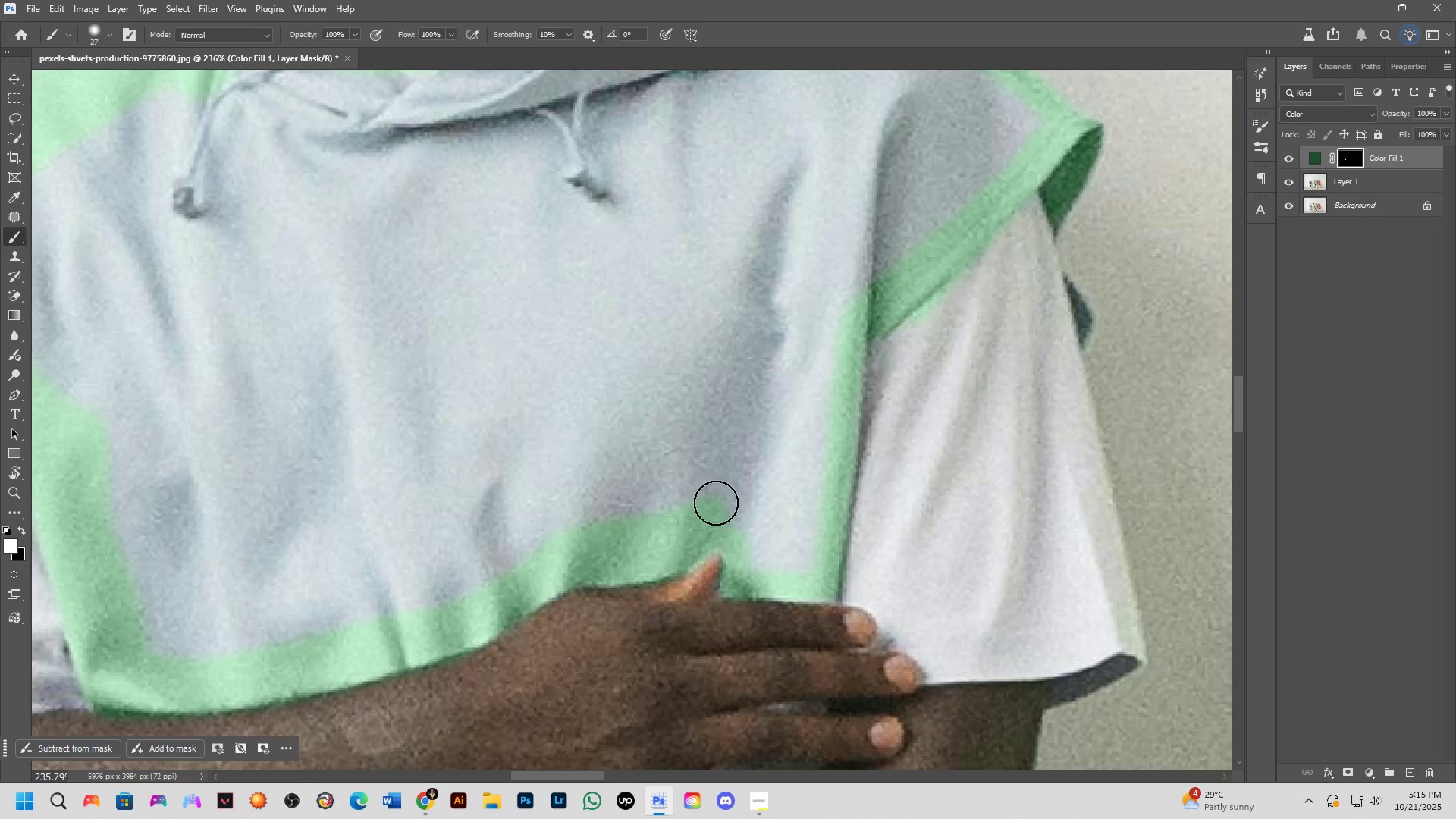 
left_click_drag(start_coordinate=[726, 505], to_coordinate=[809, 535])
 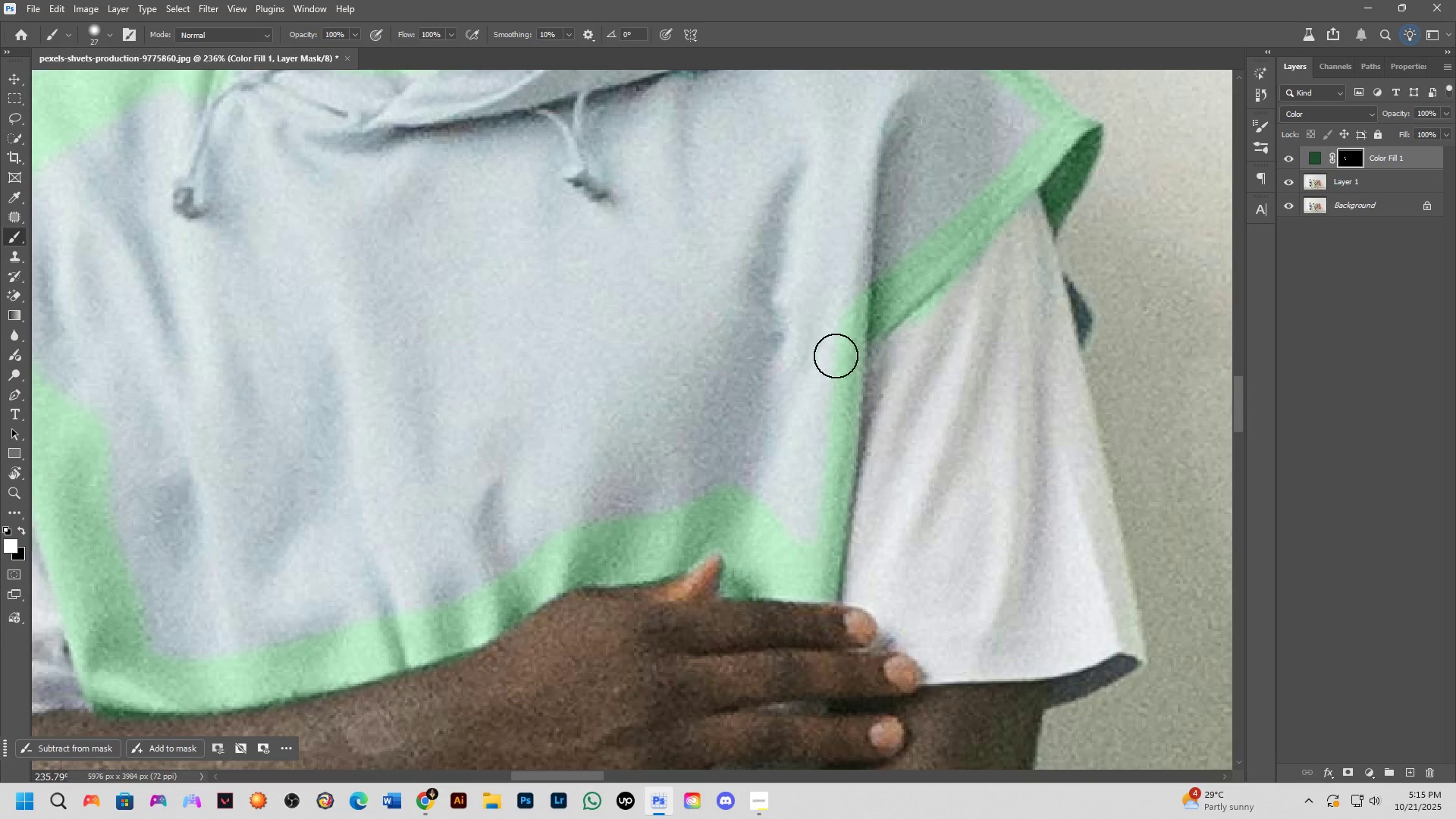 
hold_key(key=ShiftLeft, duration=0.52)
left_click([828, 293])
 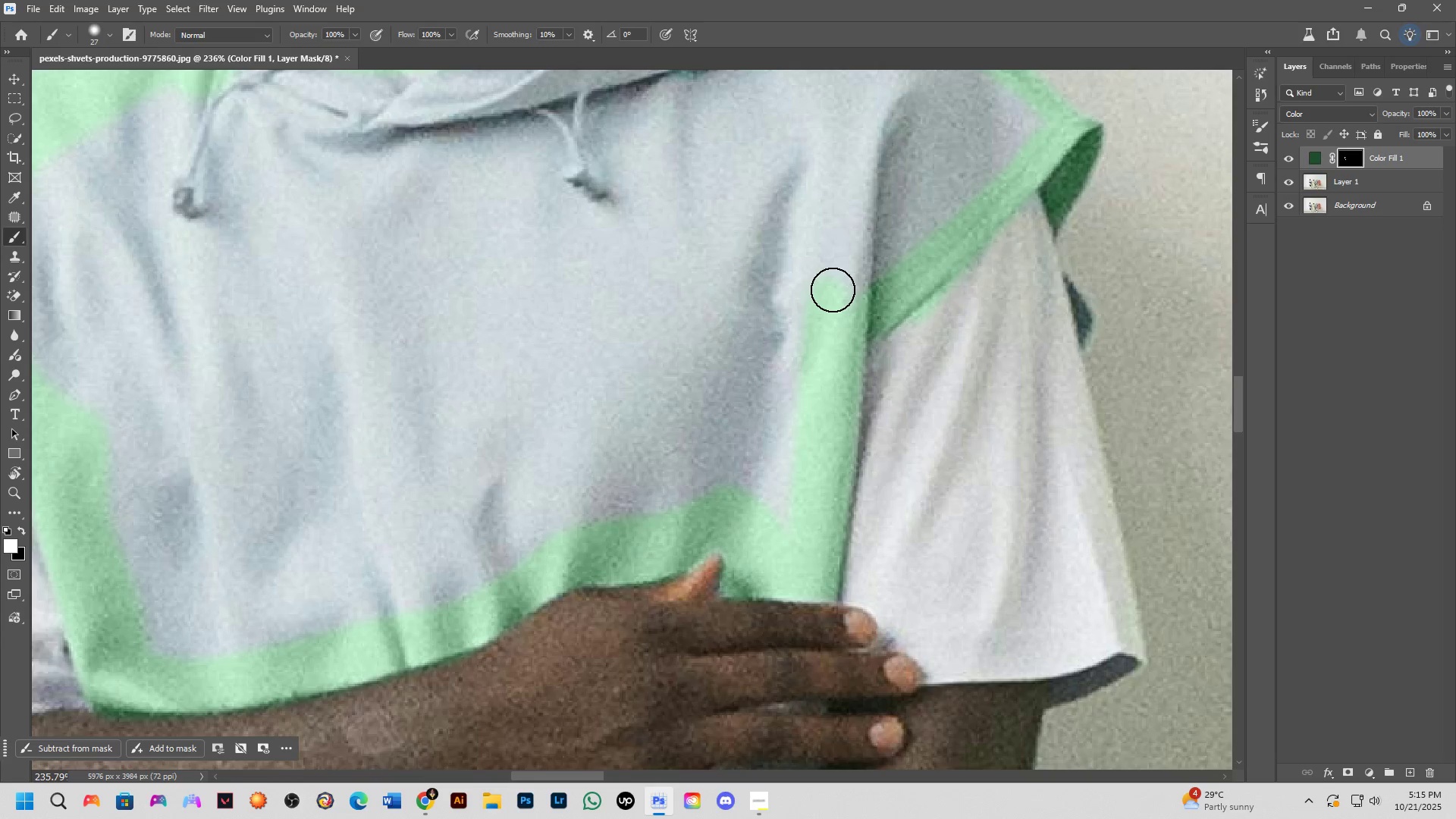 
hold_key(key=ShiftLeft, duration=0.57)
left_click([918, 228])
 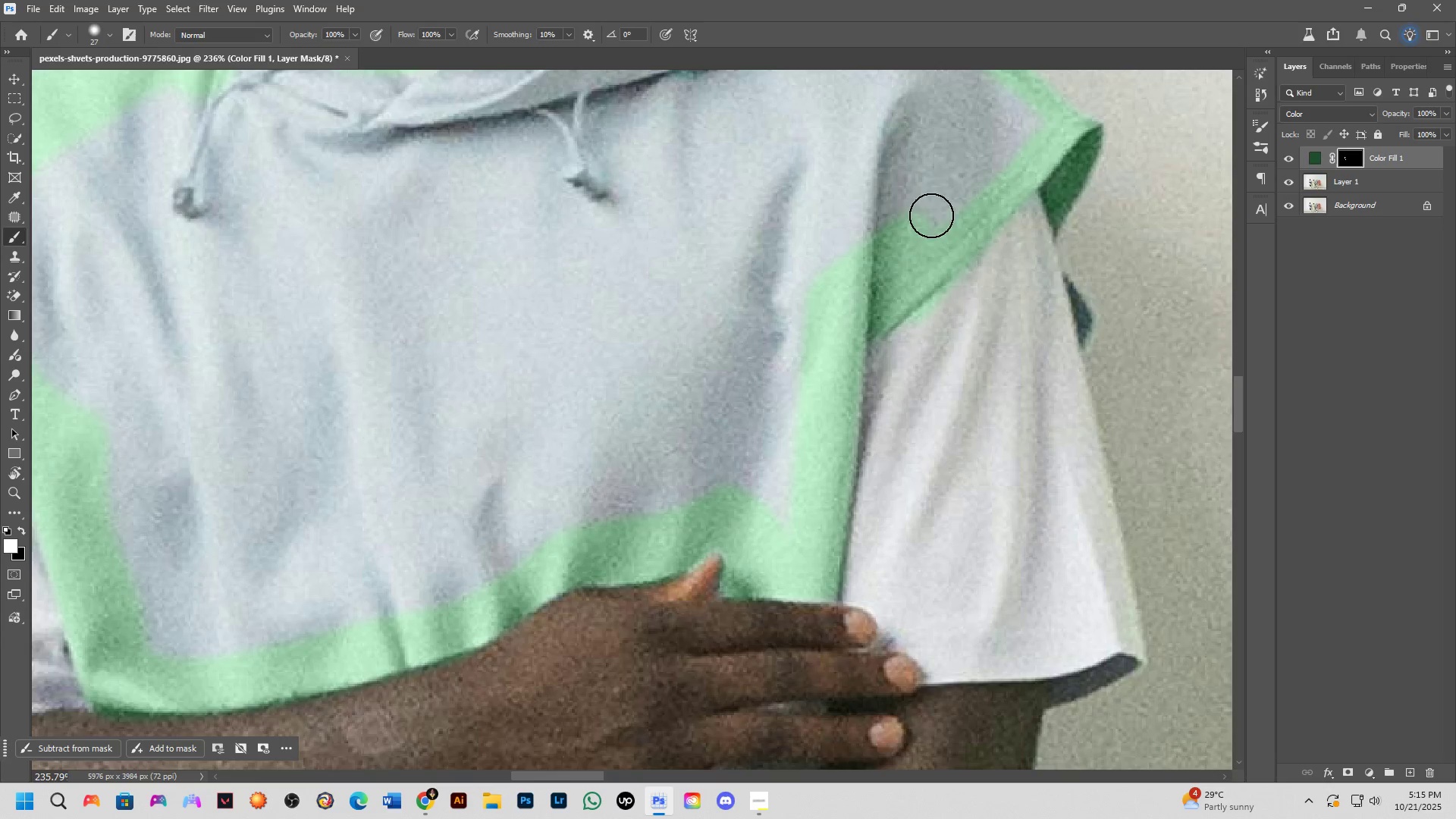 
hold_key(key=Space, duration=0.49)
 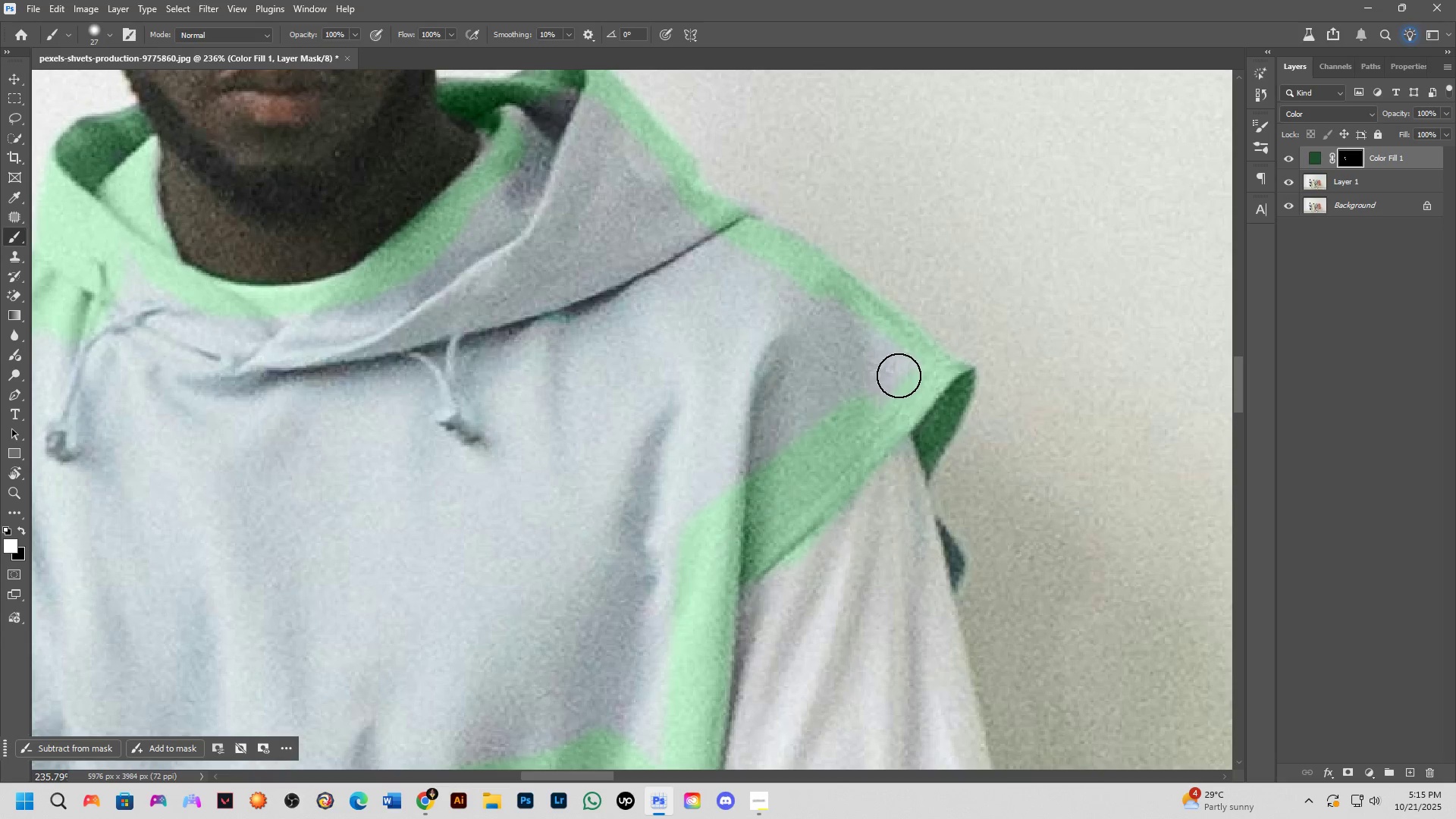 
left_click_drag(start_coordinate=[943, 201], to_coordinate=[816, 444])
 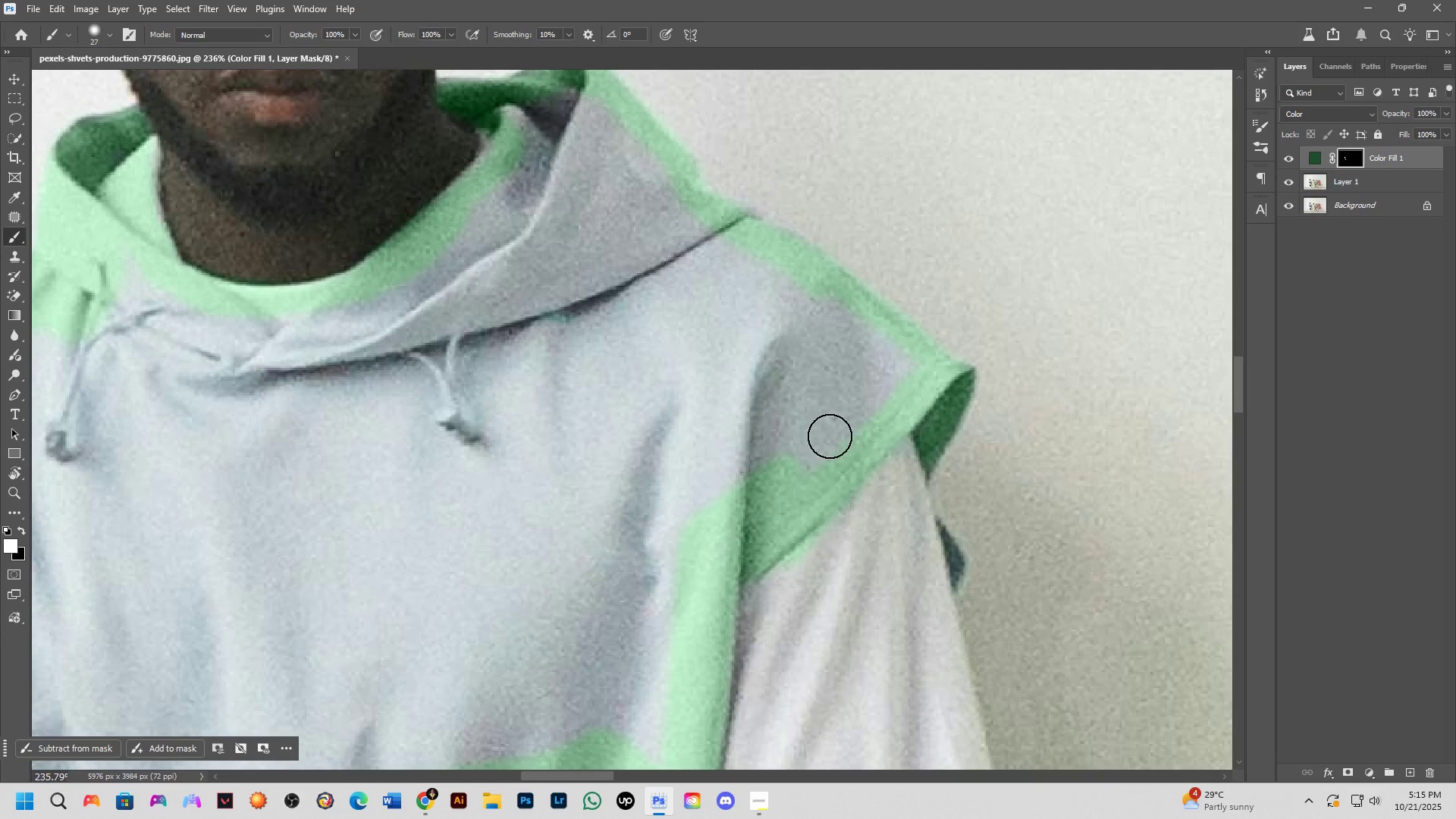 
key(Shift+ShiftLeft)
 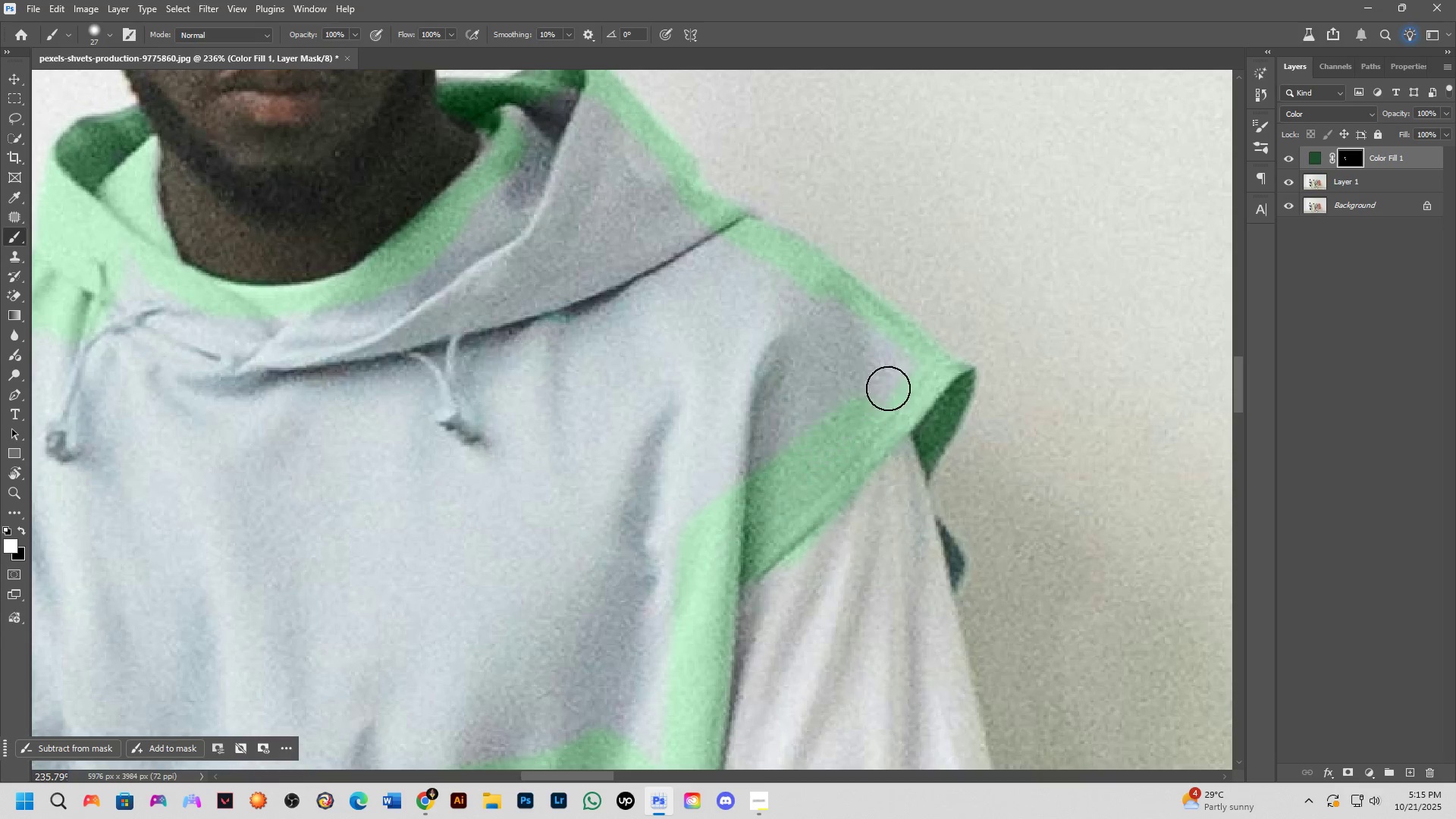 
key(Shift+ShiftLeft)
 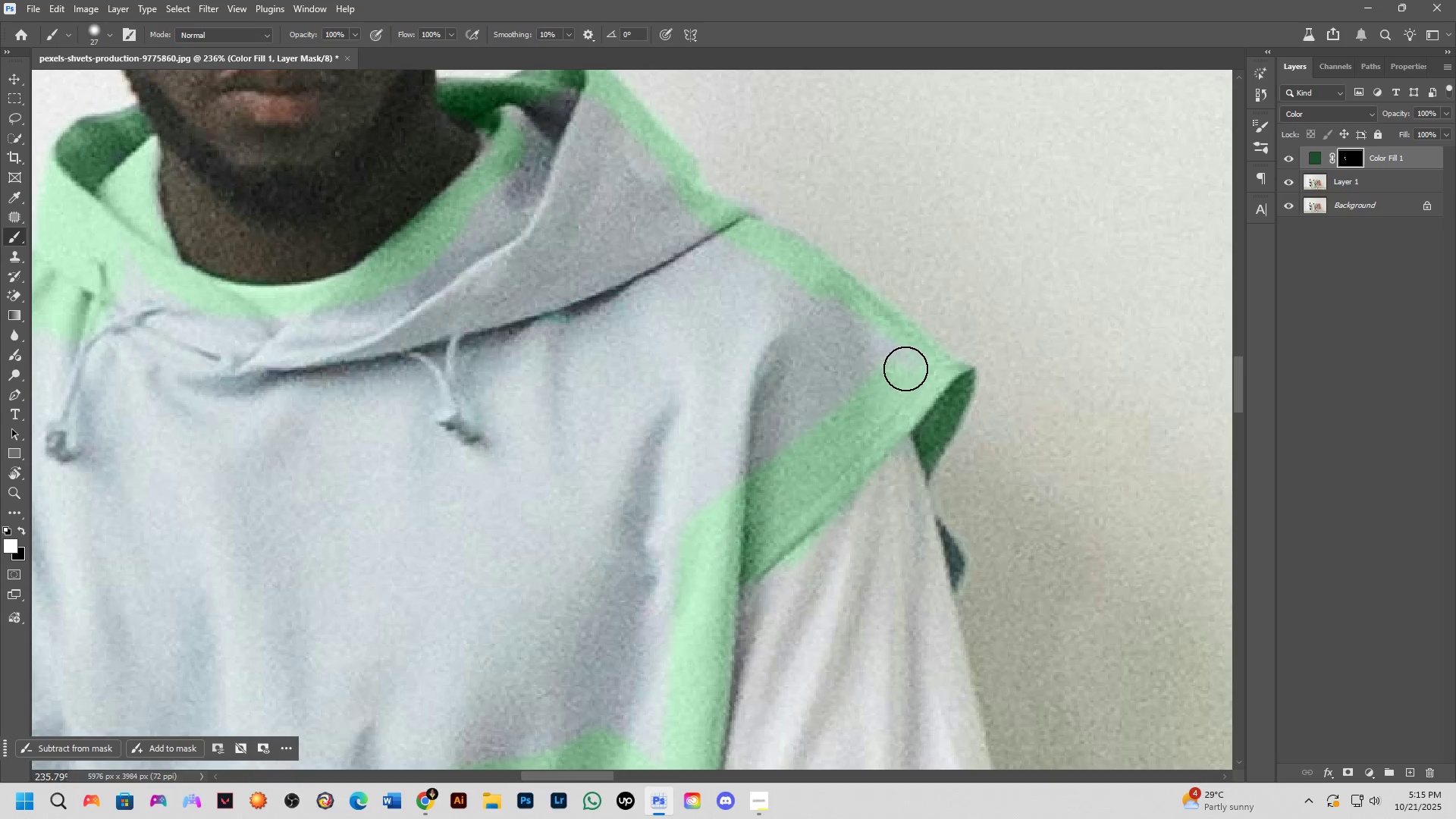 
key(Shift+ShiftLeft)
 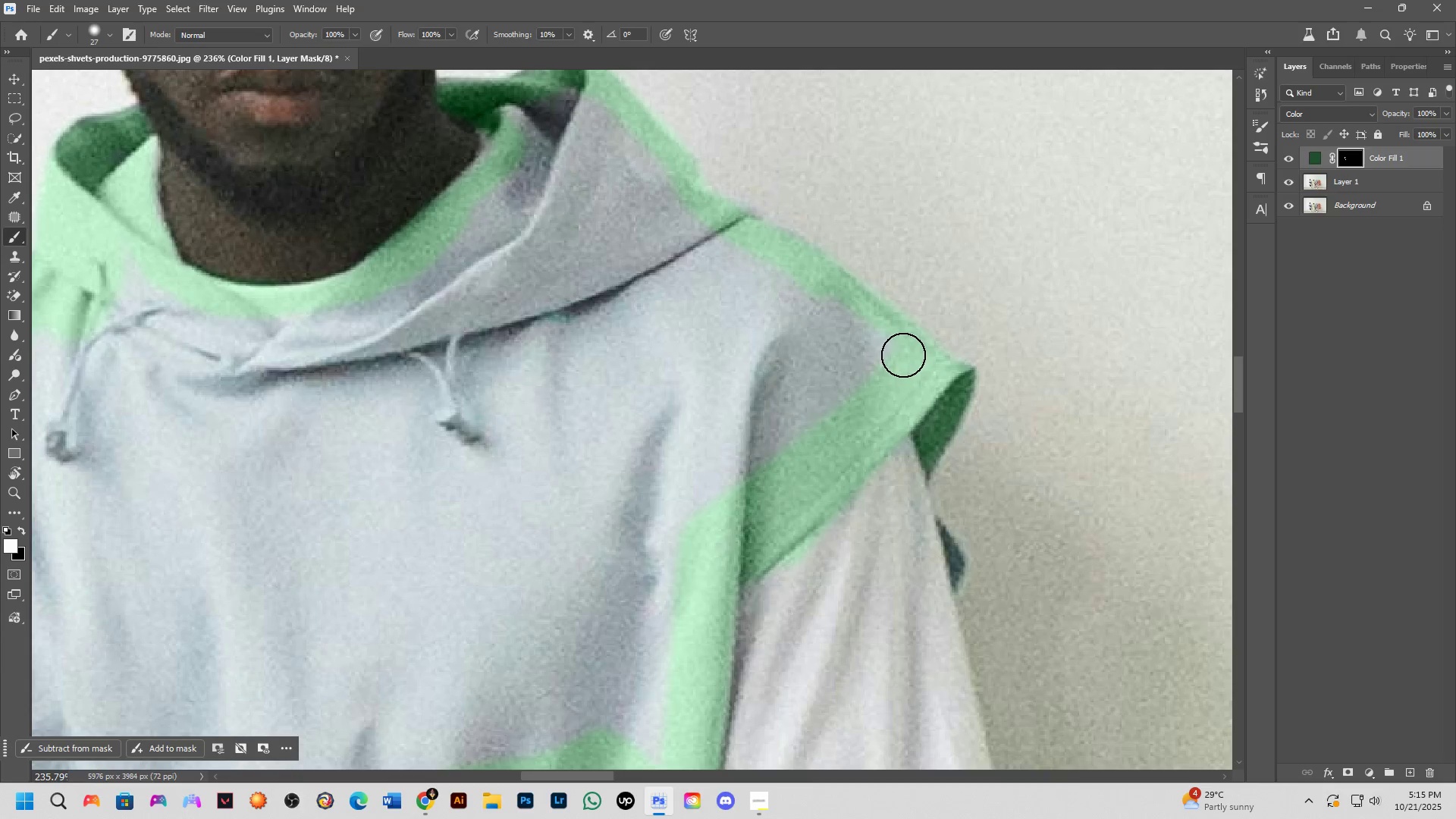 
hold_key(key=ShiftLeft, duration=0.76)
left_click([817, 299])
 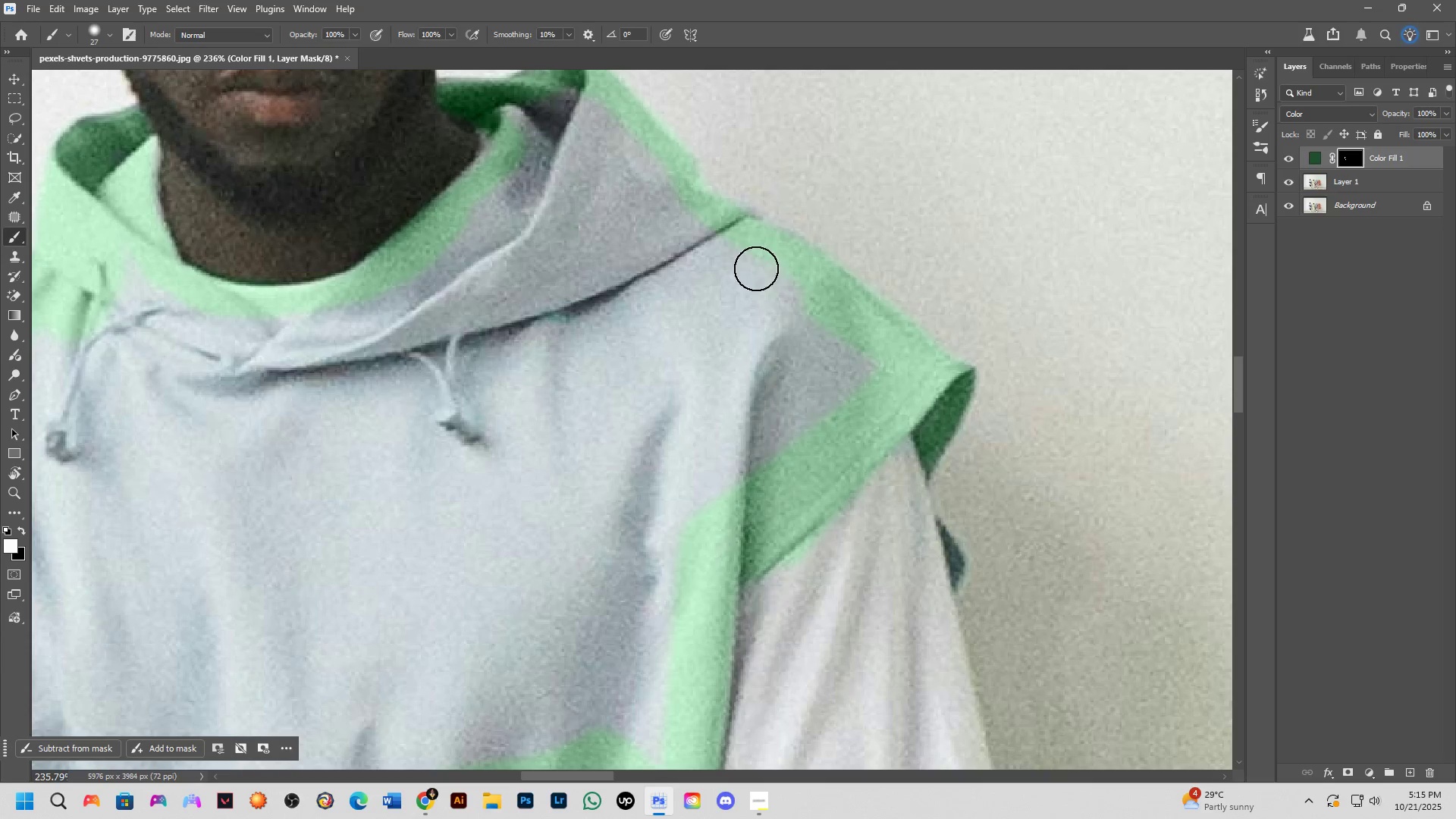 
hold_key(key=ShiftLeft, duration=0.31)
double_click([703, 240])
 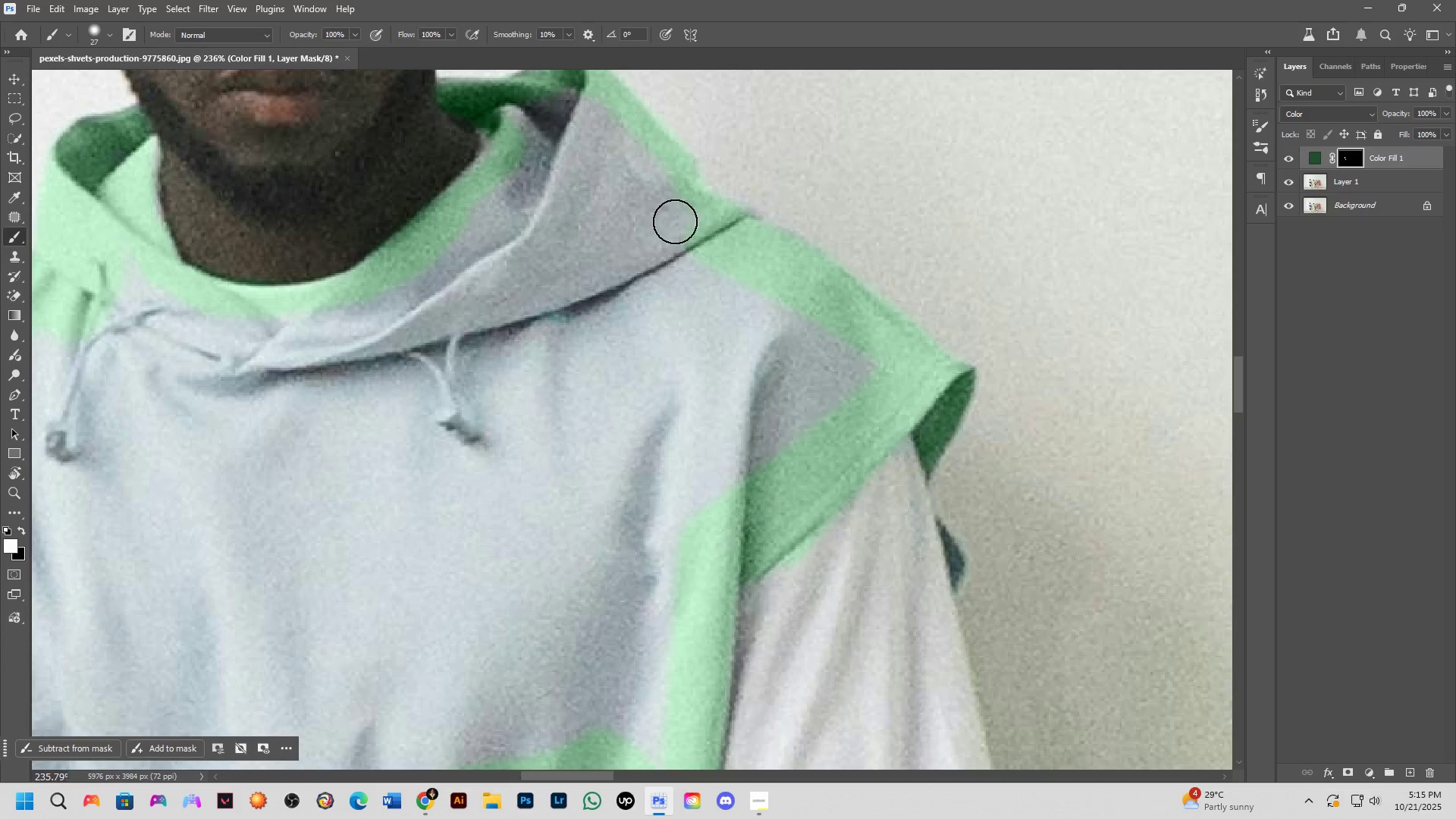 
hold_key(key=Space, duration=0.42)
 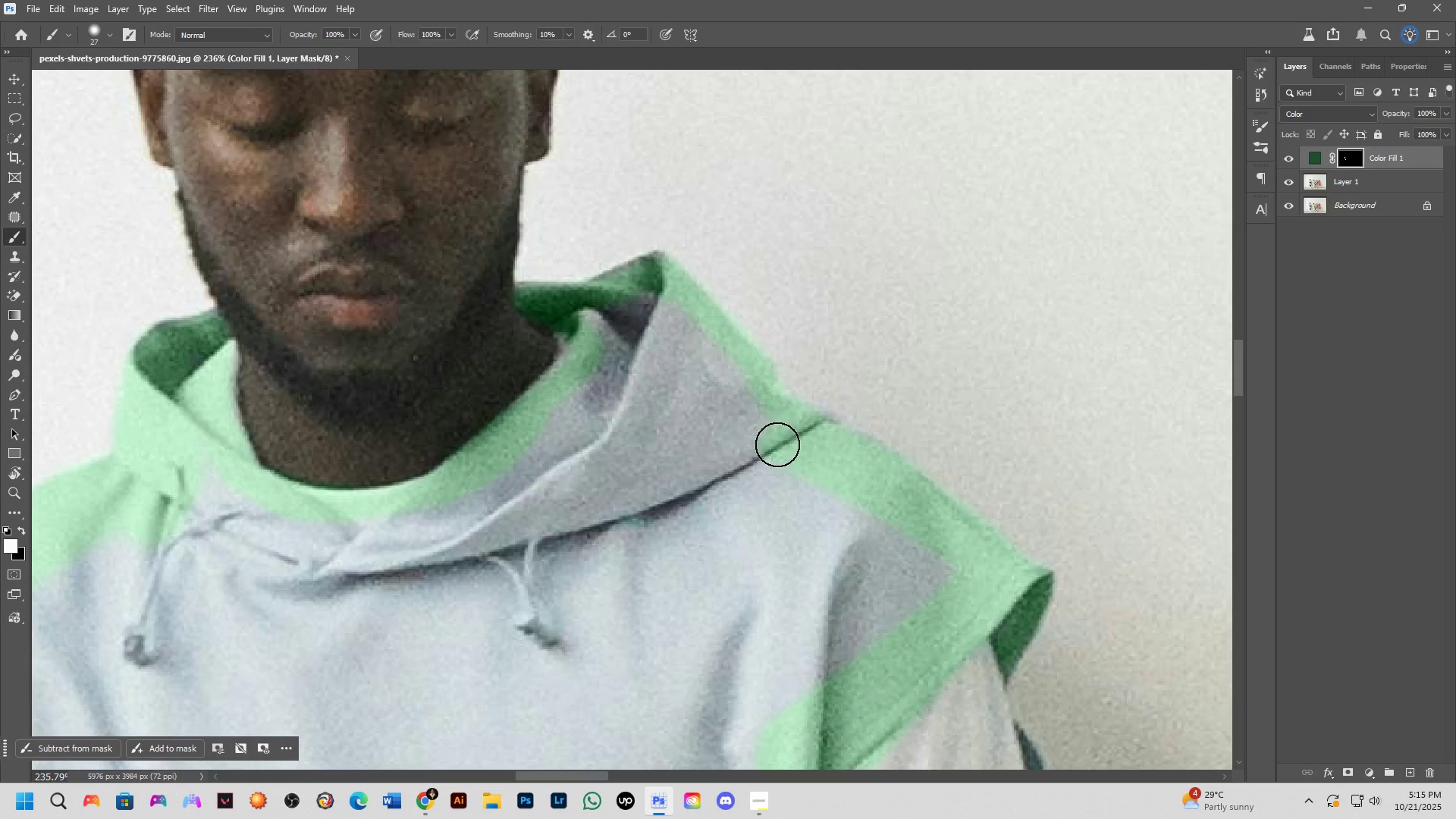 
left_click_drag(start_coordinate=[673, 221], to_coordinate=[739, 395])
 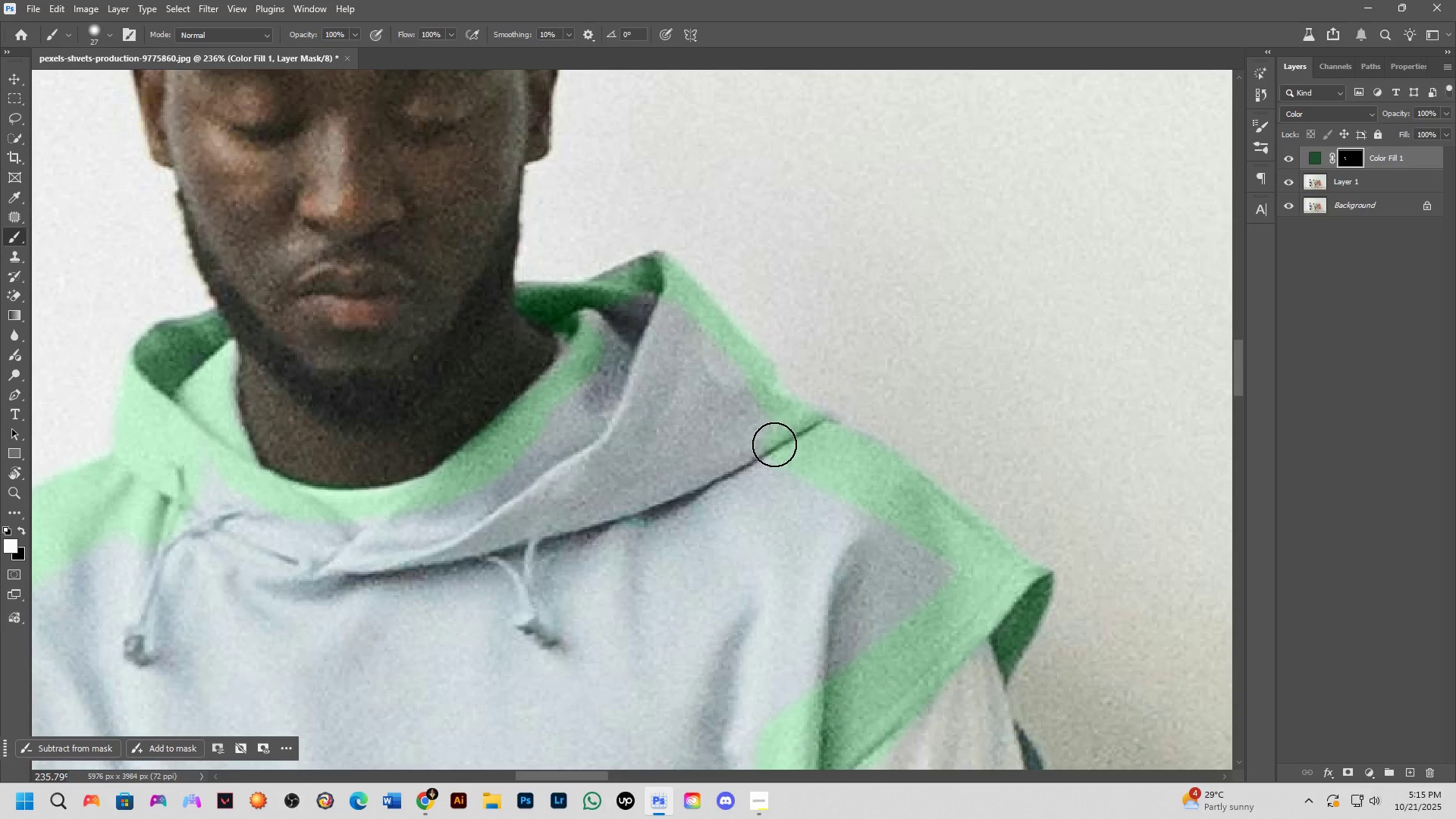 
left_click_drag(start_coordinate=[777, 444], to_coordinate=[561, 366])
 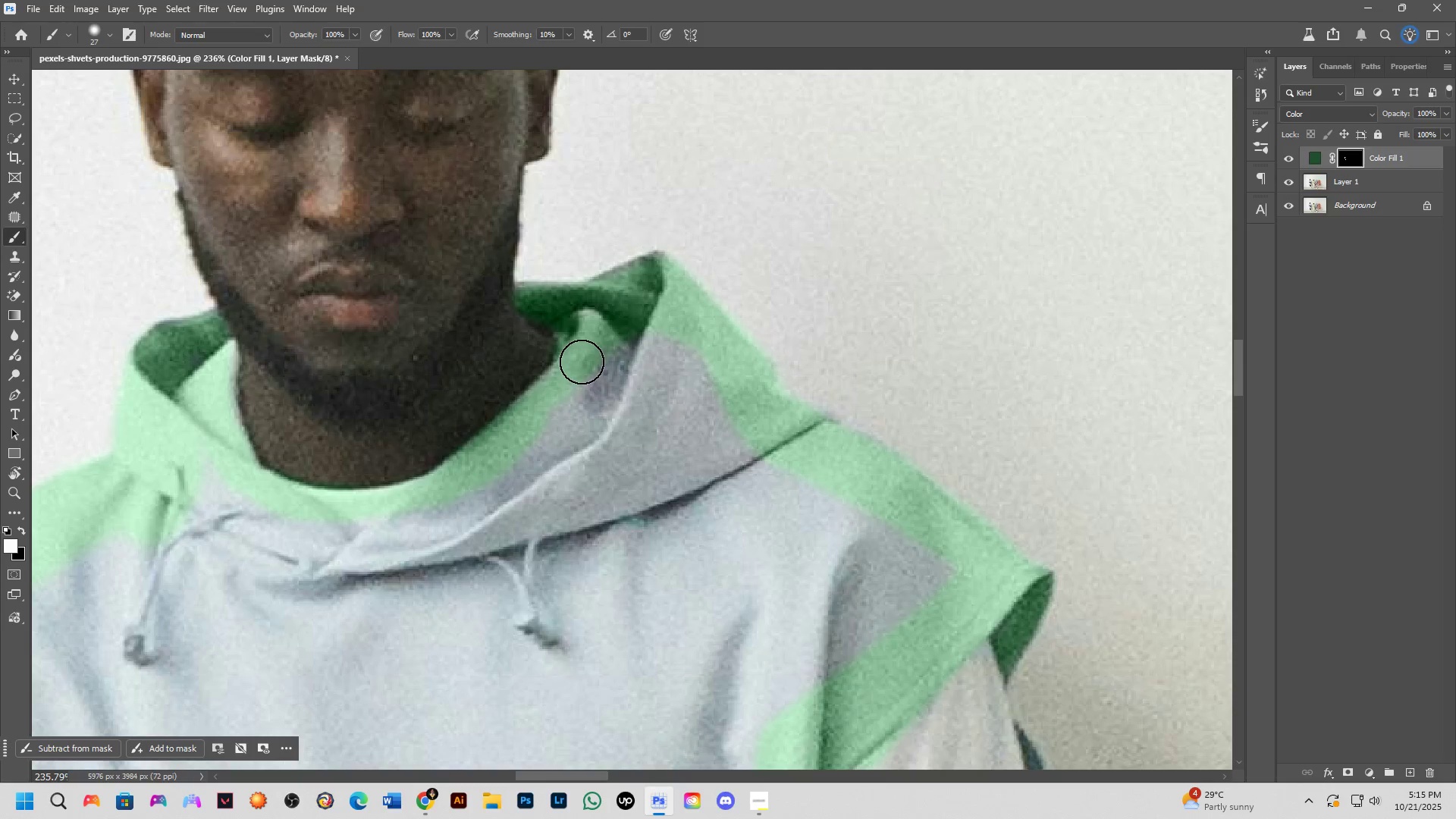 
key(Alt+AltLeft)
 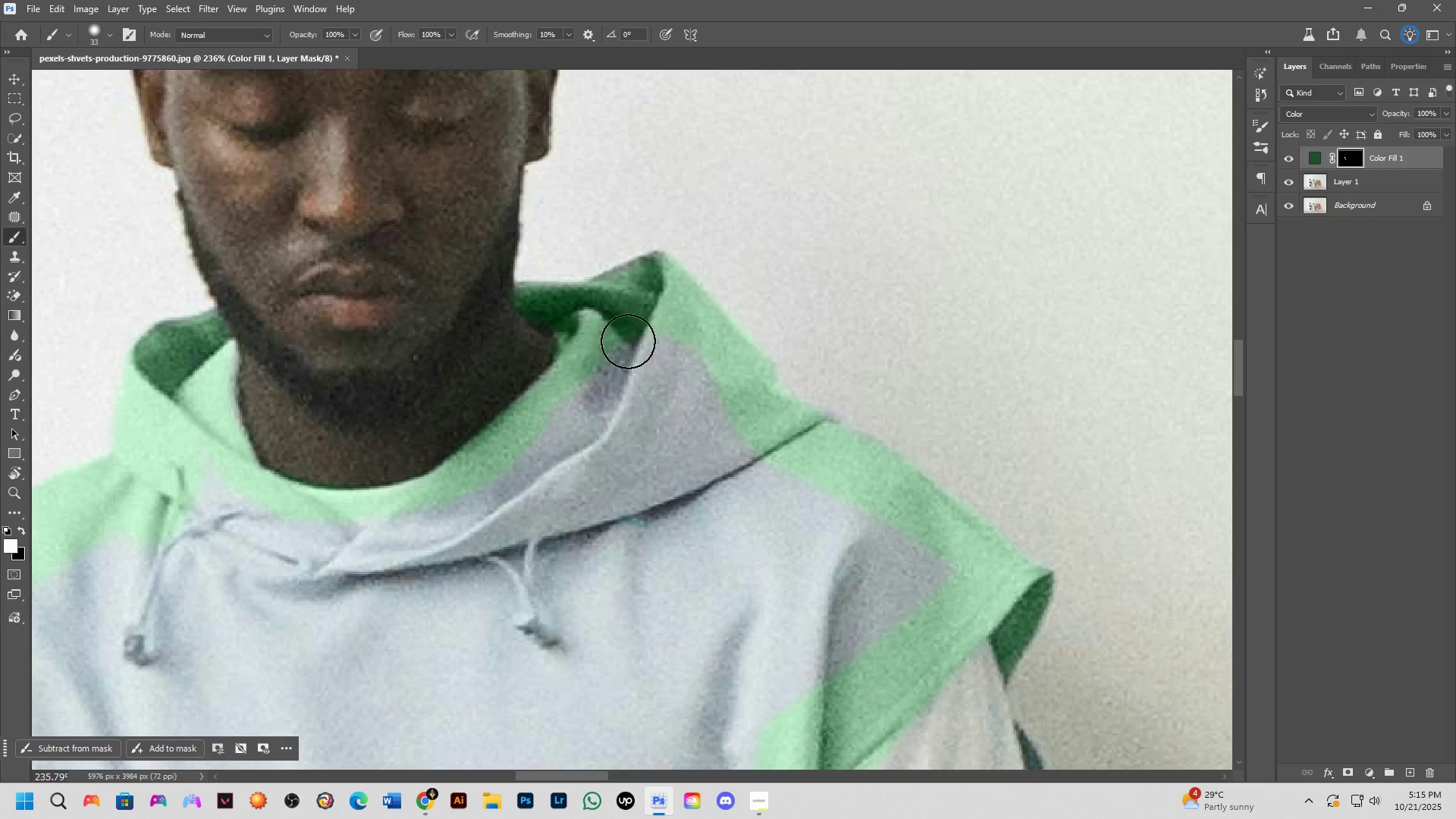 
left_click_drag(start_coordinate=[645, 333], to_coordinate=[699, 412])
 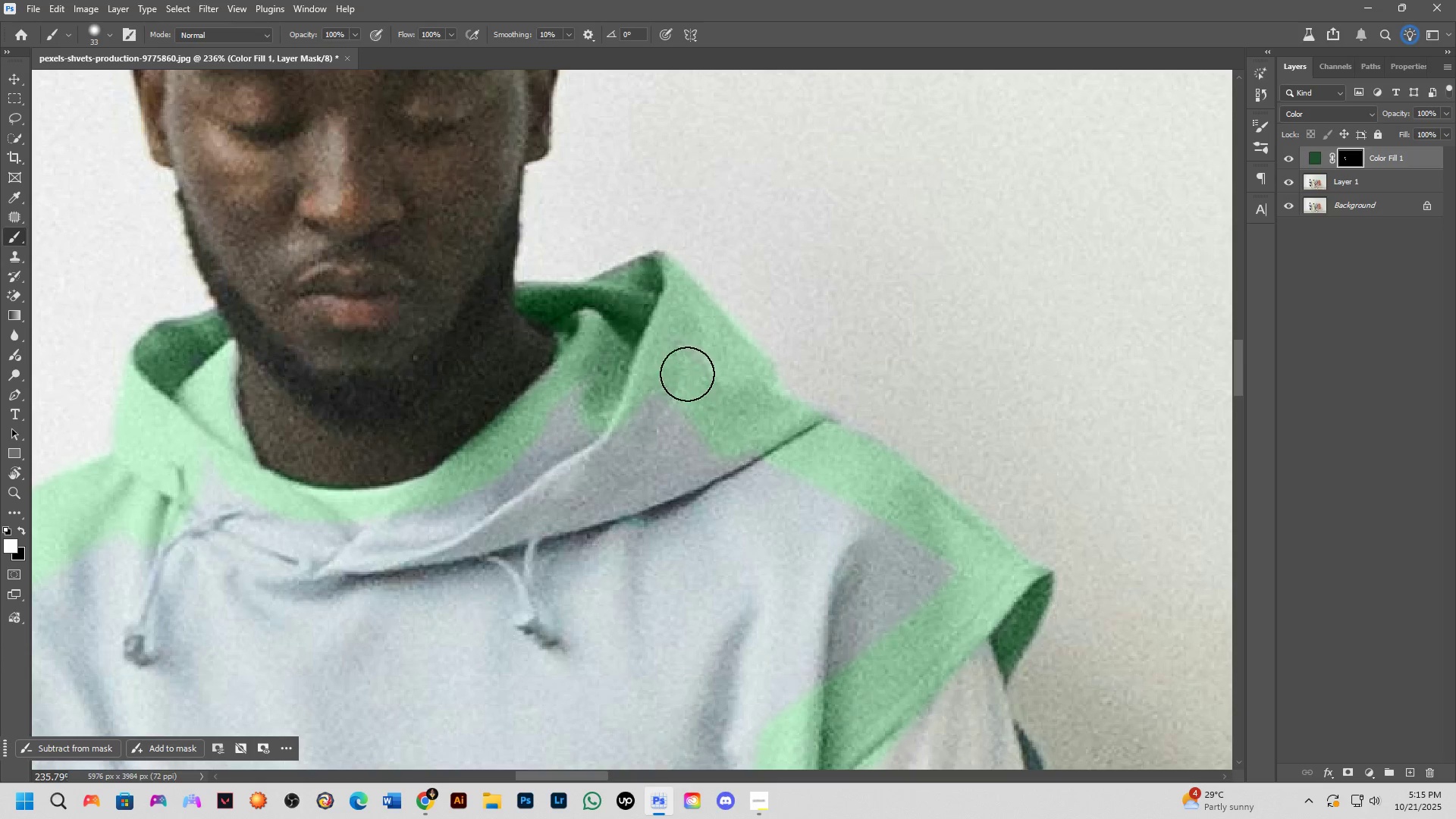 
left_click_drag(start_coordinate=[686, 360], to_coordinate=[713, 456])
 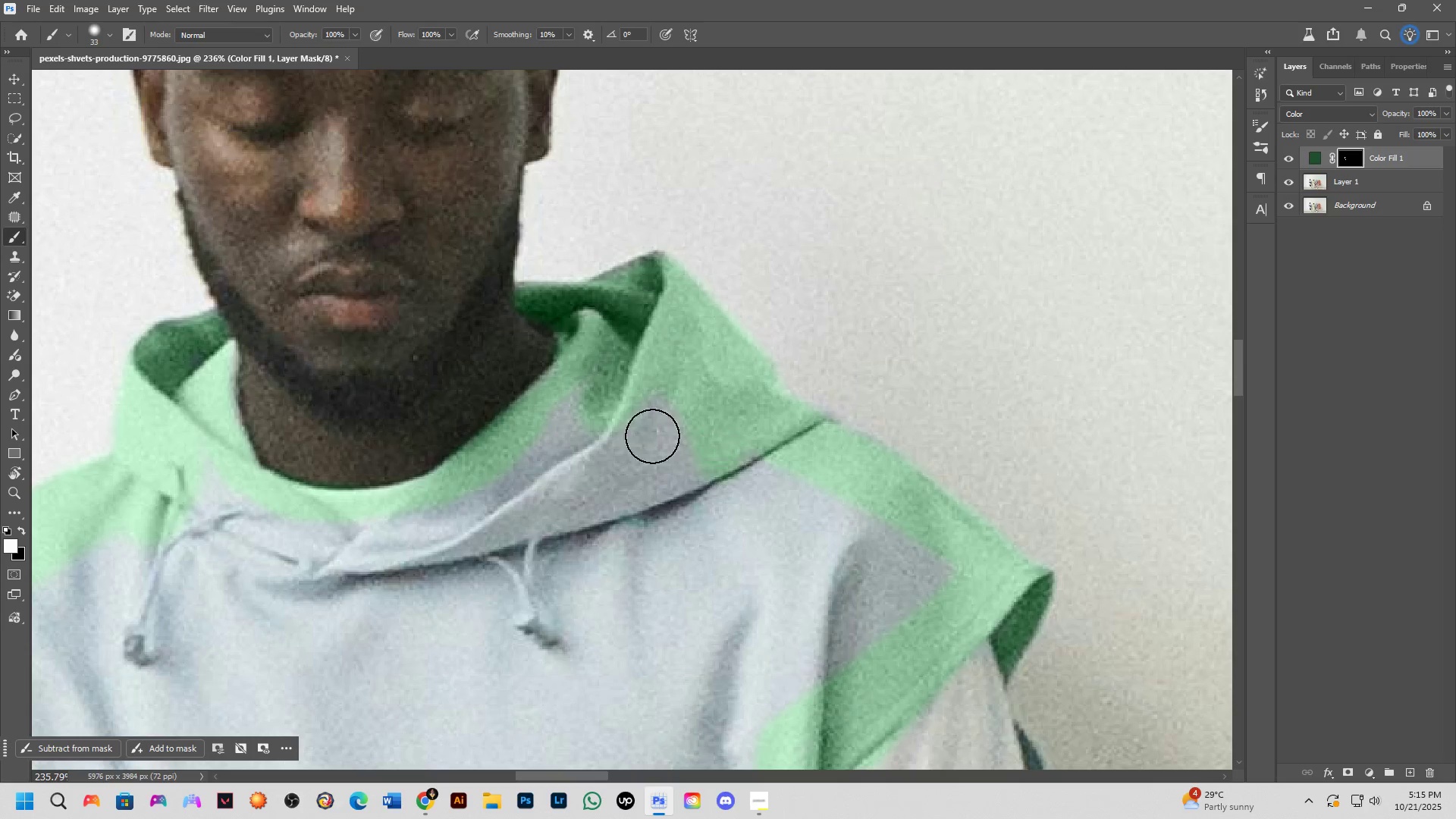 
key(Alt+AltLeft)
 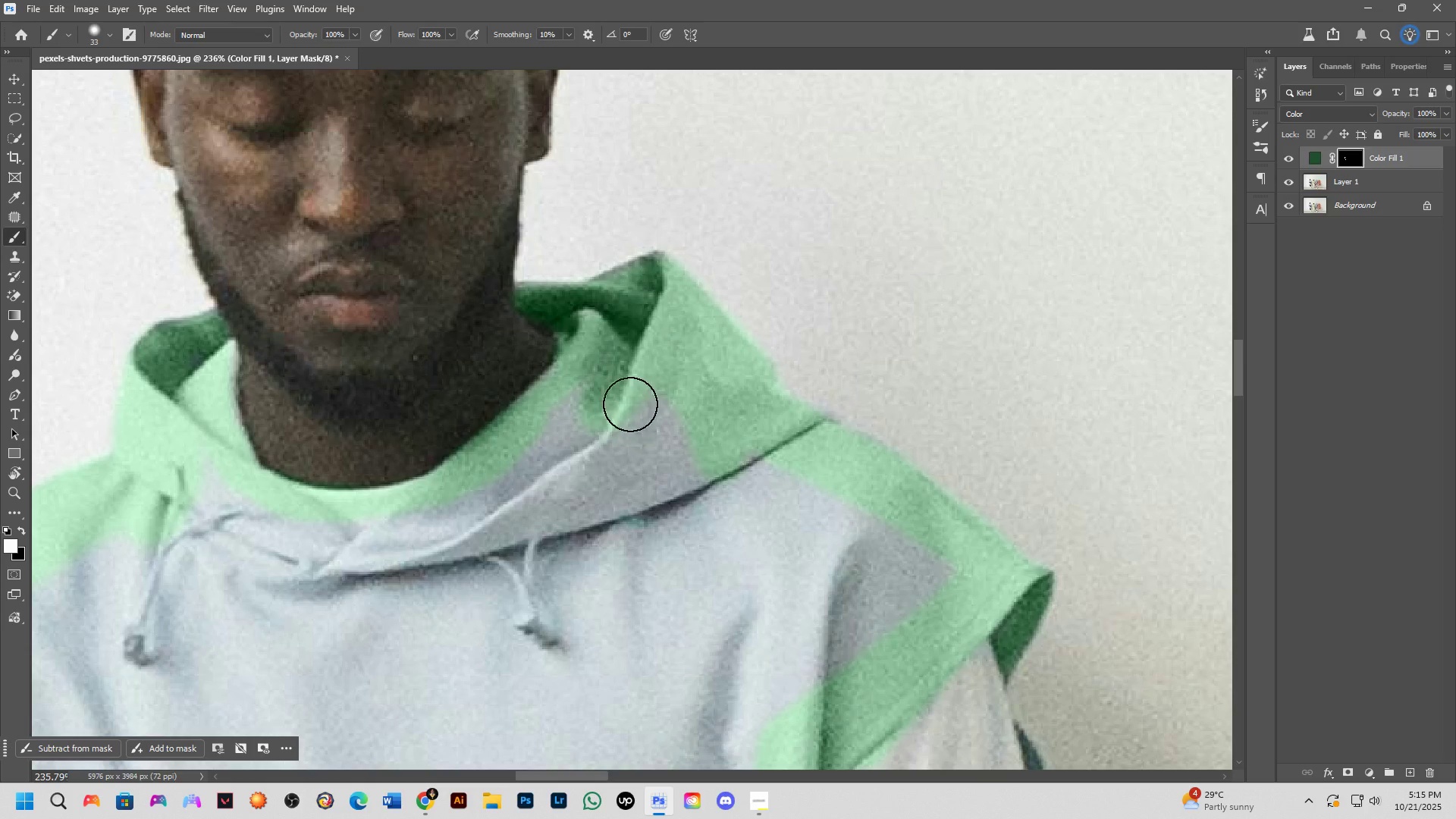 
left_click_drag(start_coordinate=[627, 391], to_coordinate=[202, 513])
 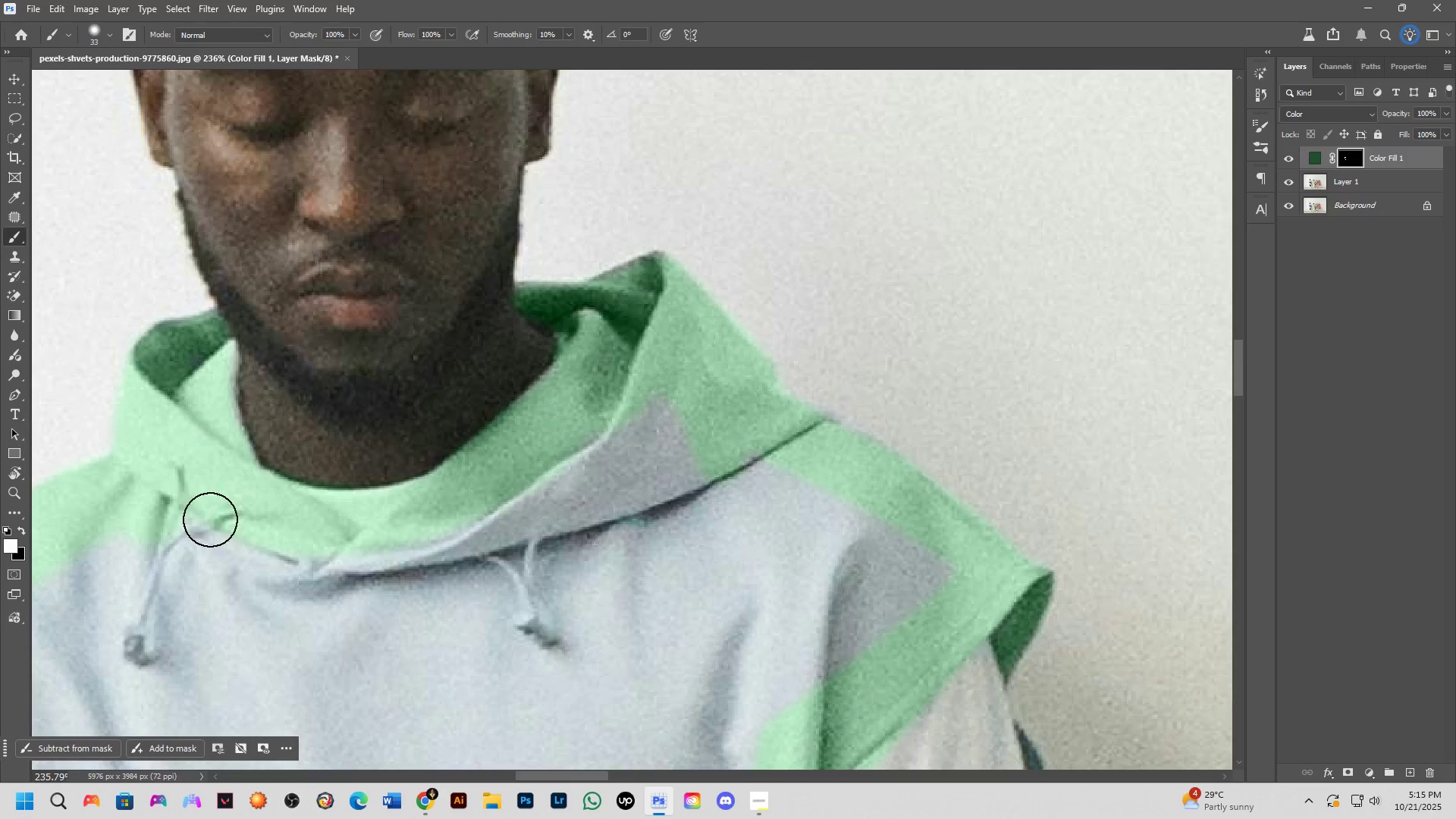 
key(Alt+AltLeft)
 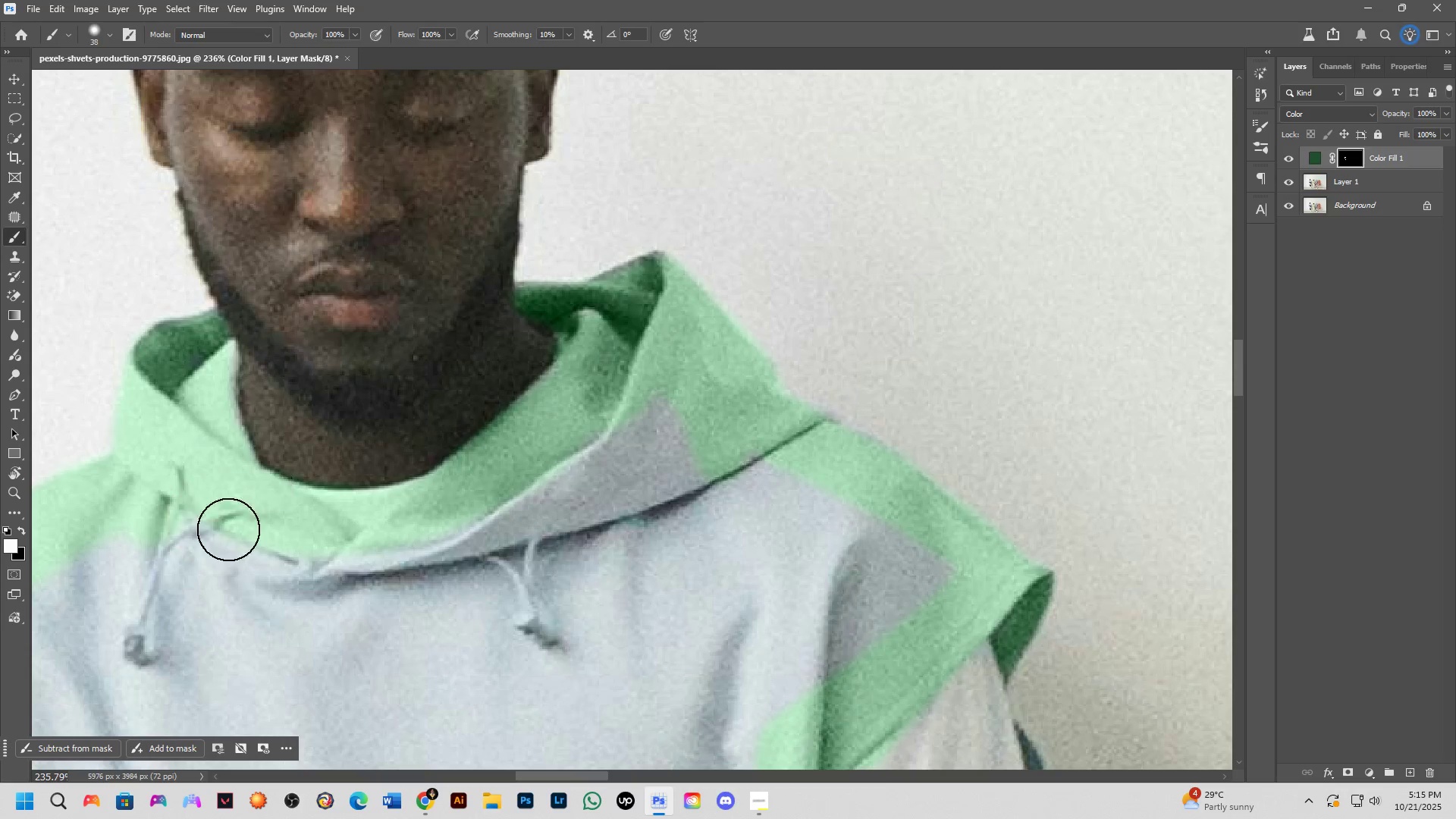 
hold_key(key=Space, duration=0.46)
 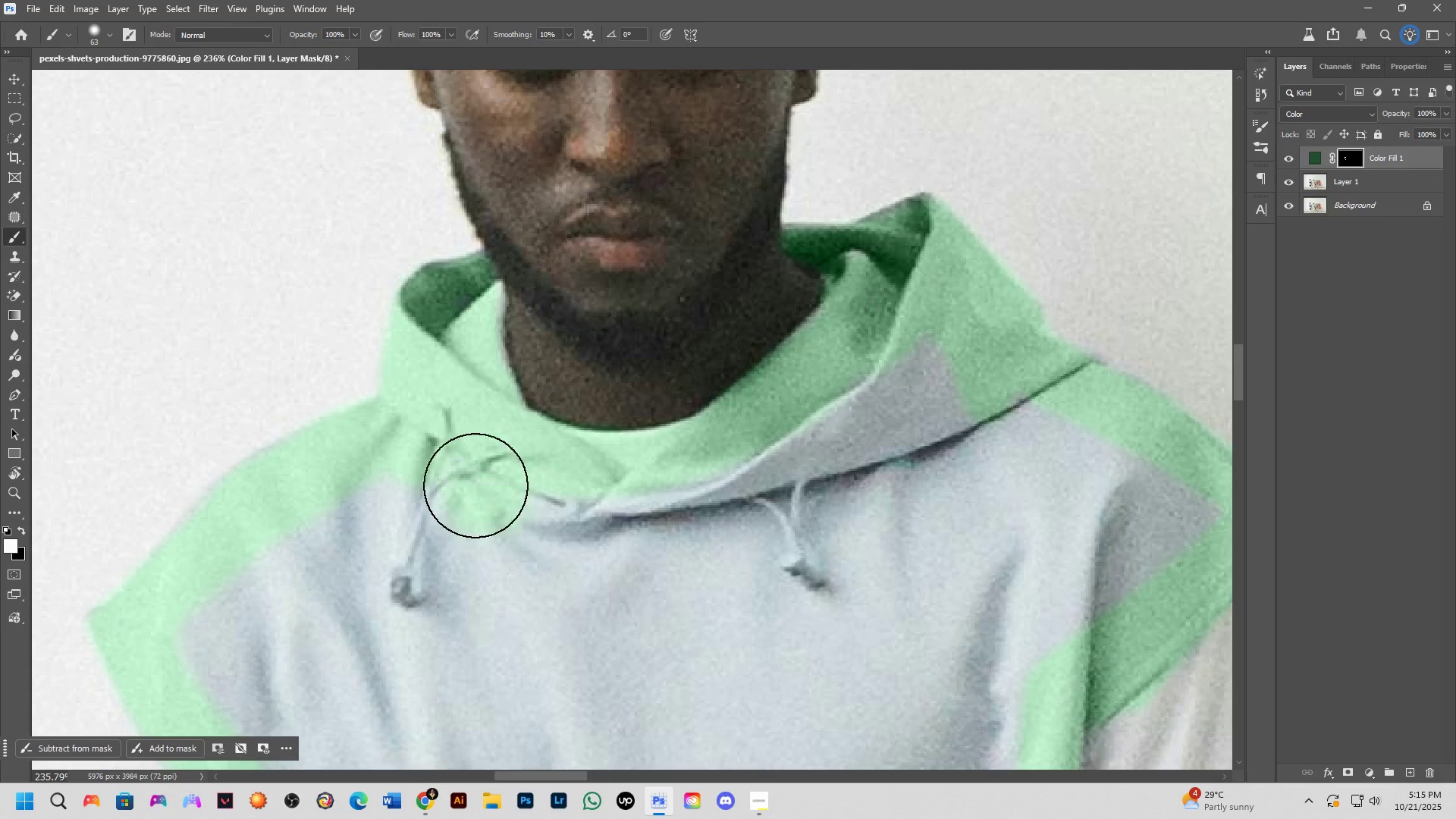 
left_click_drag(start_coordinate=[237, 551], to_coordinate=[504, 492])
 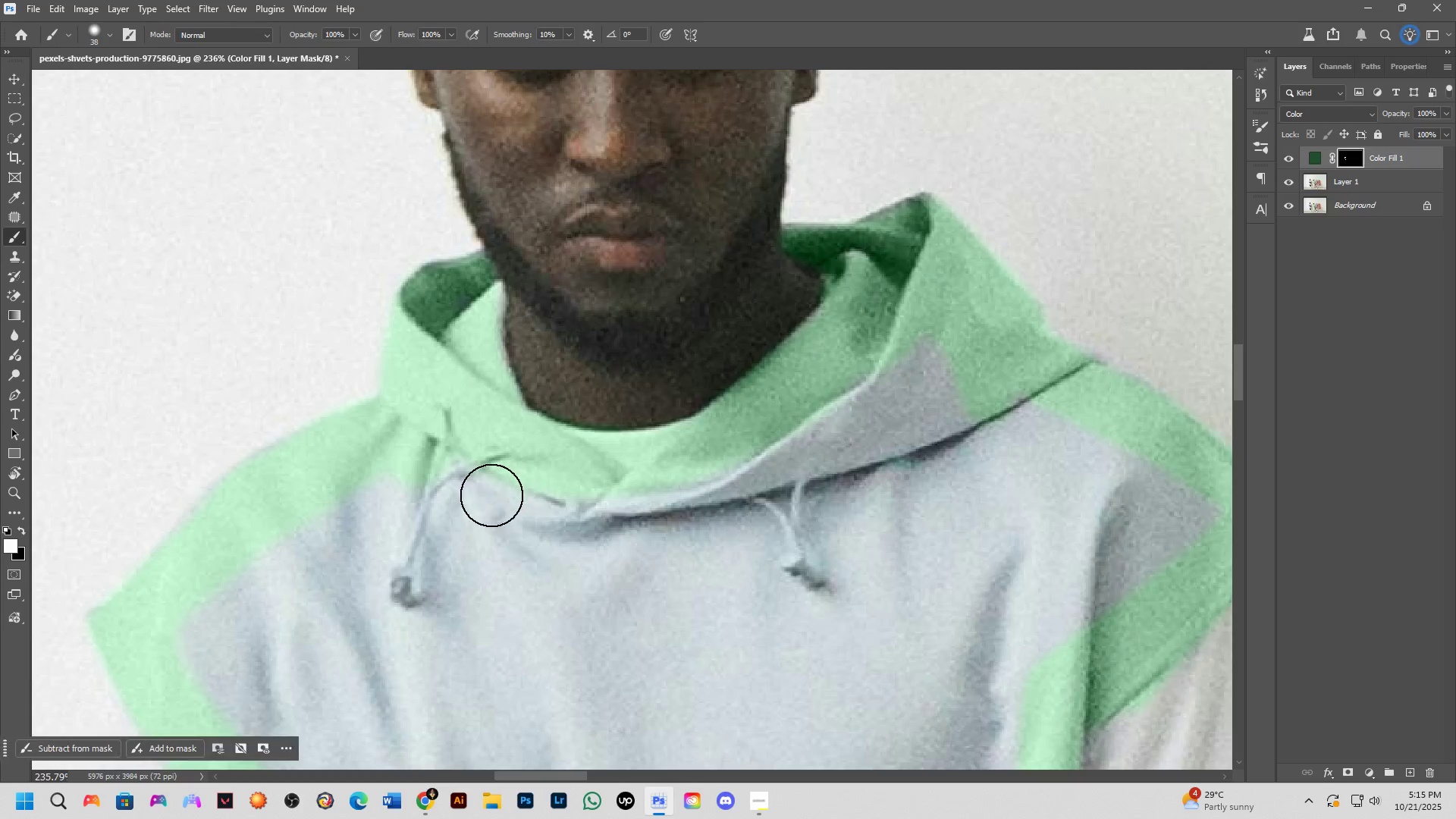 
key(Alt+AltLeft)
 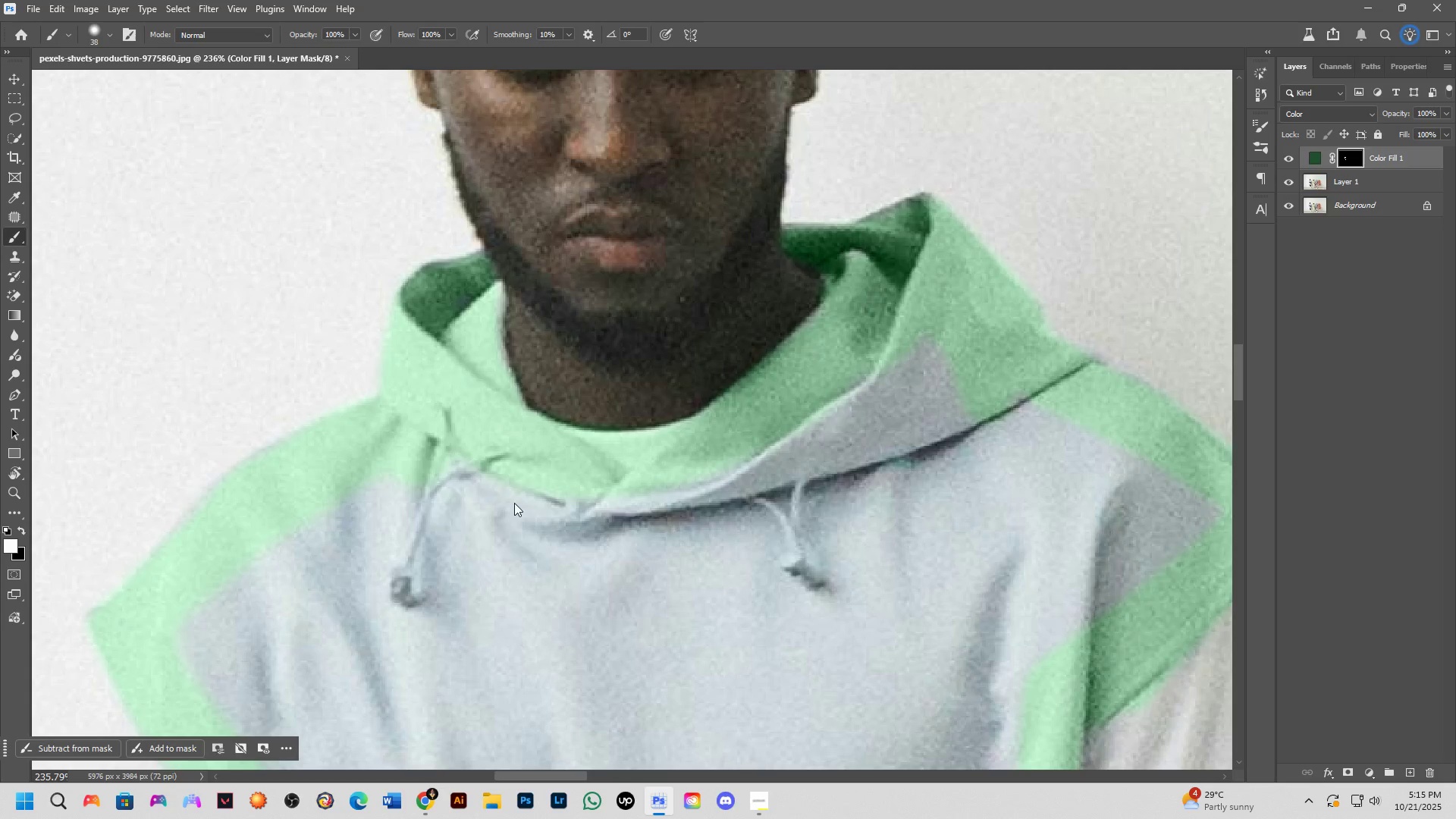 
left_click_drag(start_coordinate=[485, 491], to_coordinate=[312, 722])
 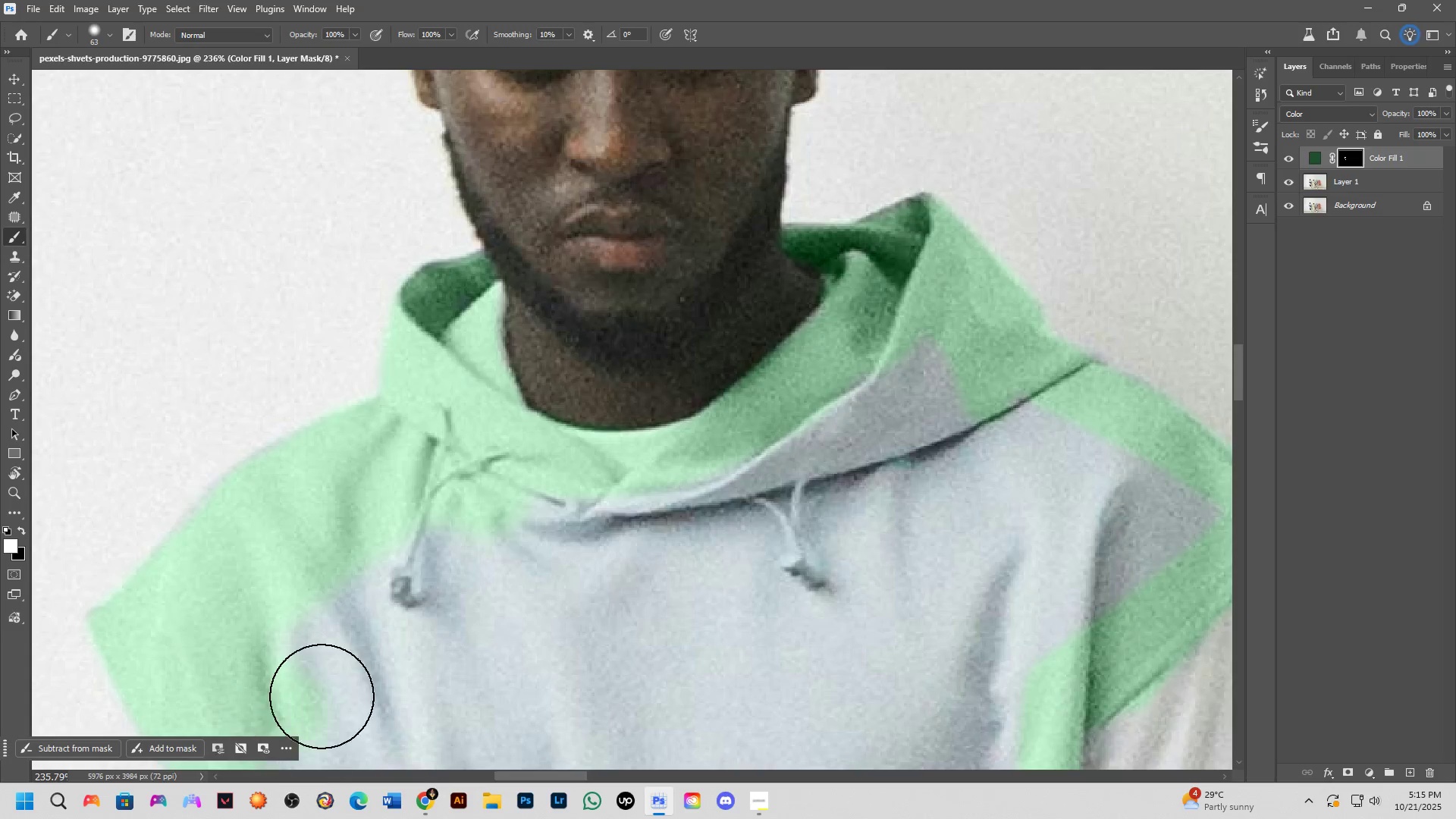 
key(Shift+ShiftLeft)
 